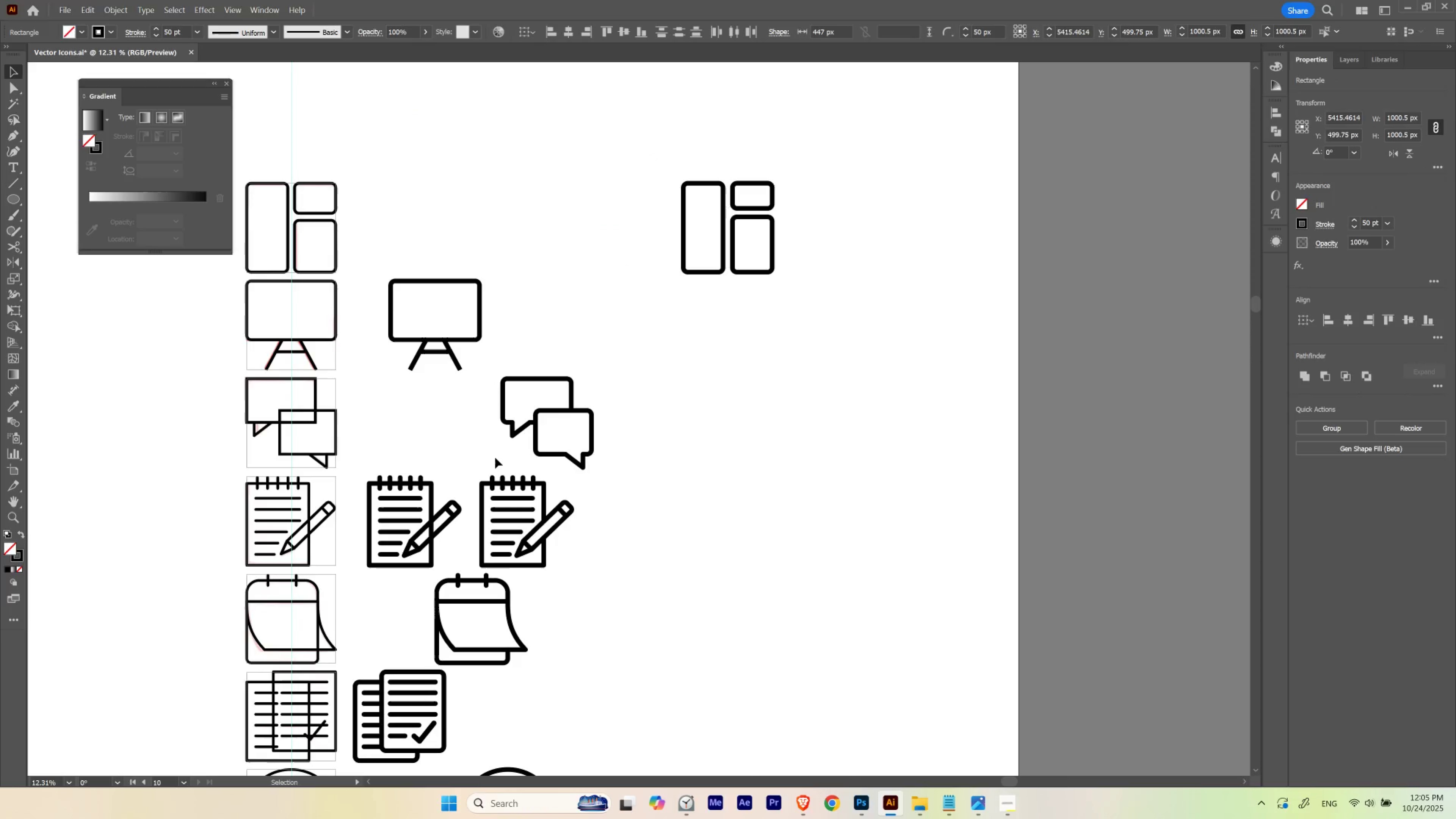 
left_click_drag(start_coordinate=[494, 460], to_coordinate=[605, 373])
 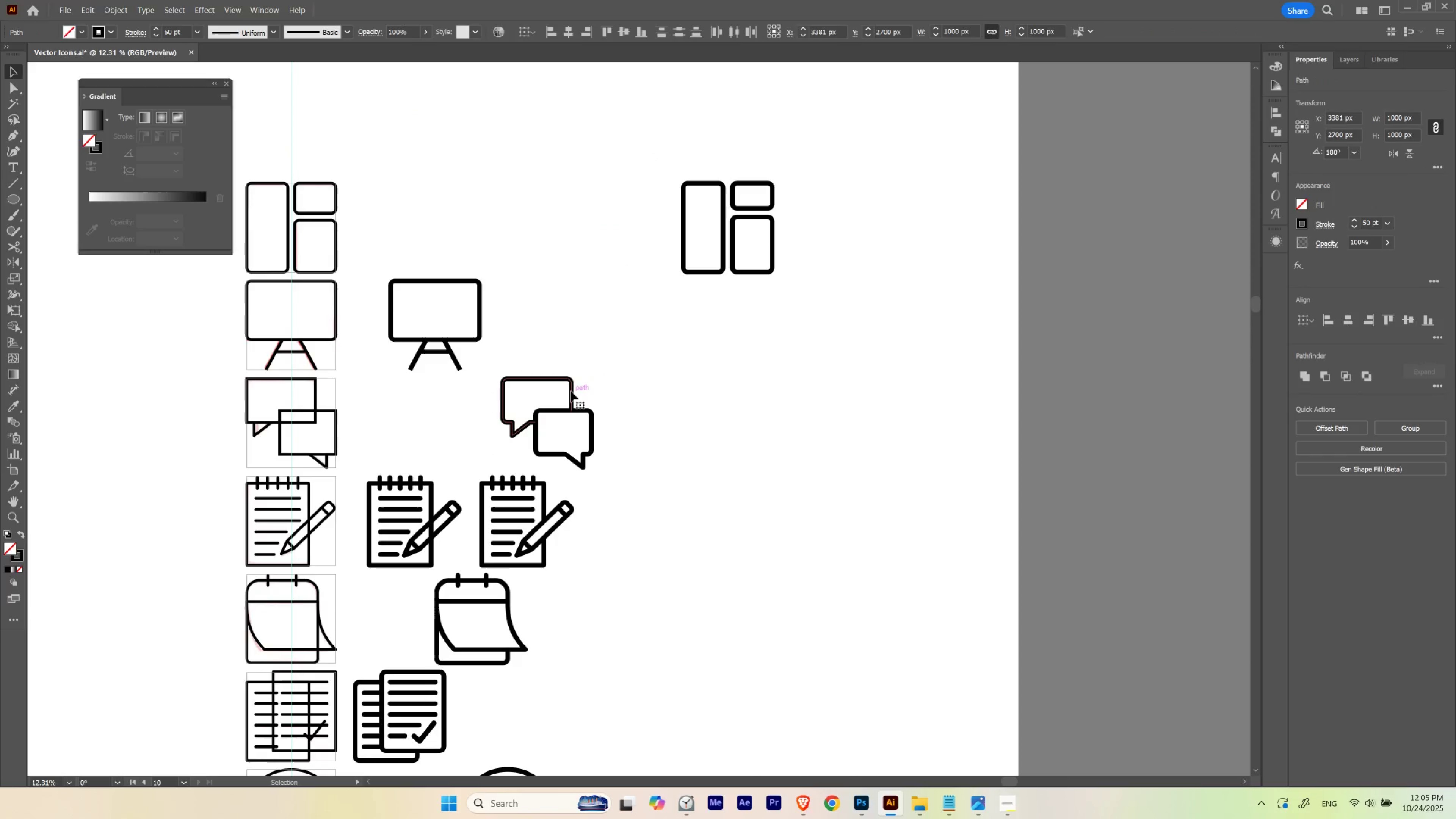 
left_click_drag(start_coordinate=[571, 391], to_coordinate=[751, 390])
 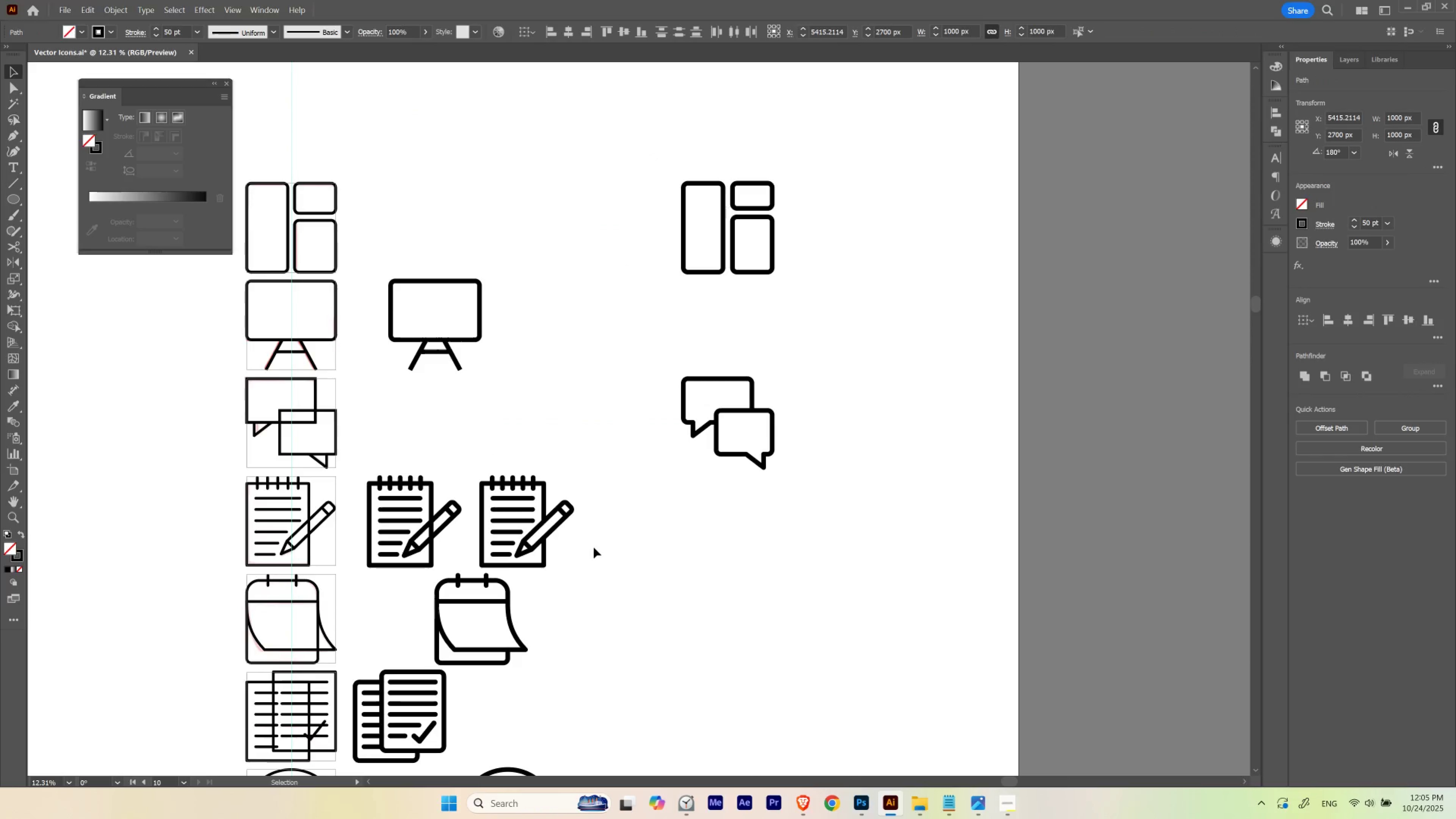 
hold_key(key=ShiftLeft, duration=1.26)
 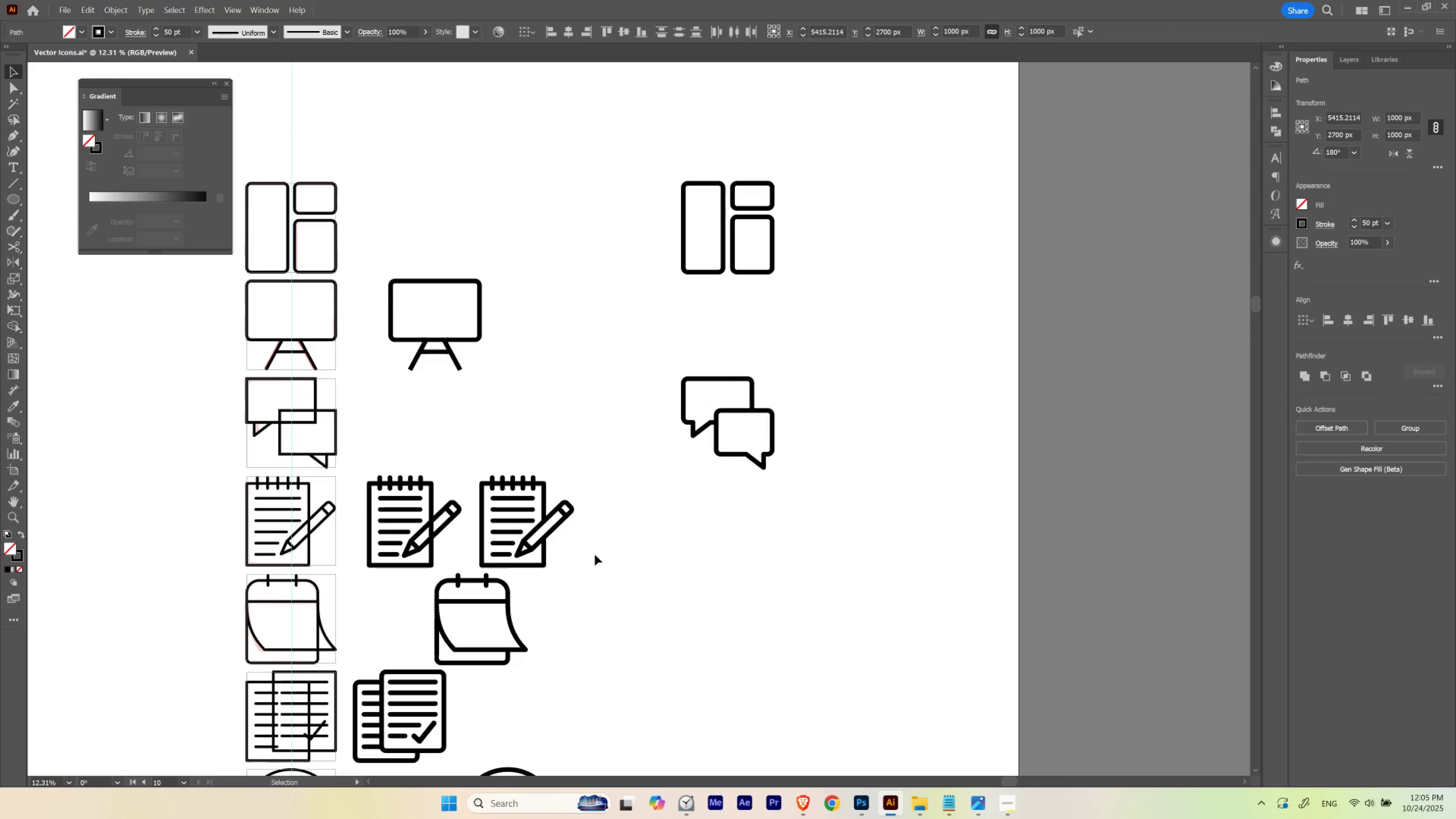 
left_click_drag(start_coordinate=[595, 554], to_coordinate=[553, 507])
 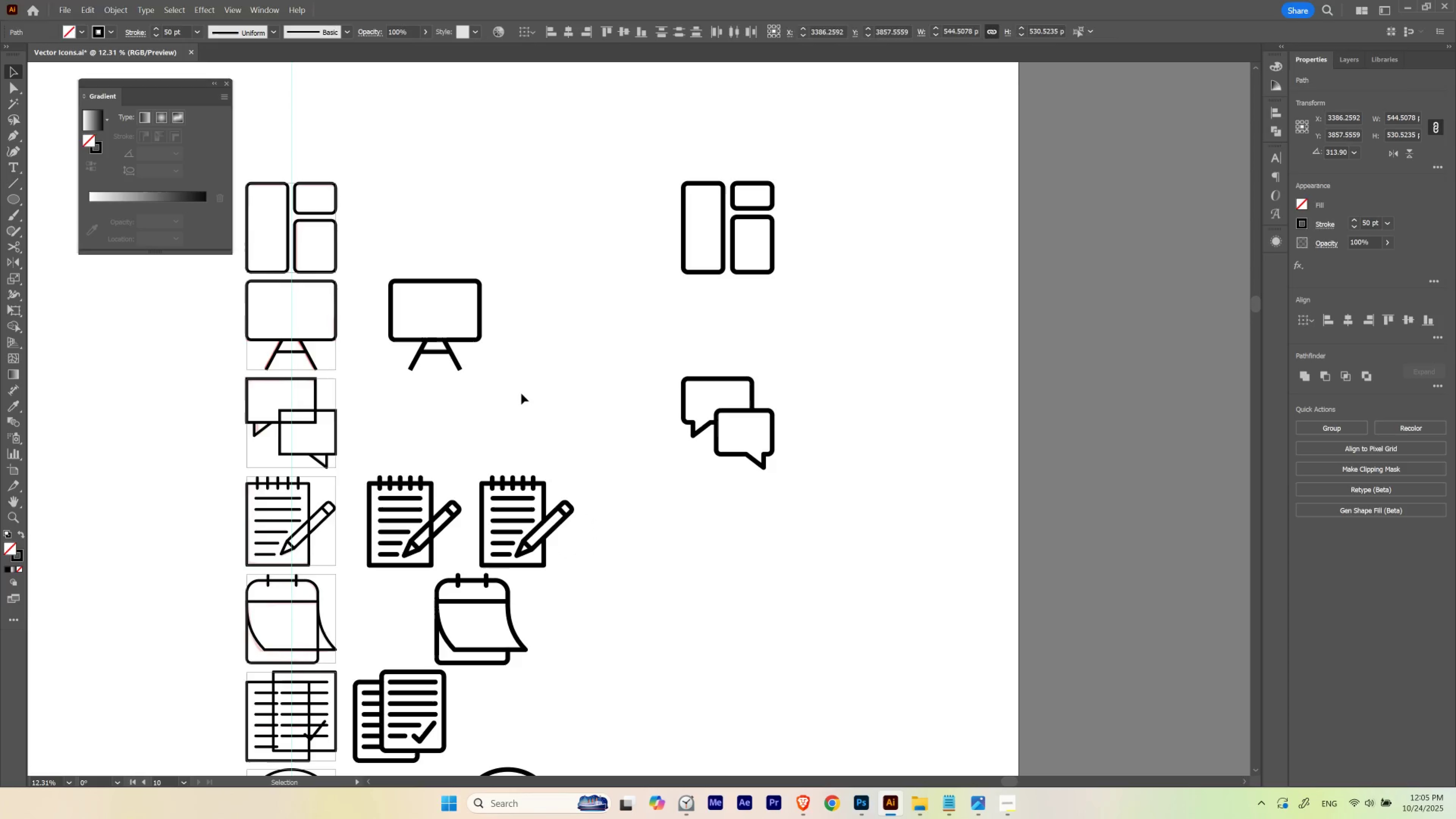 
left_click([521, 393])
 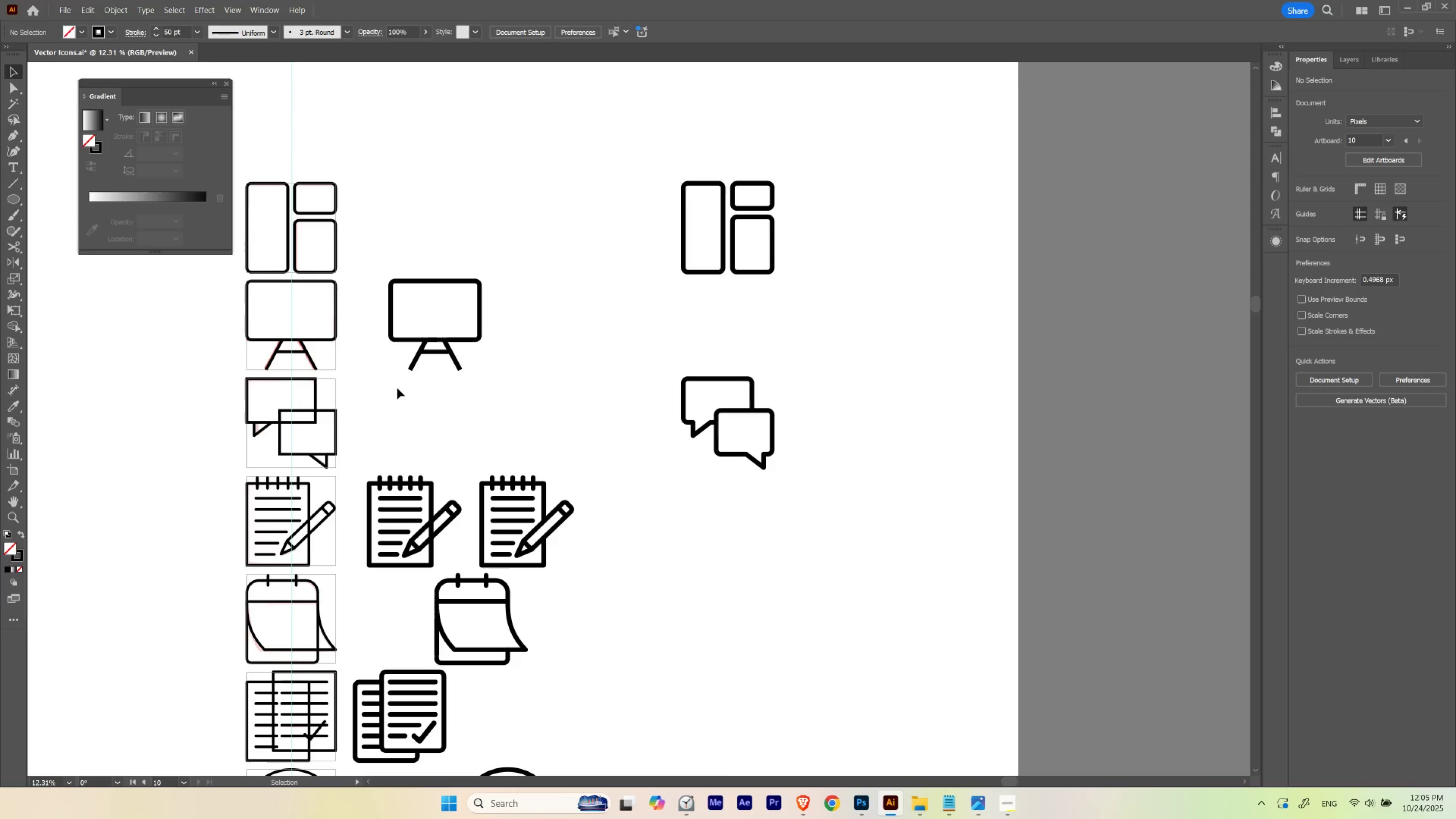 
left_click_drag(start_coordinate=[390, 388], to_coordinate=[523, 260])
 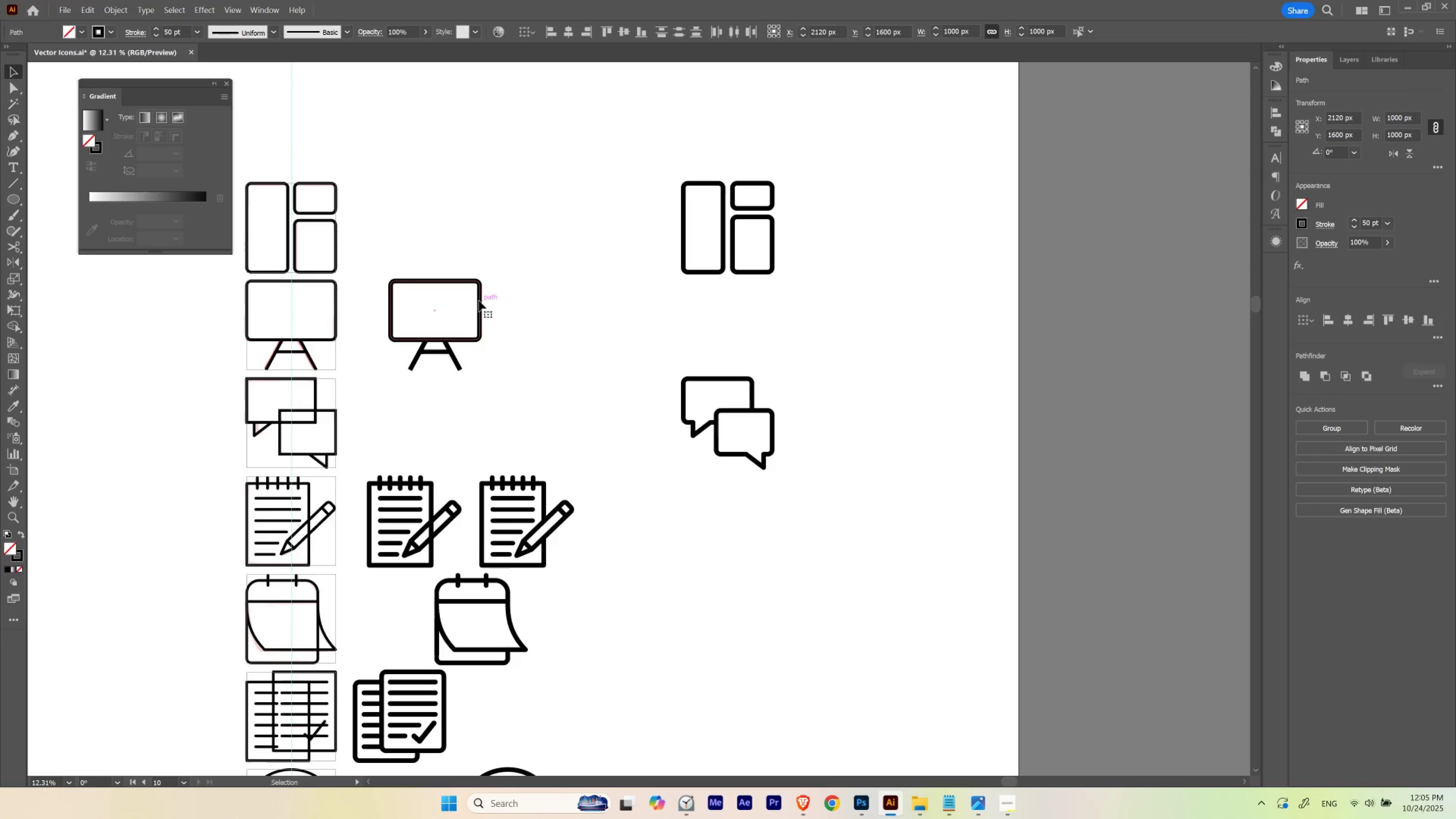 
left_click_drag(start_coordinate=[479, 301], to_coordinate=[771, 332])
 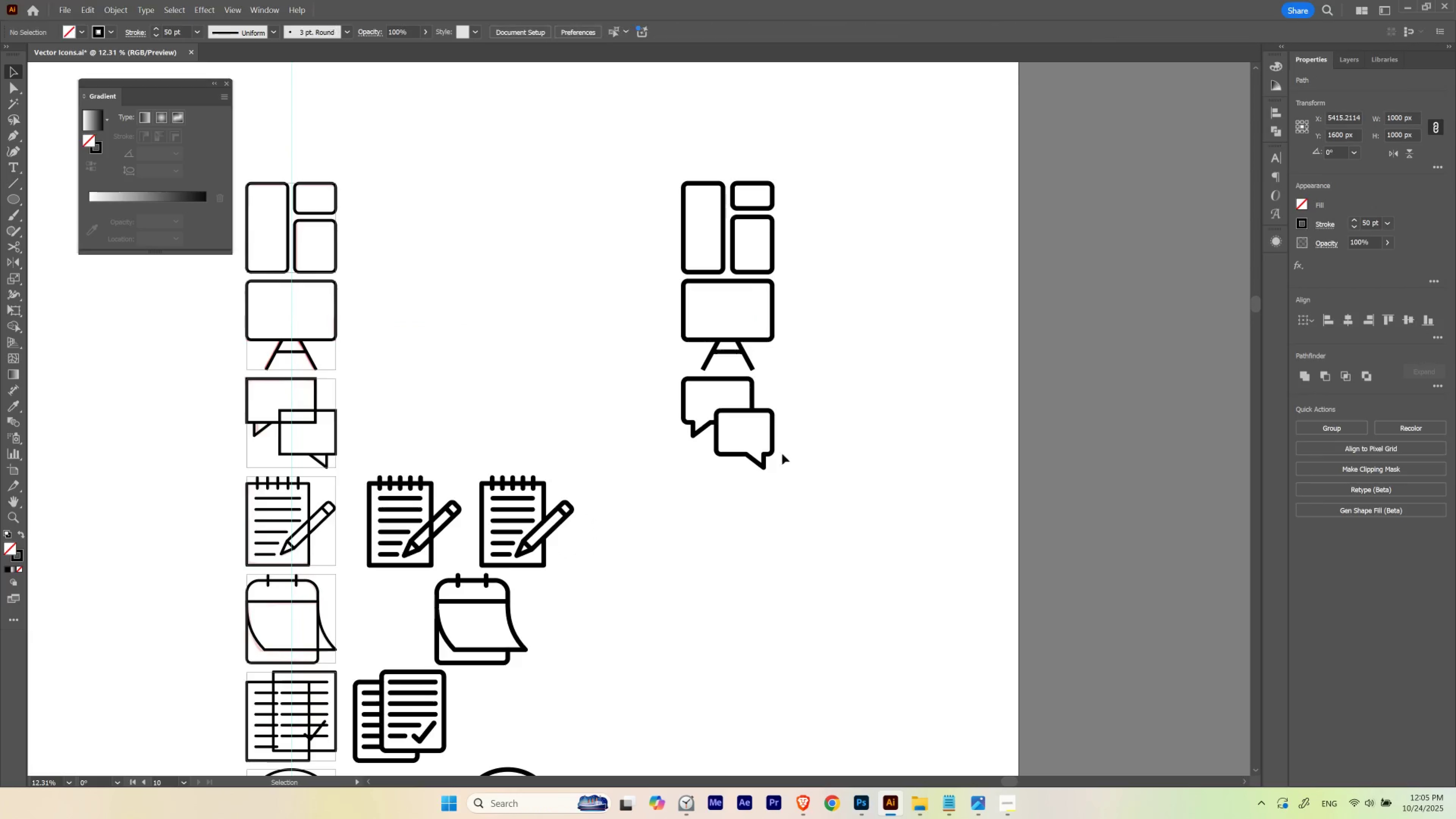 
hold_key(key=ShiftLeft, duration=1.54)
 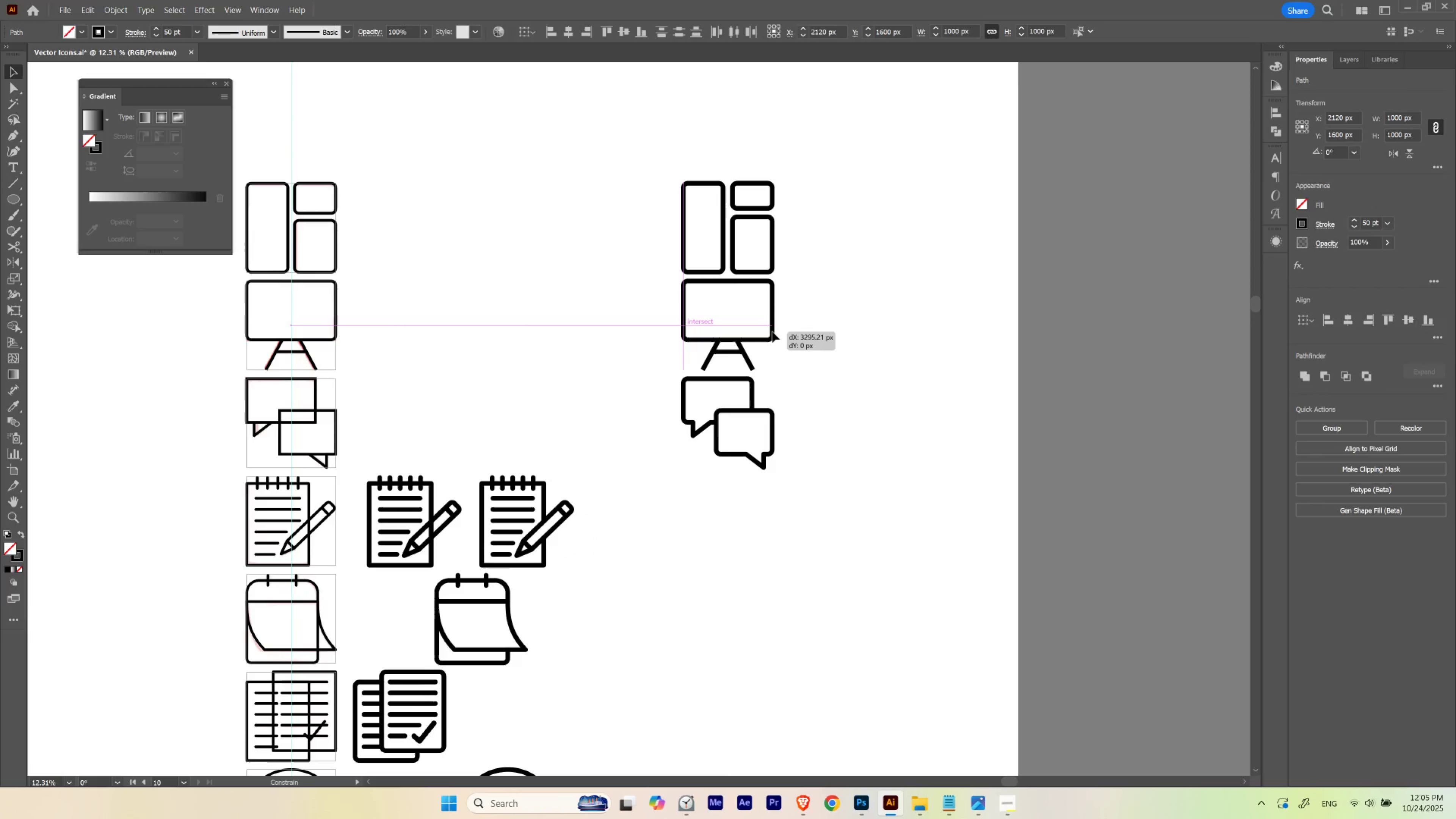 
hold_key(key=ShiftLeft, duration=1.51)
 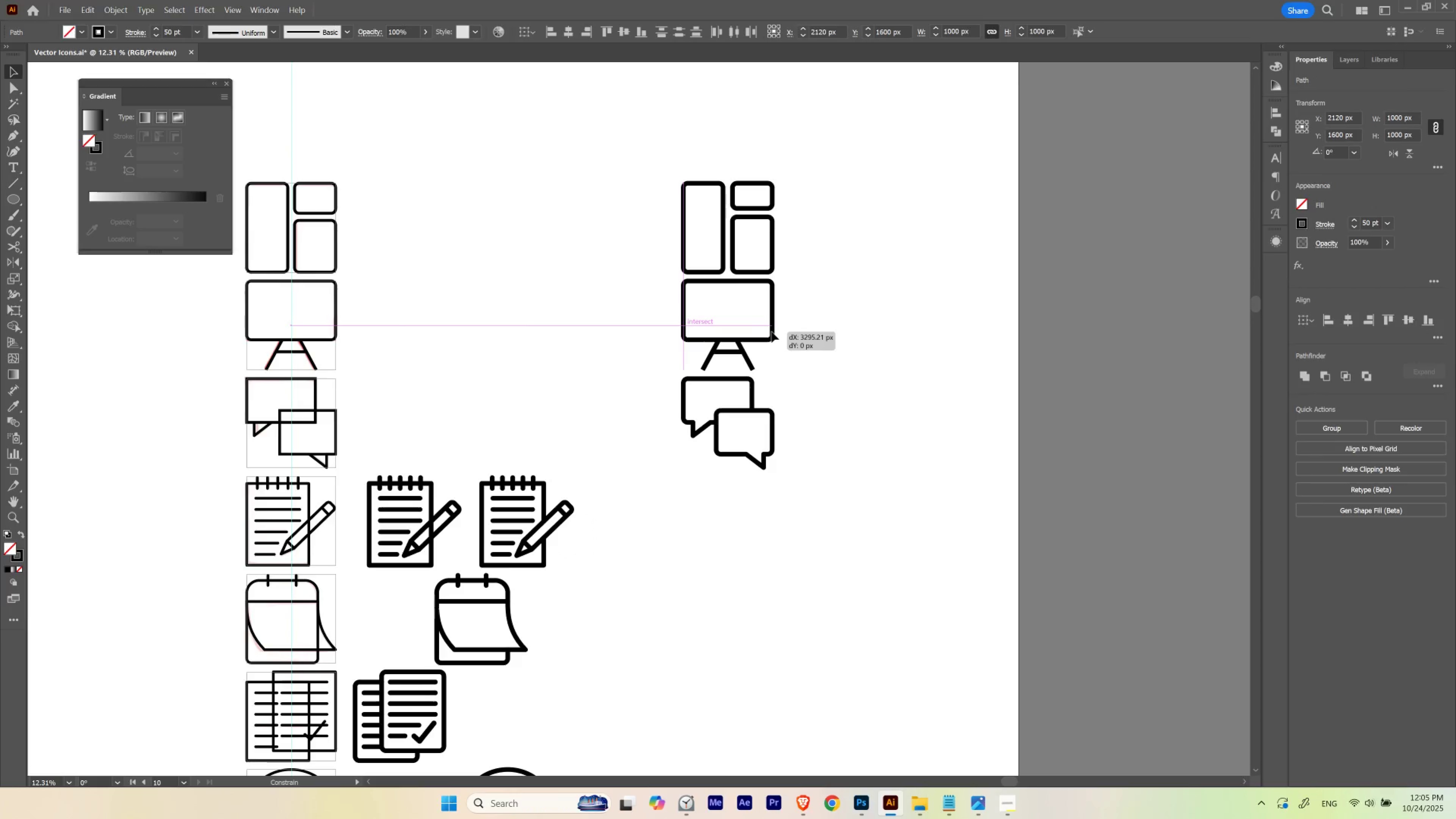 
hold_key(key=ShiftLeft, duration=1.22)
 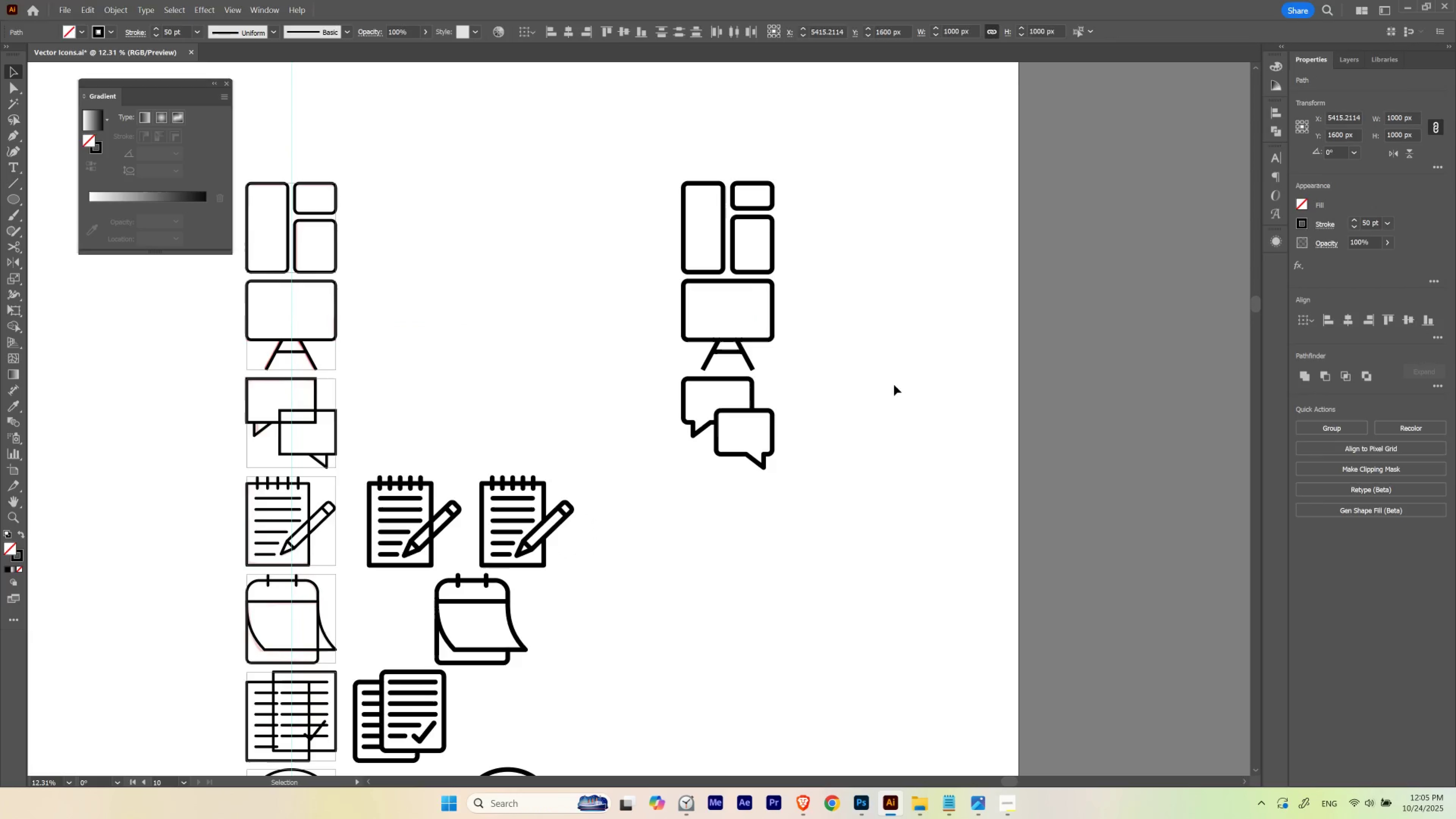 
left_click([894, 385])
 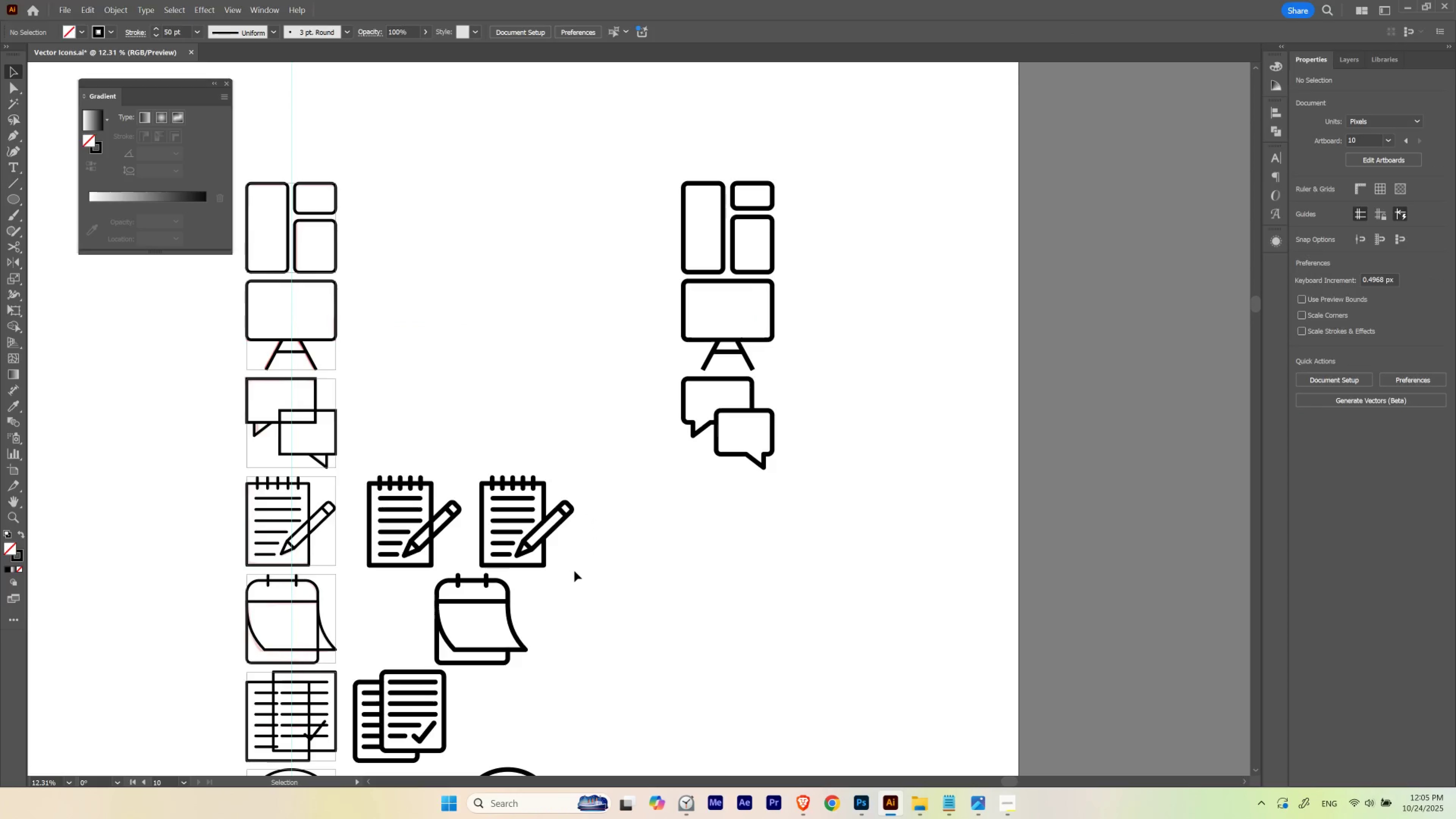 
left_click([575, 571])
 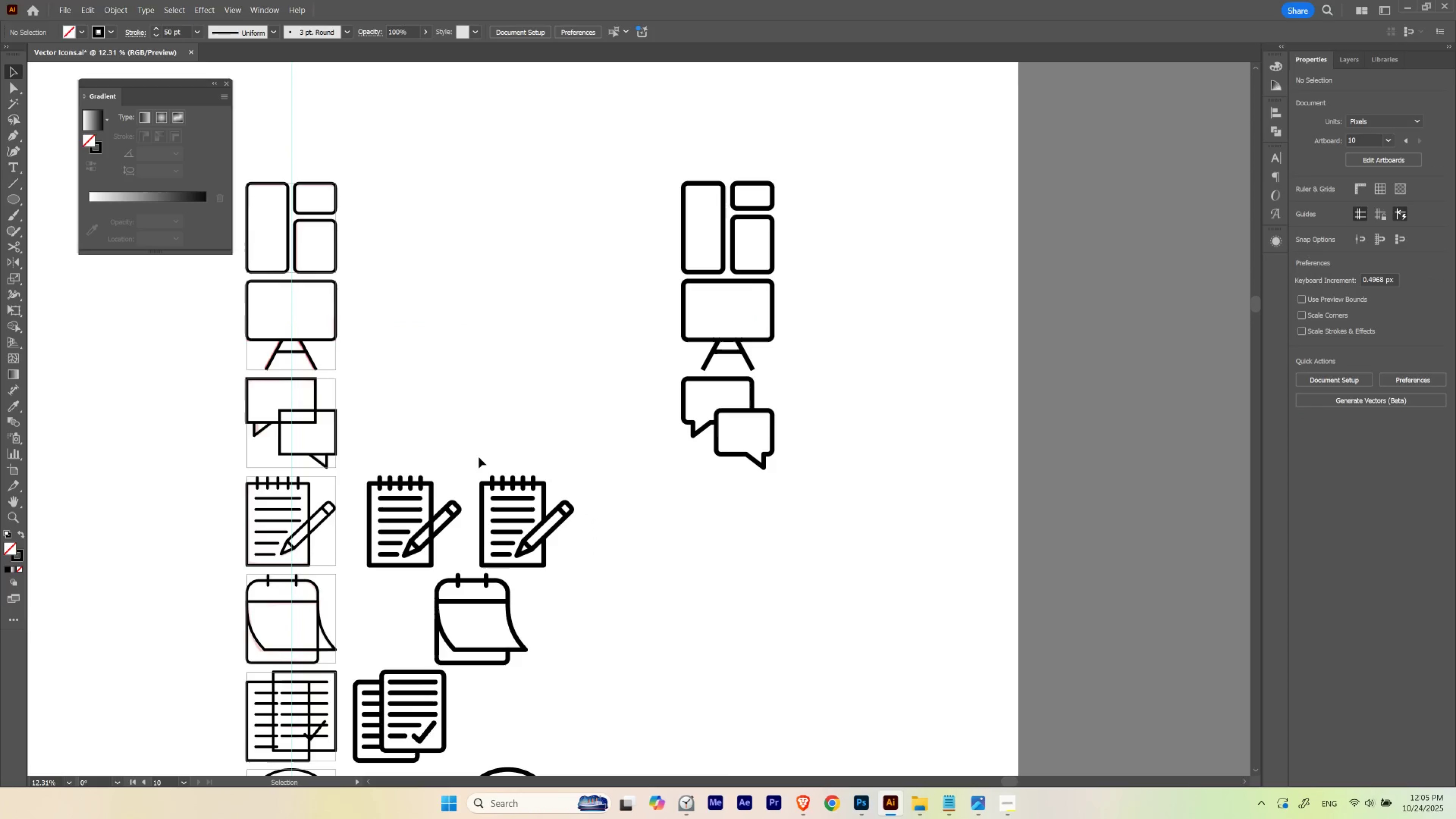 
left_click_drag(start_coordinate=[474, 457], to_coordinate=[561, 567])
 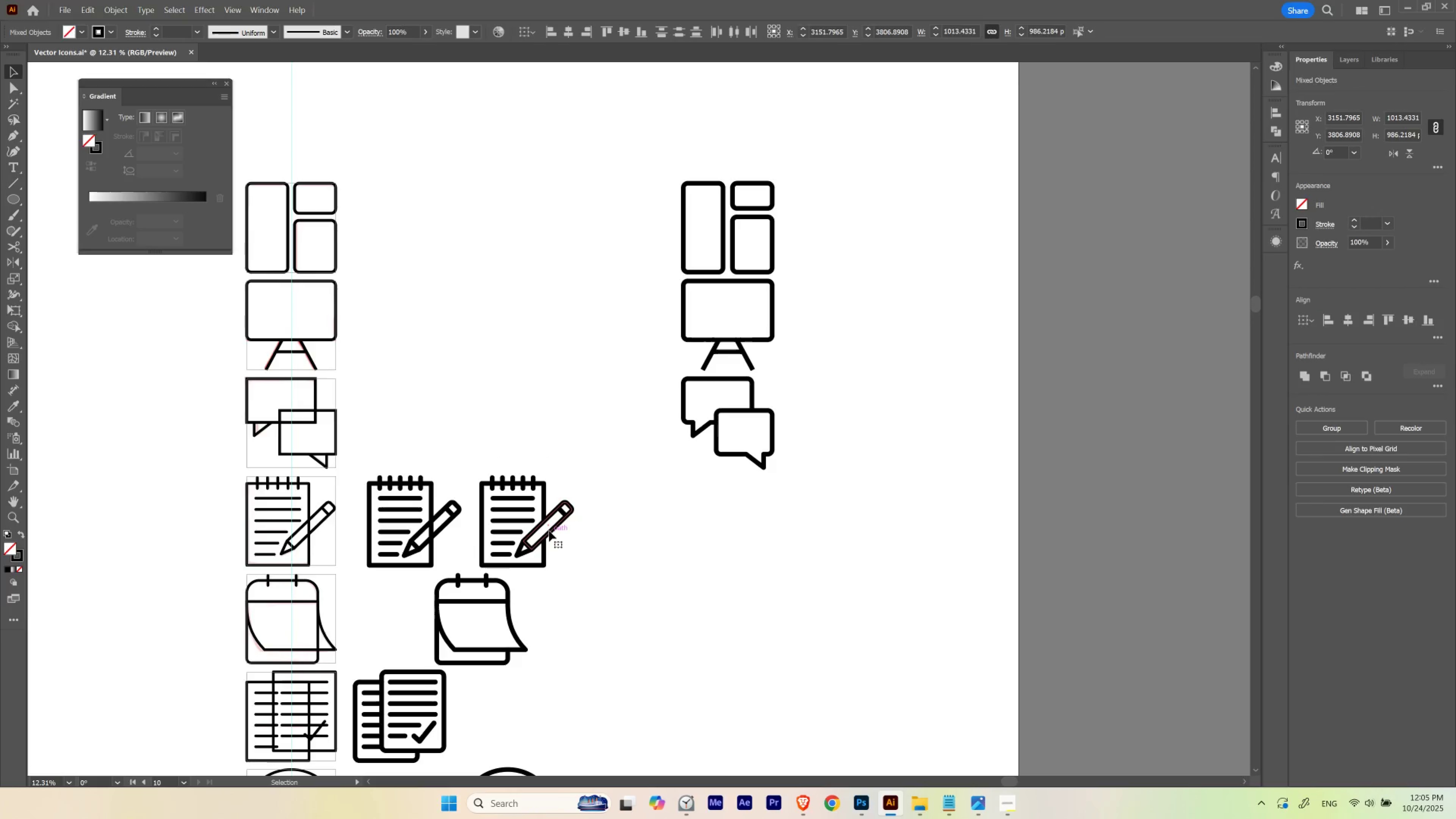 
left_click_drag(start_coordinate=[549, 531], to_coordinate=[763, 536])
 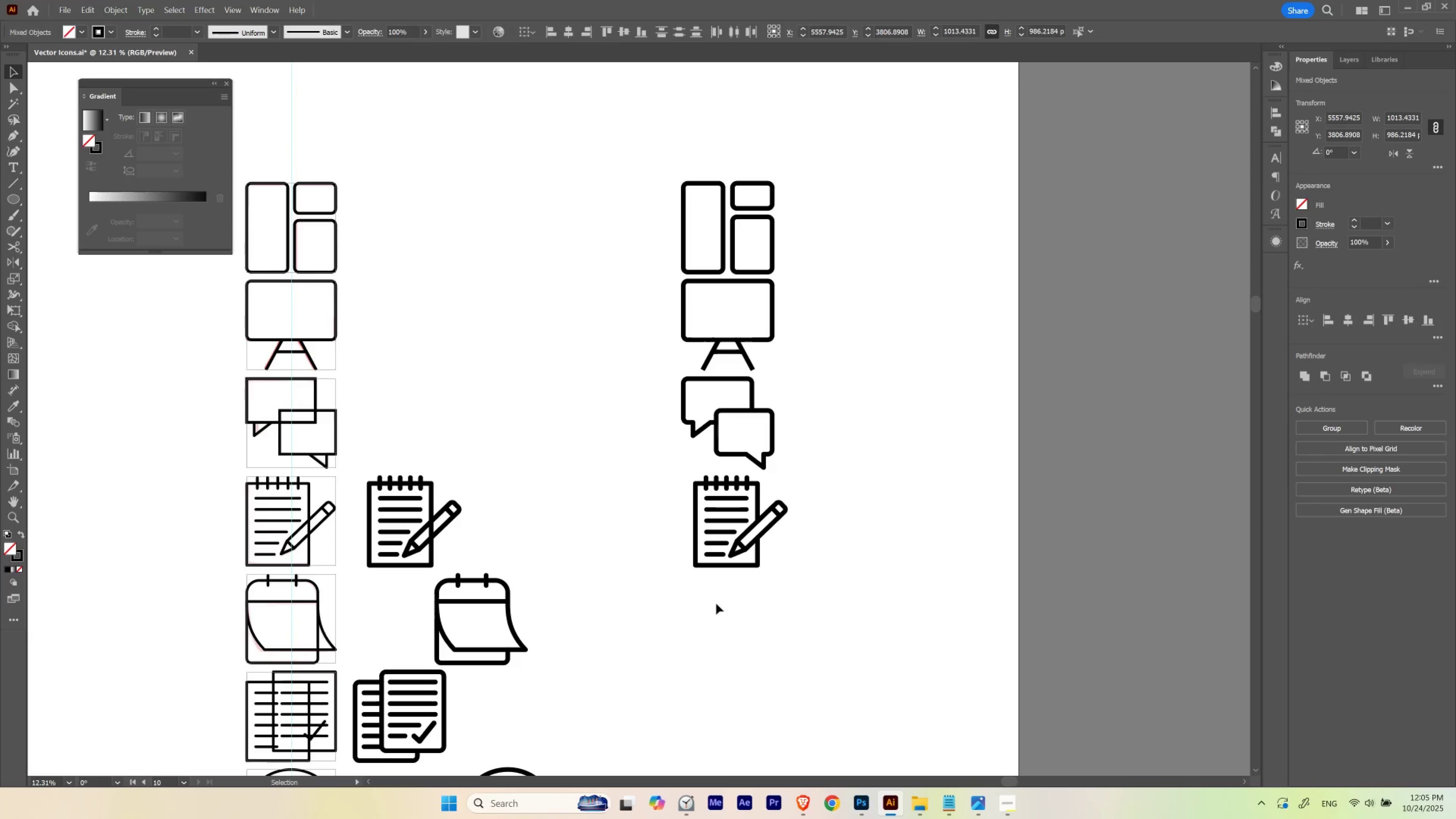 
hold_key(key=ShiftLeft, duration=1.5)
 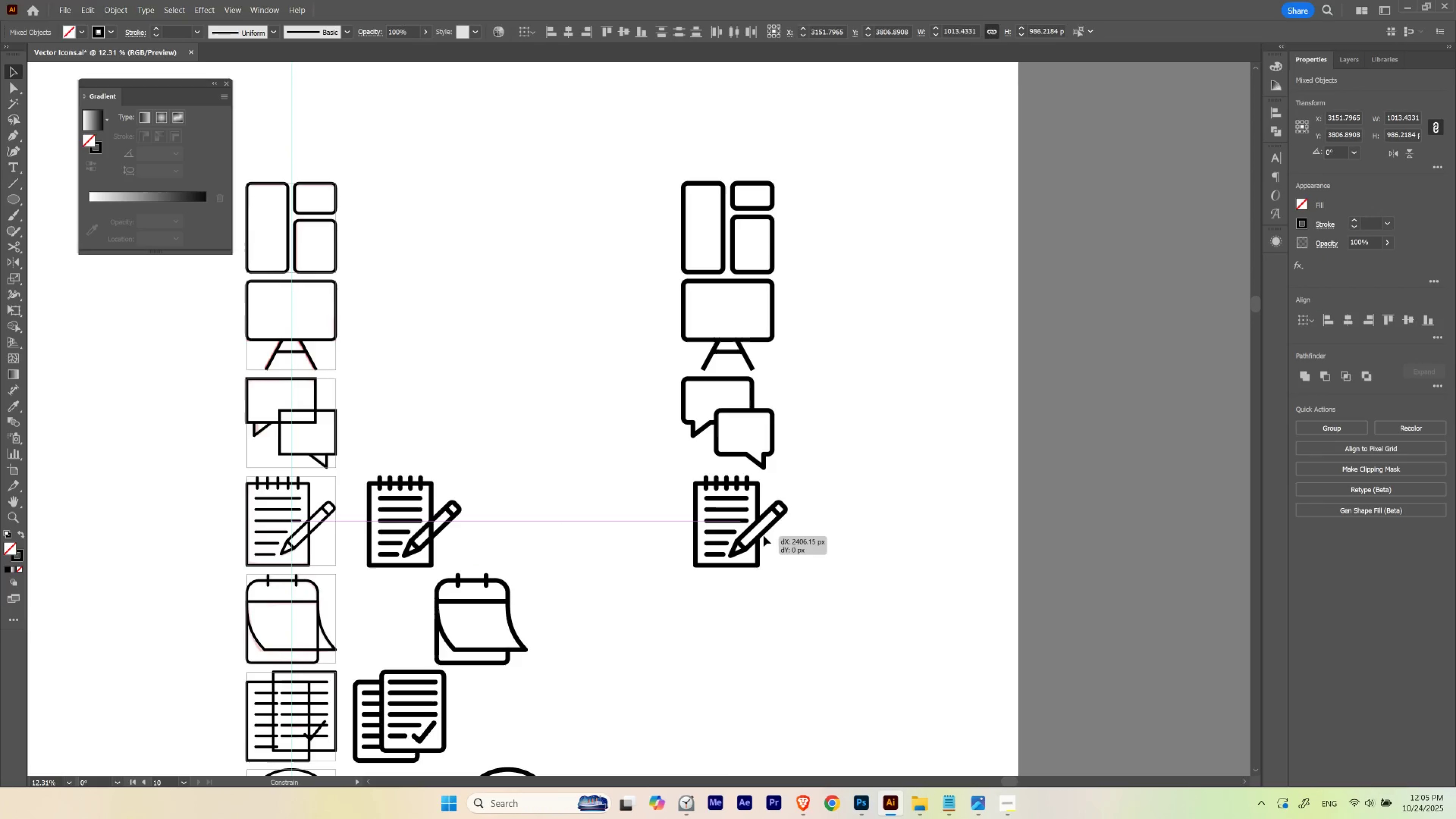 
hold_key(key=ShiftLeft, duration=1.07)
 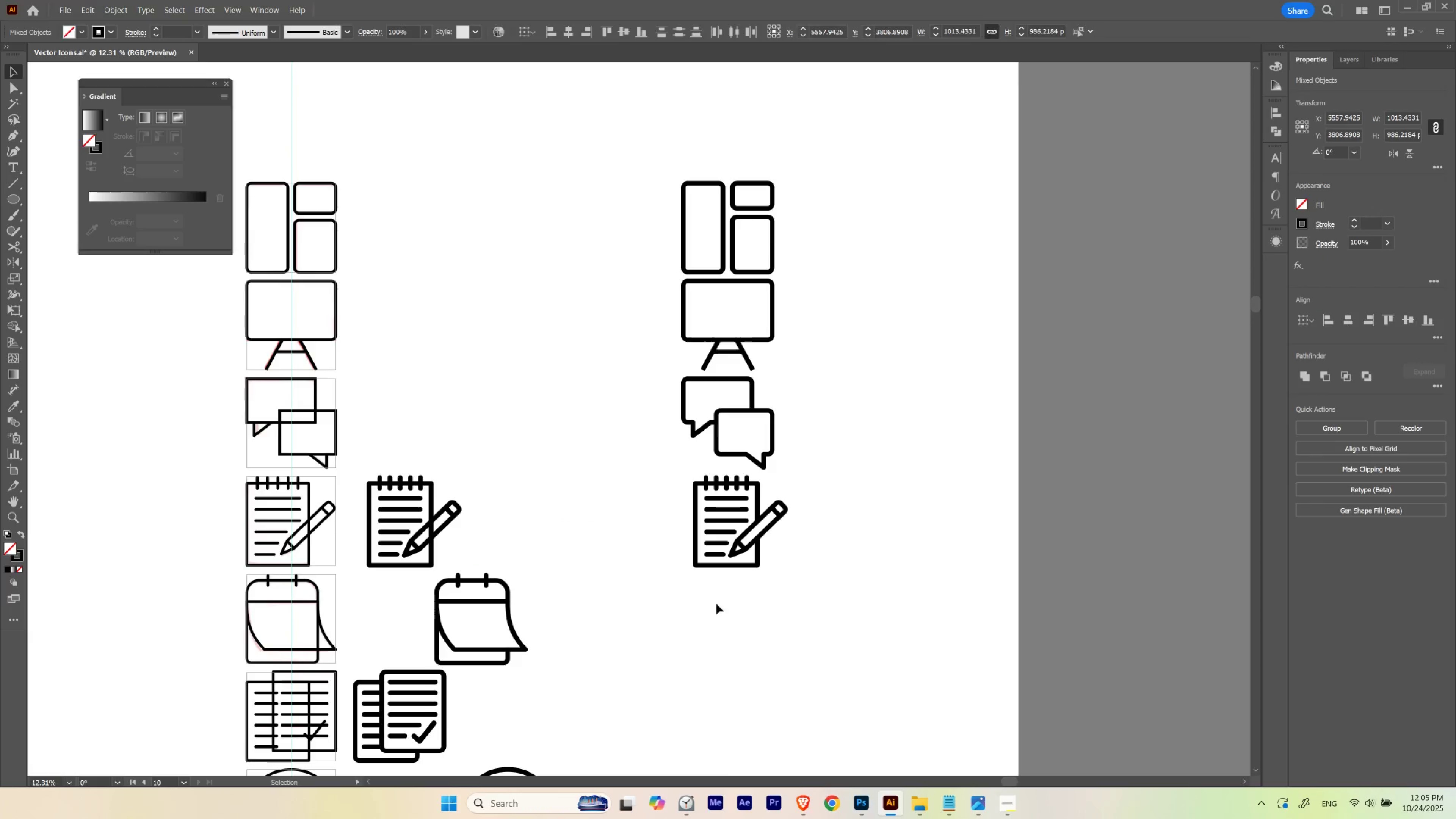 
hold_key(key=Space, duration=0.46)
 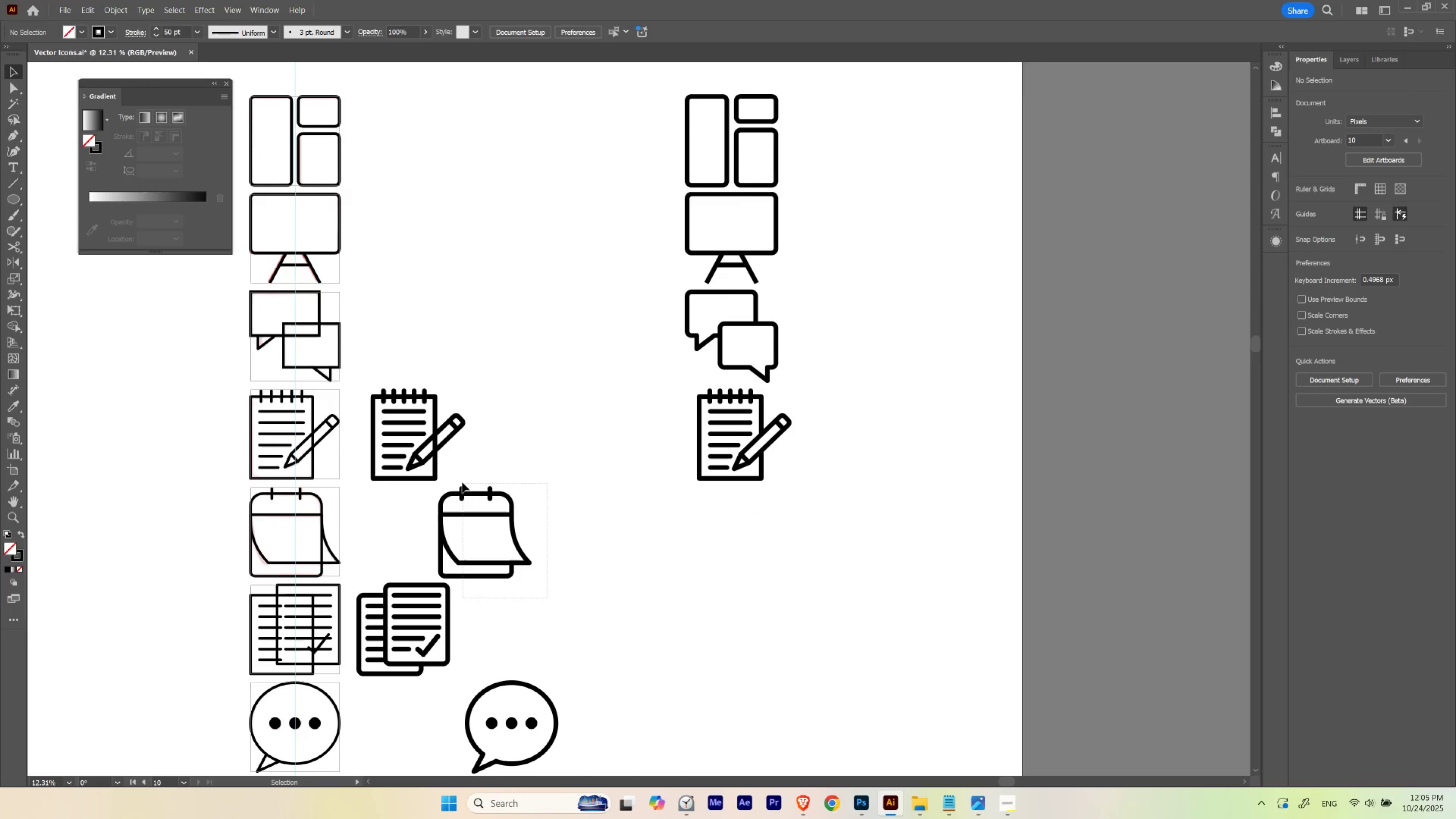 
left_click_drag(start_coordinate=[570, 614], to_coordinate=[574, 527])
 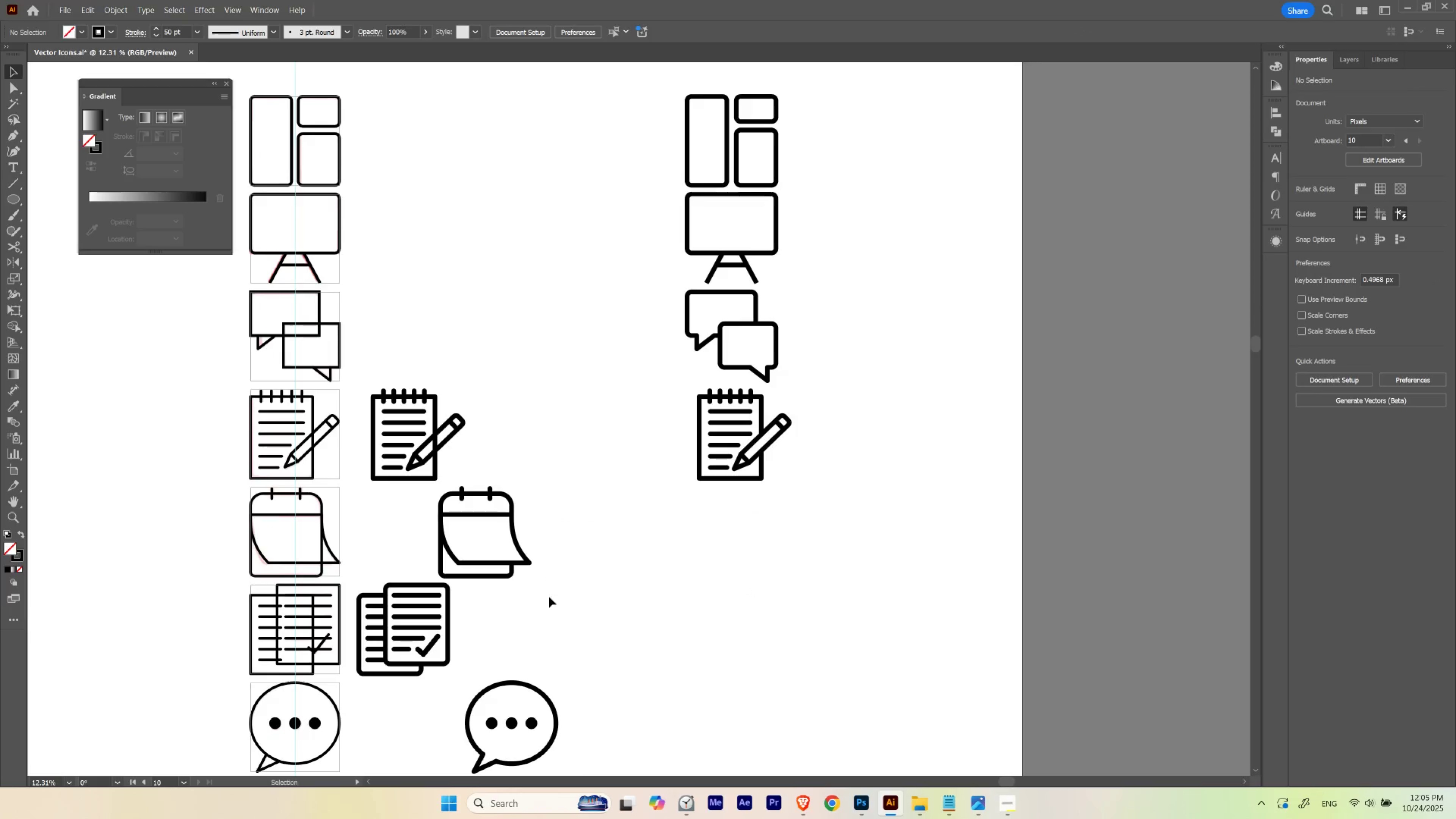 
left_click_drag(start_coordinate=[547, 598], to_coordinate=[459, 480])
 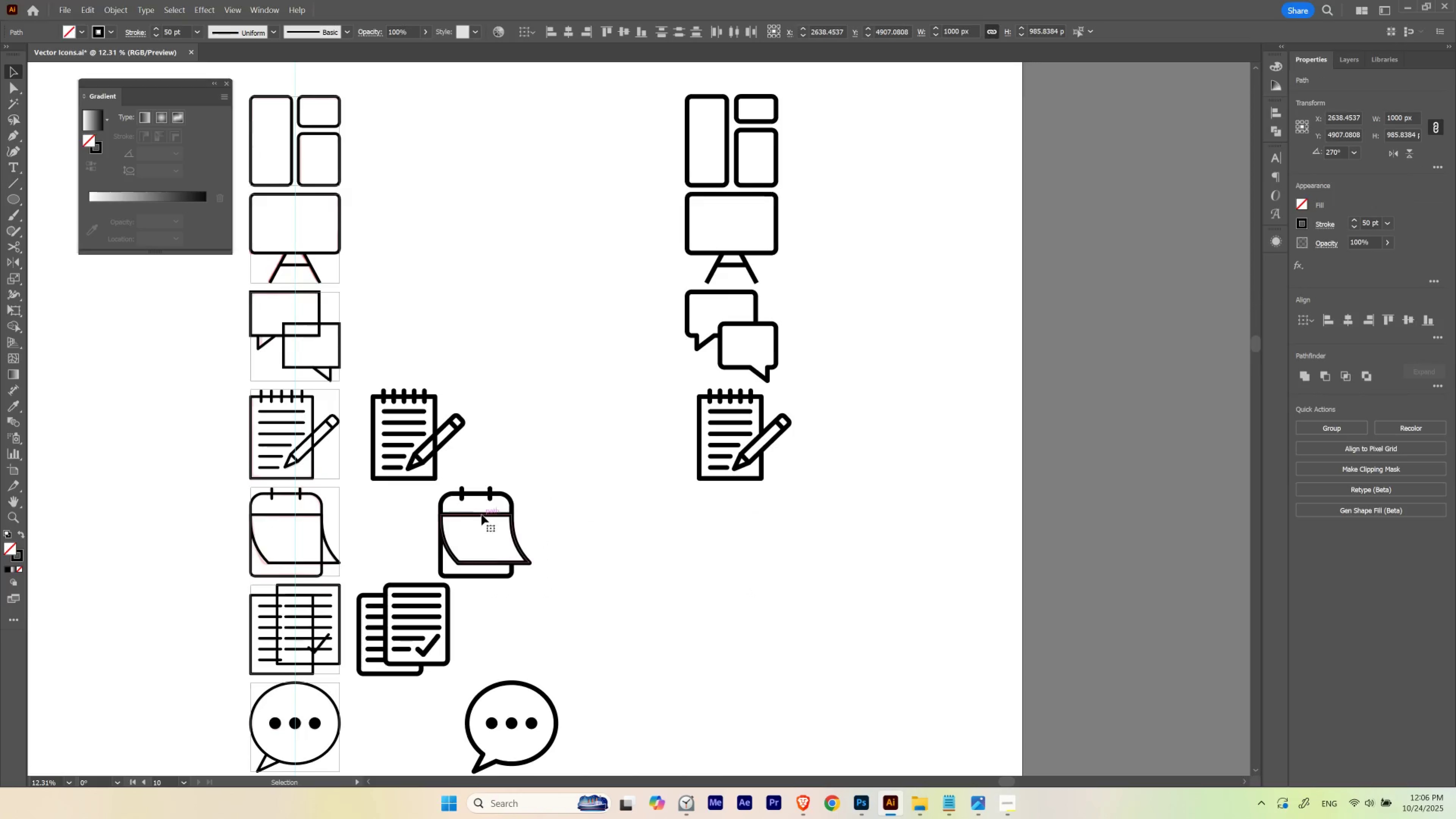 
left_click_drag(start_coordinate=[482, 514], to_coordinate=[735, 561])
 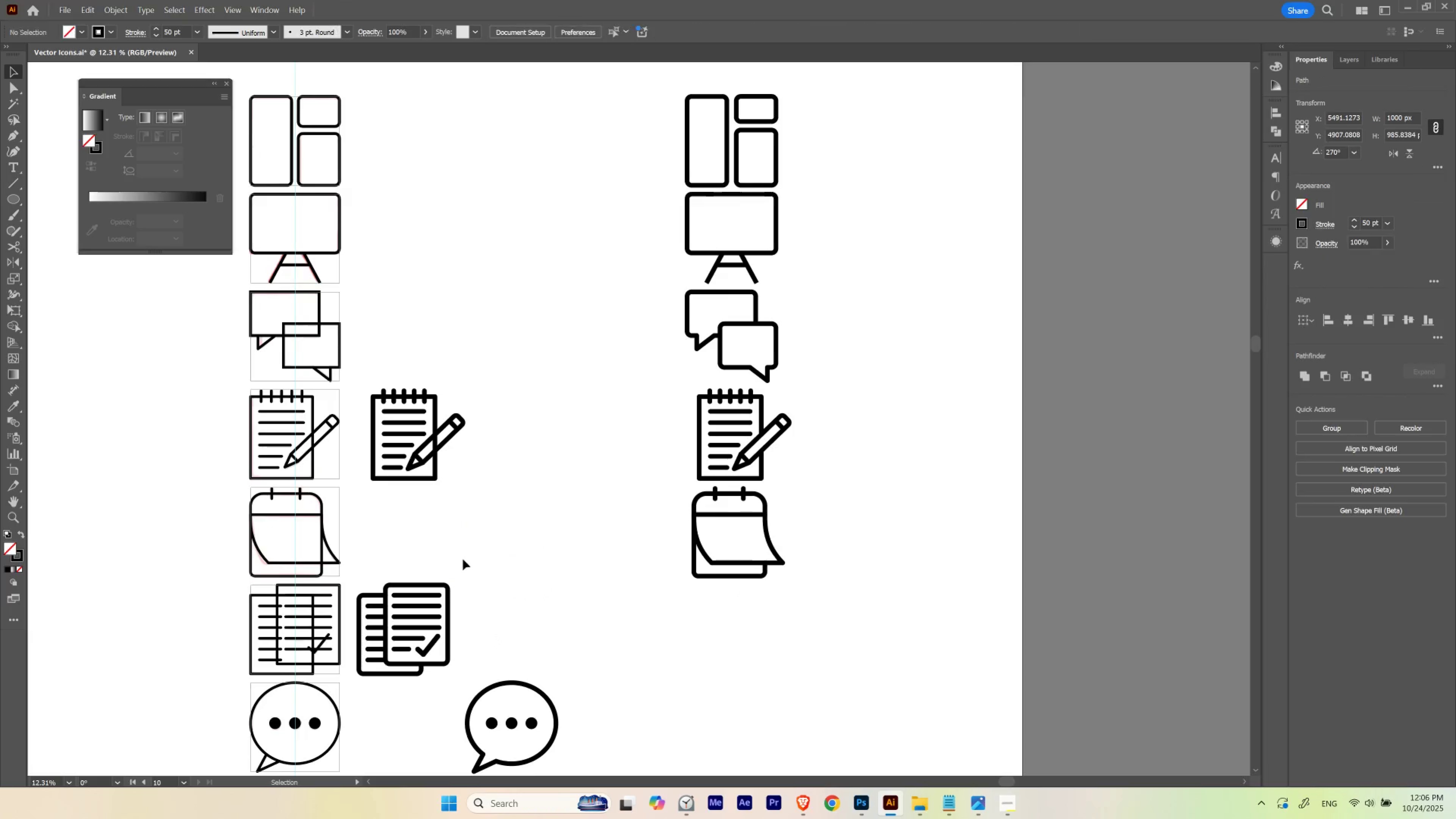 
hold_key(key=ShiftLeft, duration=1.24)
 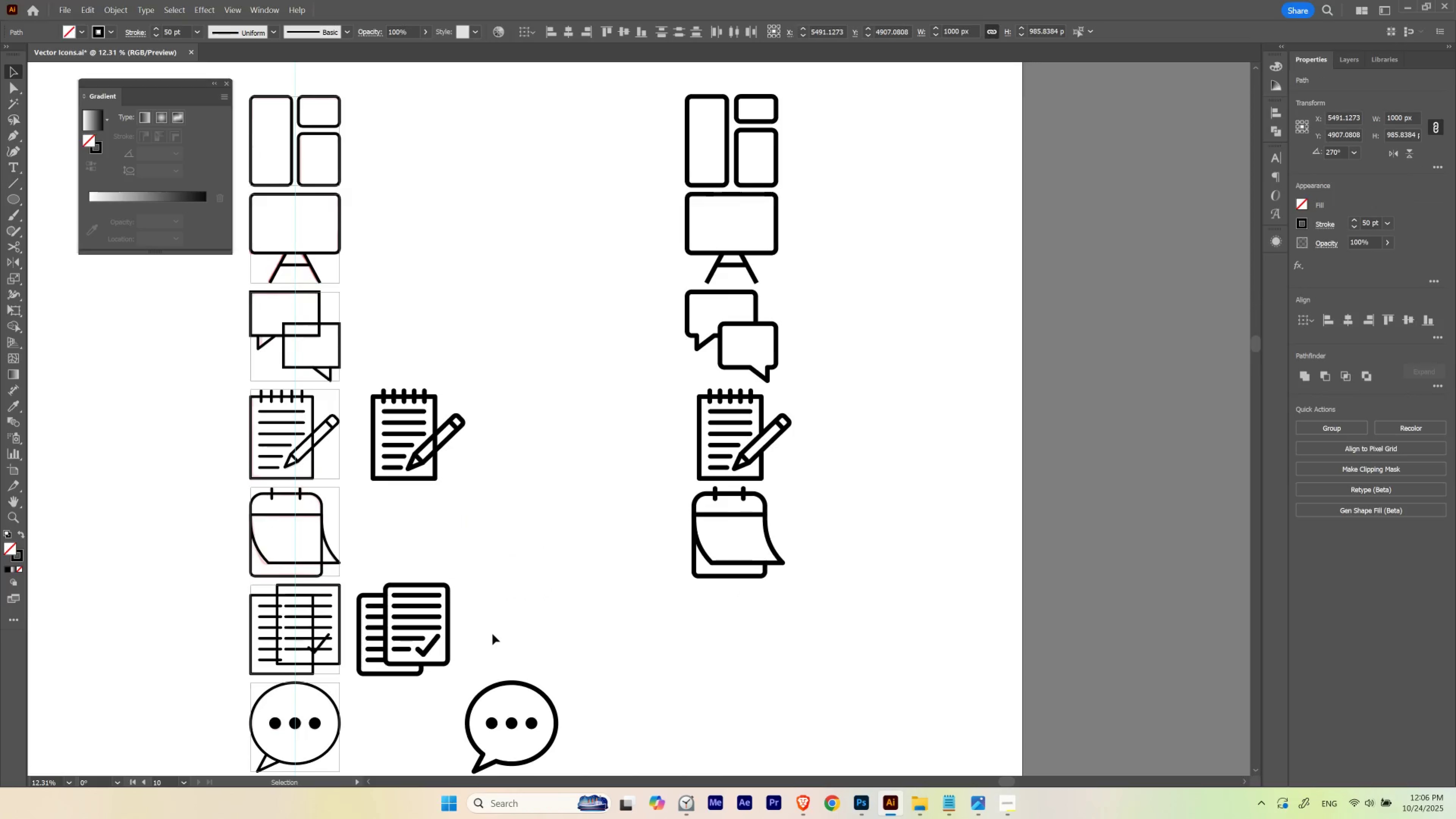 
left_click([493, 634])
 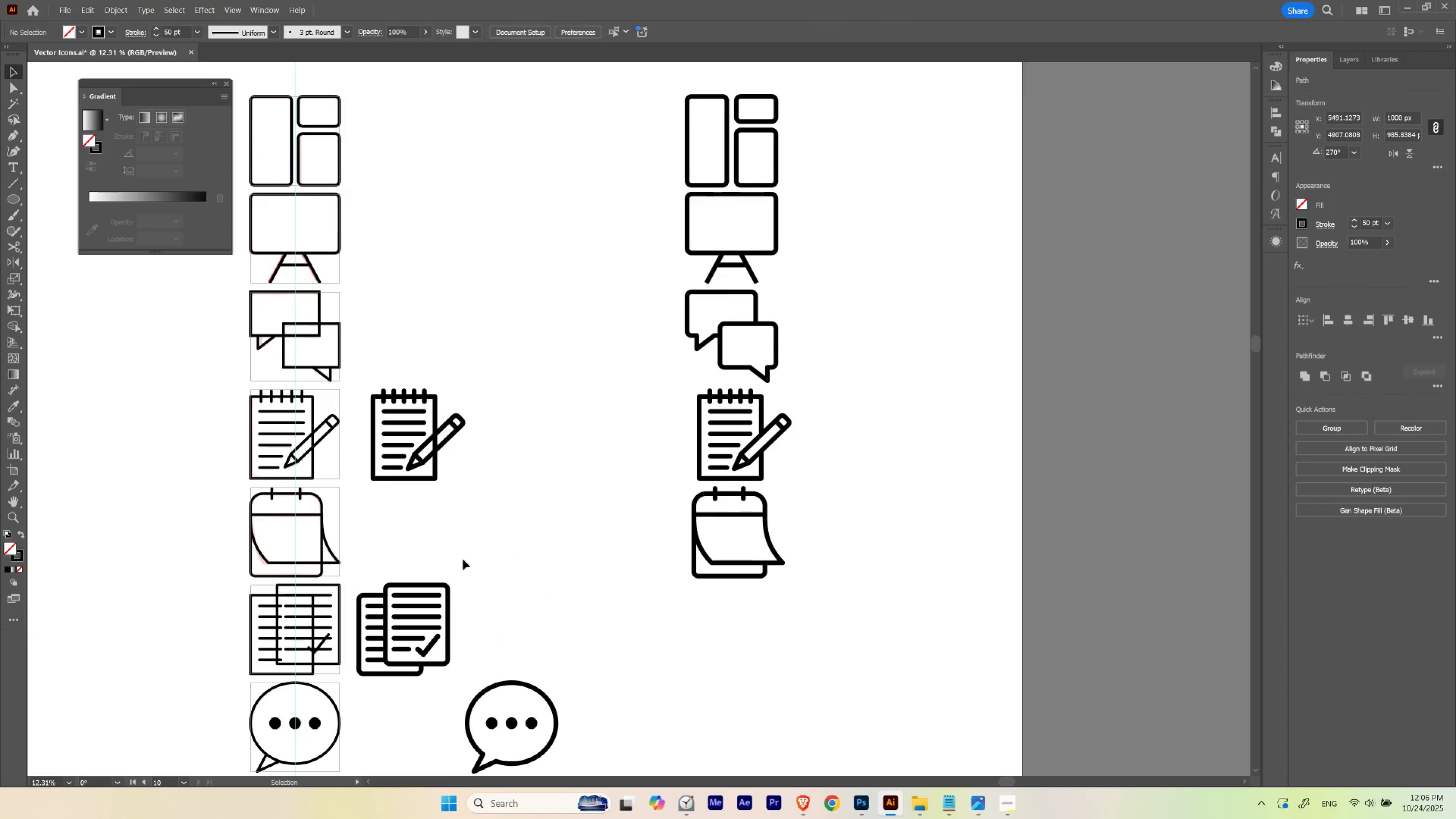 
left_click_drag(start_coordinate=[463, 559], to_coordinate=[368, 684])
 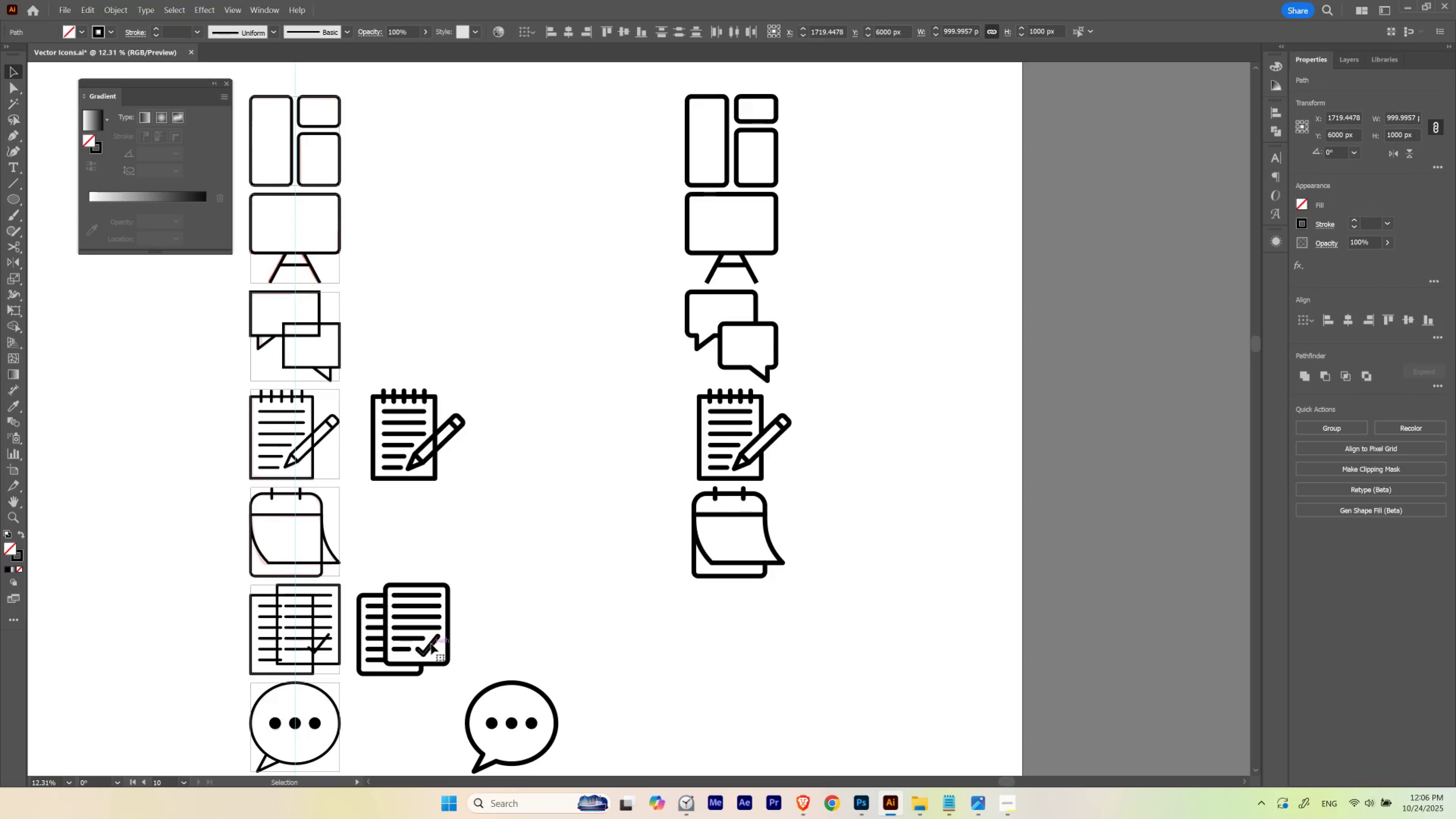 
left_click_drag(start_coordinate=[431, 644], to_coordinate=[660, 667])
 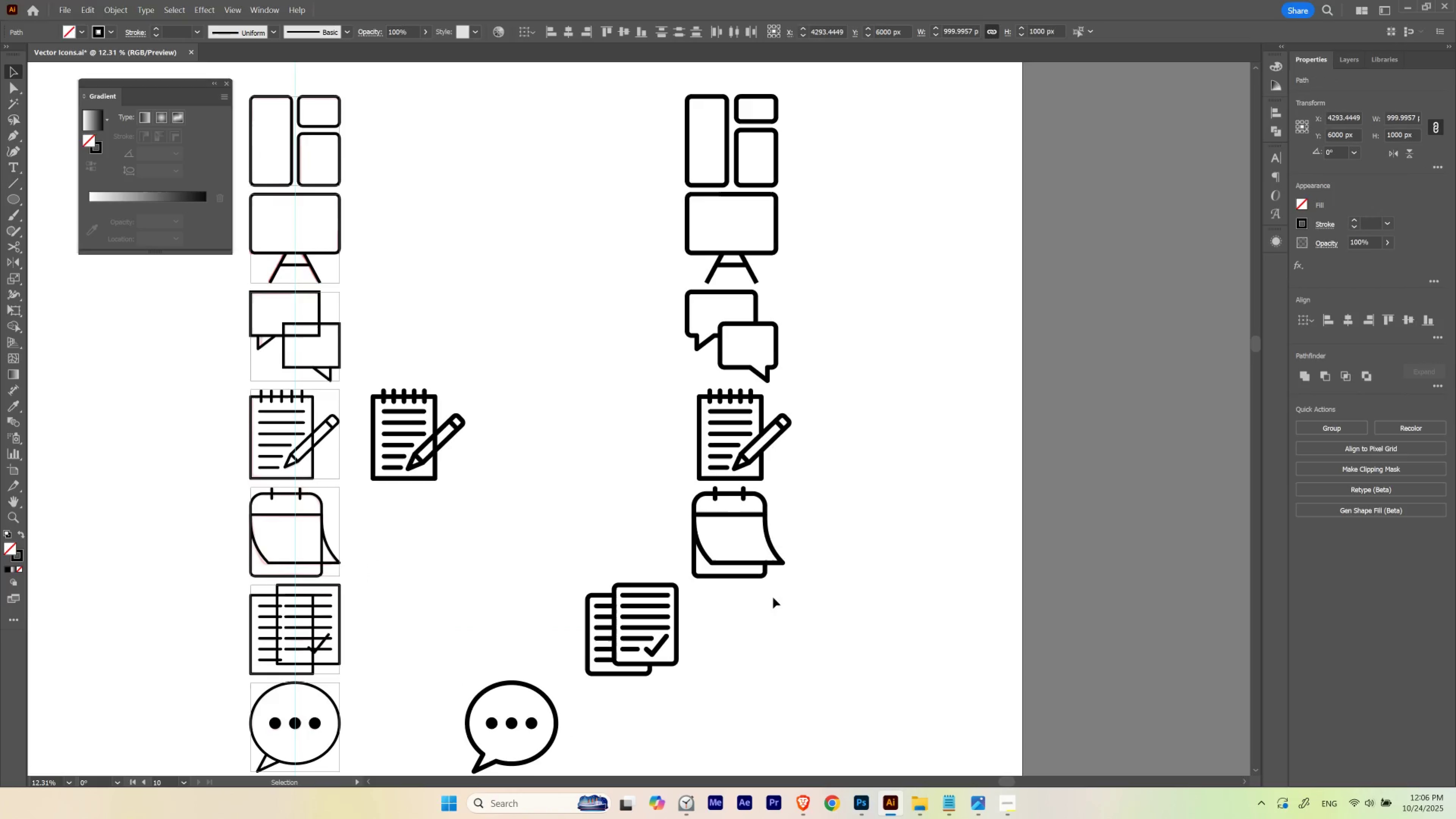 
hold_key(key=ShiftLeft, duration=1.53)
 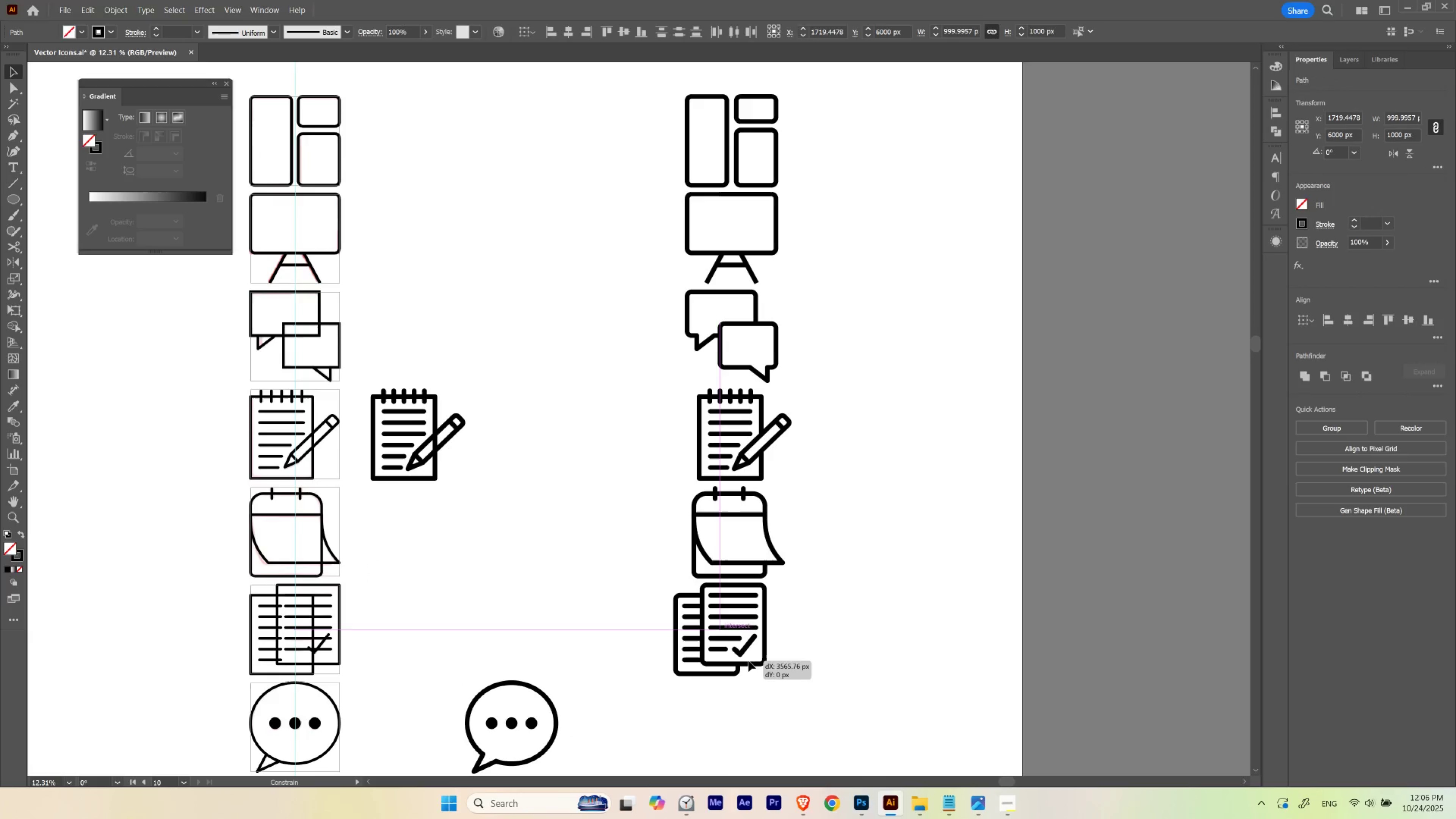 
hold_key(key=ShiftLeft, duration=1.52)
 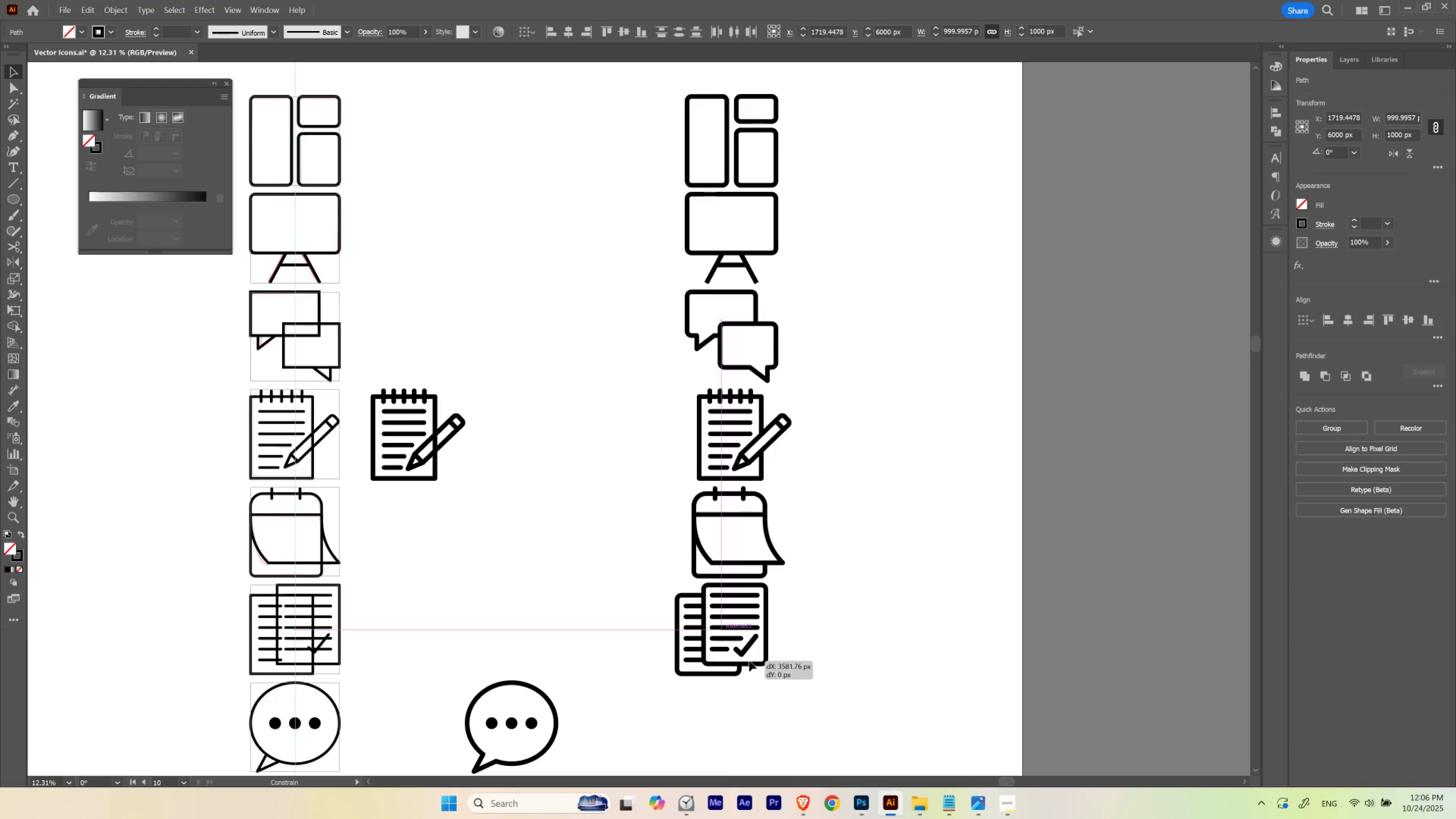 
hold_key(key=ShiftLeft, duration=1.52)
 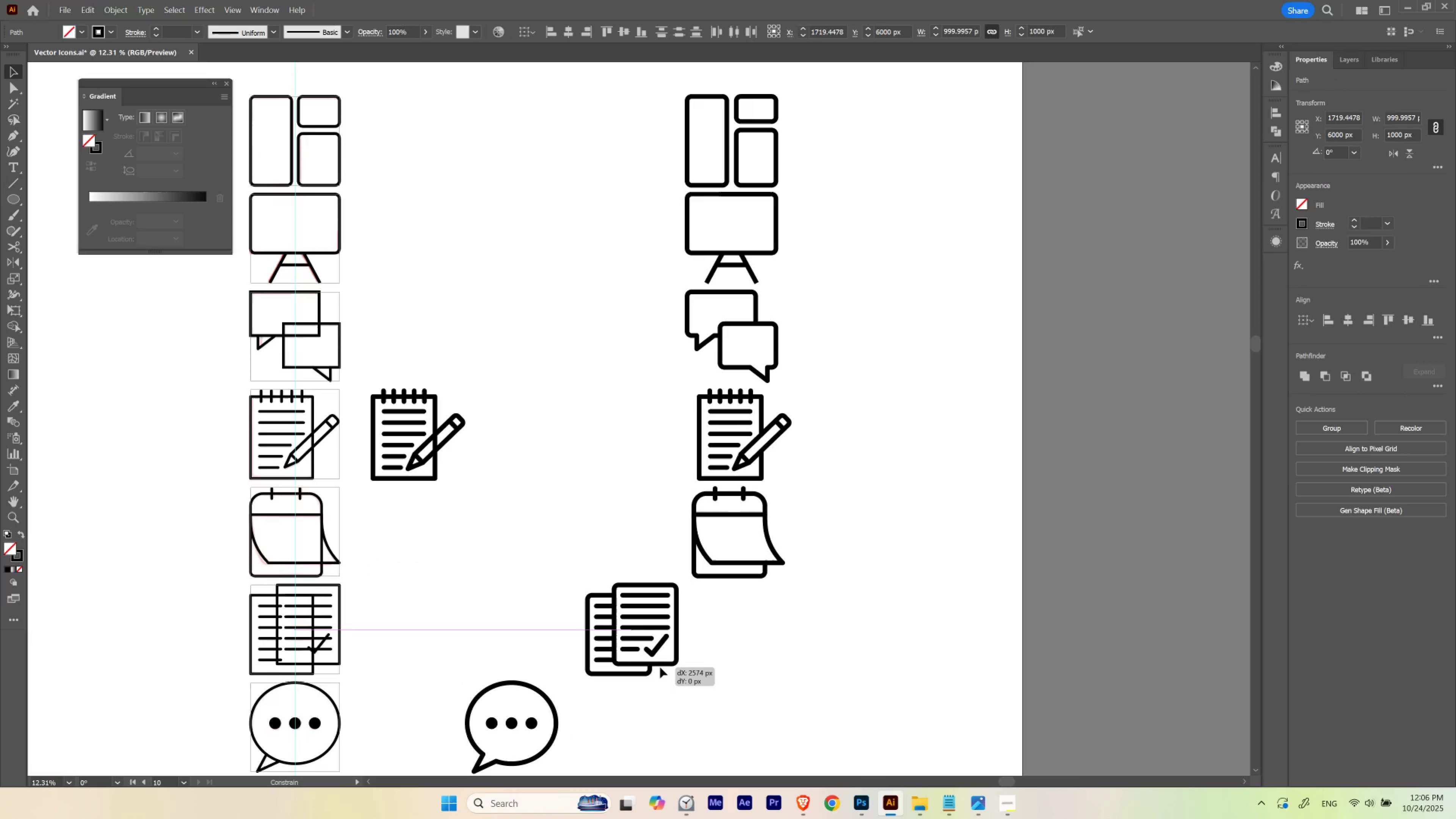 
hold_key(key=ShiftLeft, duration=0.86)
 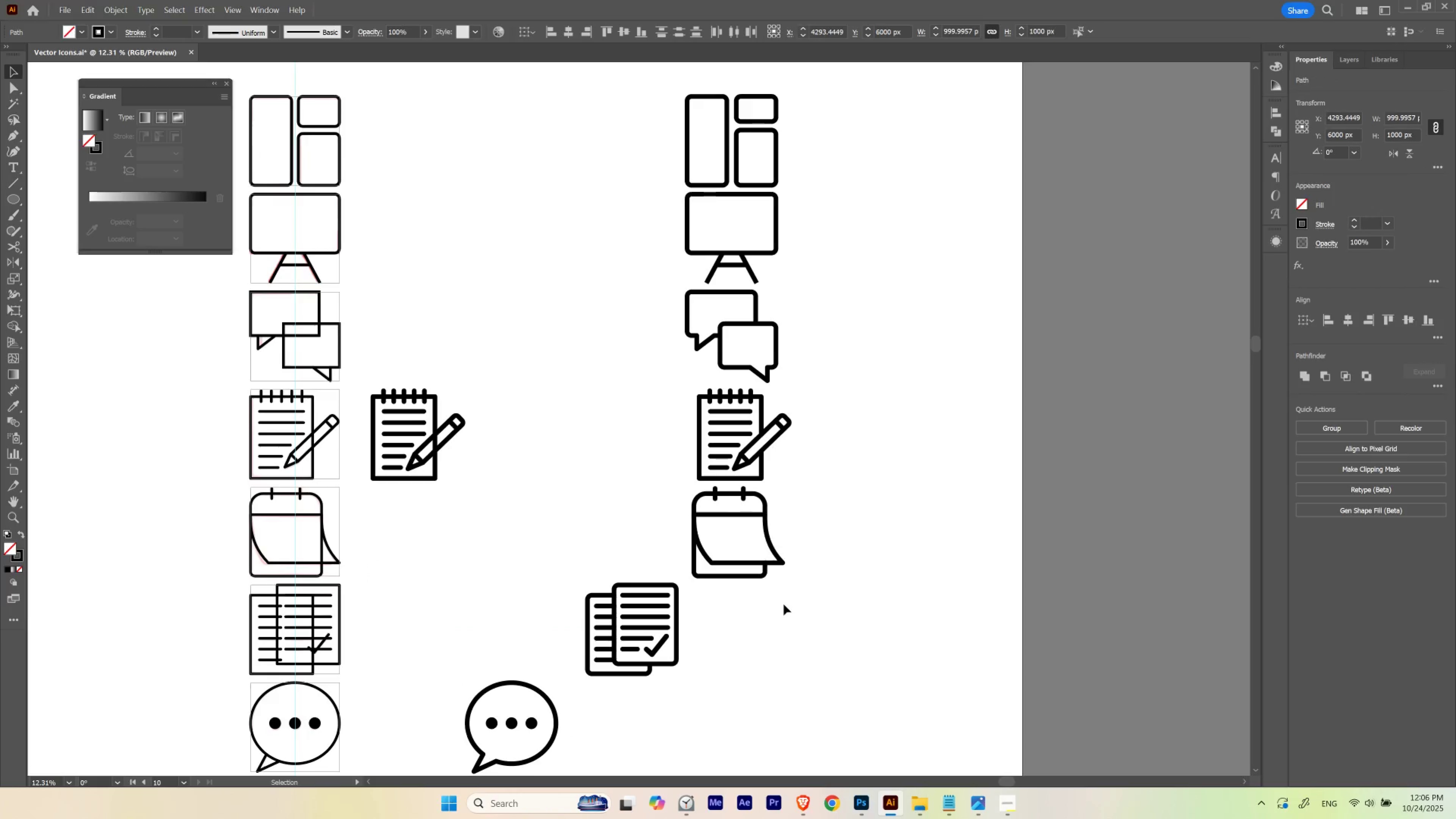 
left_click([784, 604])
 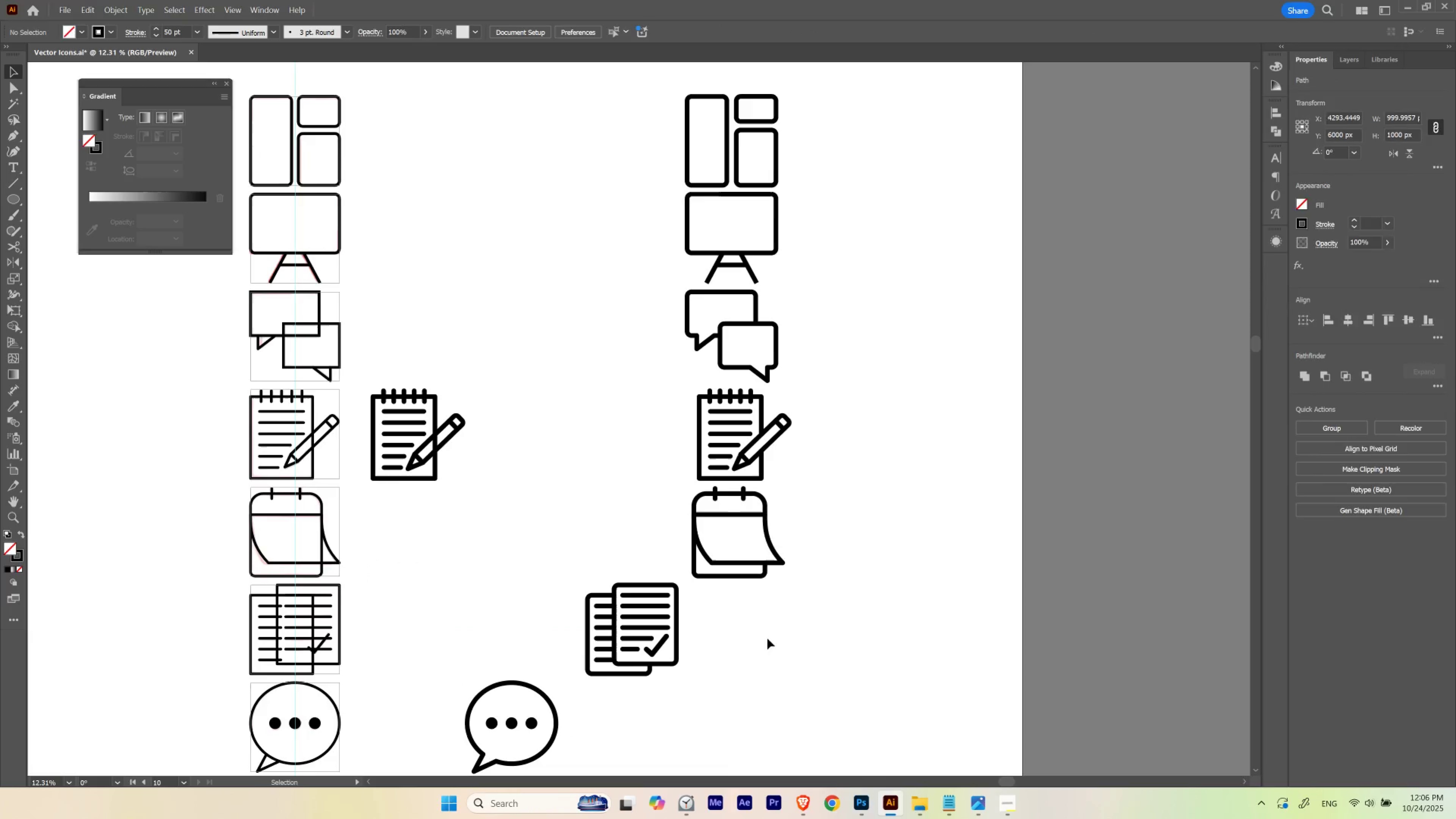 
hold_key(key=Space, duration=0.76)
 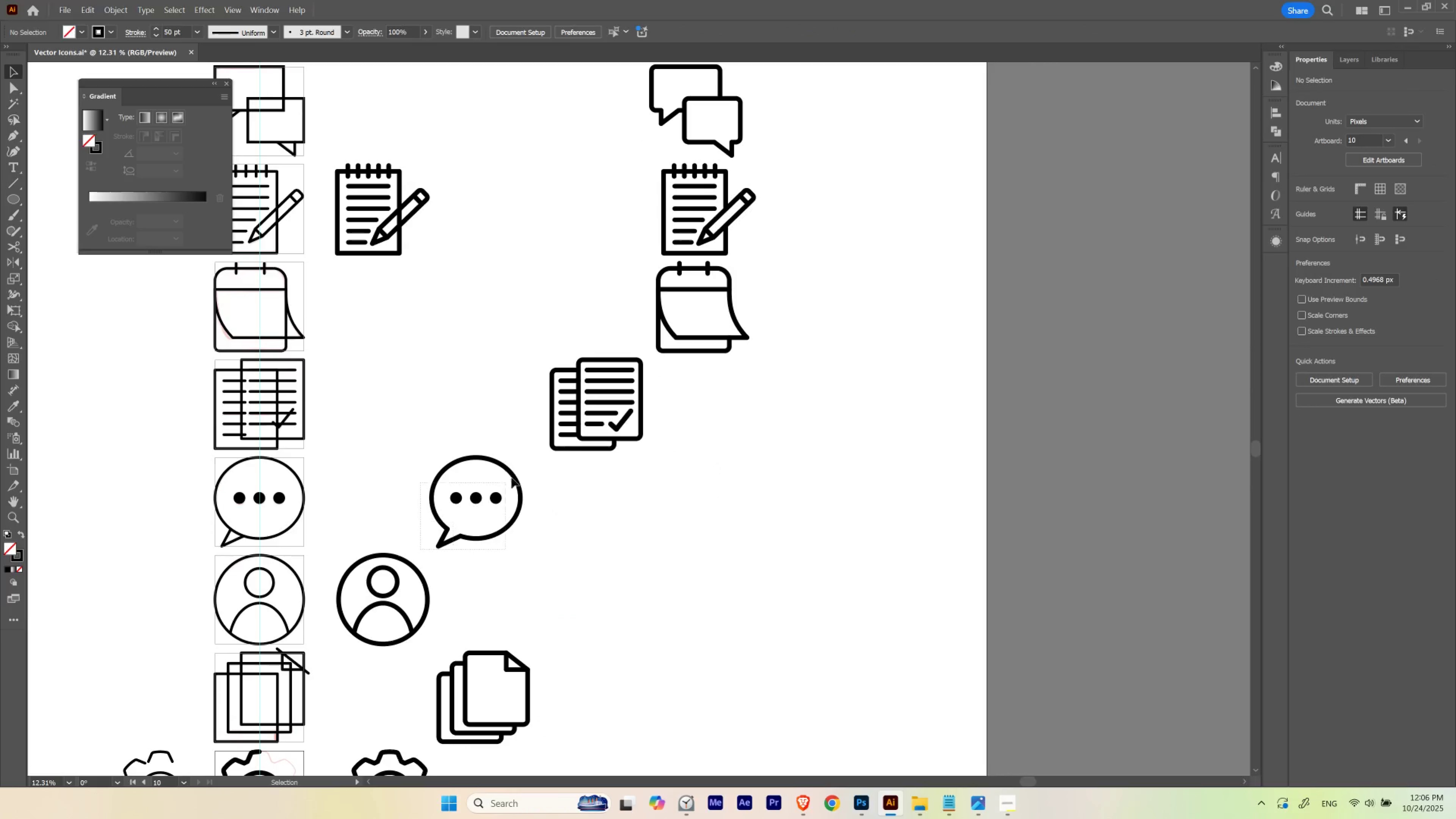 
left_click_drag(start_coordinate=[764, 646], to_coordinate=[728, 421])
 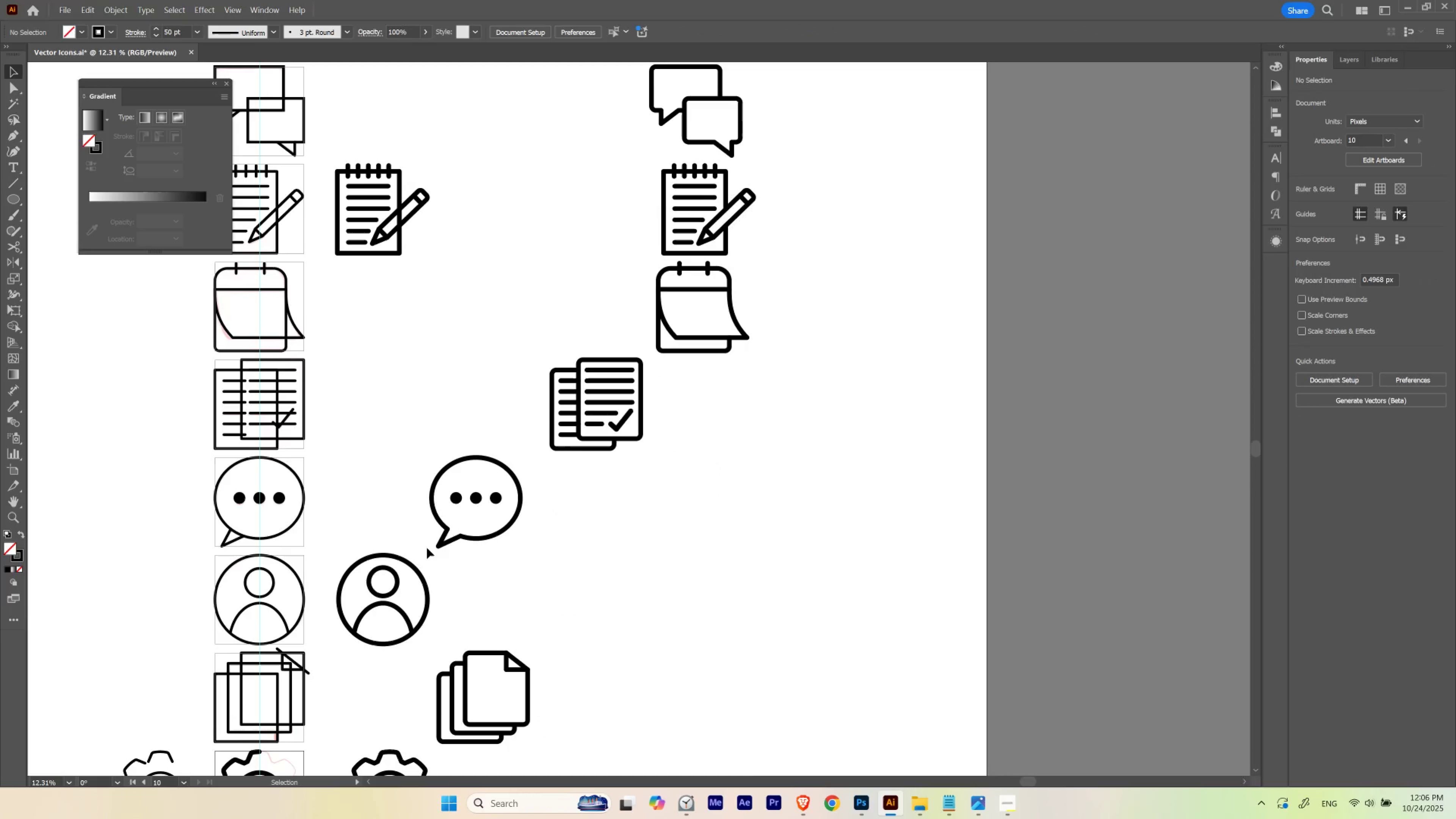 
left_click_drag(start_coordinate=[420, 550], to_coordinate=[523, 462])
 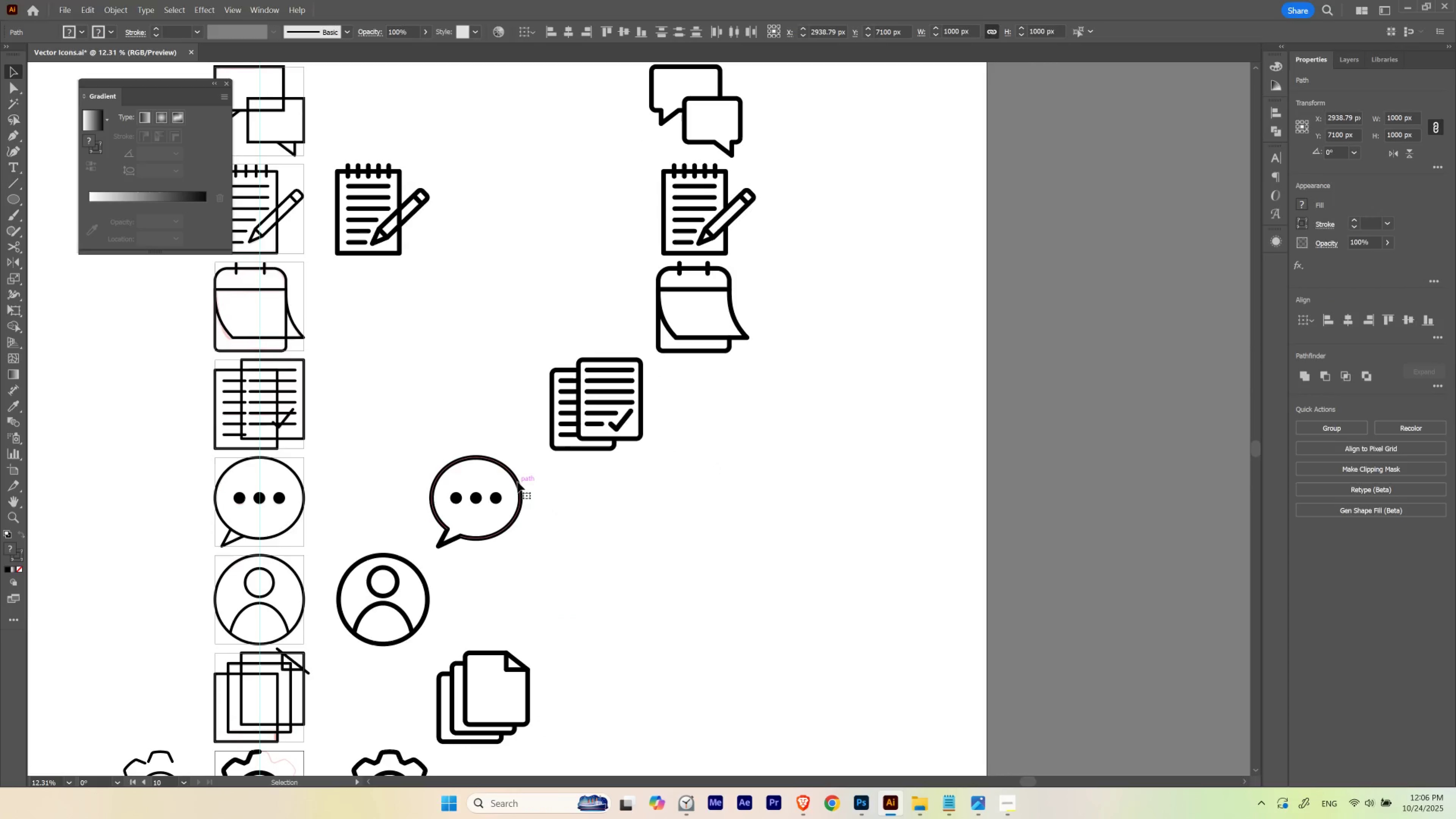 
left_click_drag(start_coordinate=[517, 482], to_coordinate=[740, 530])
 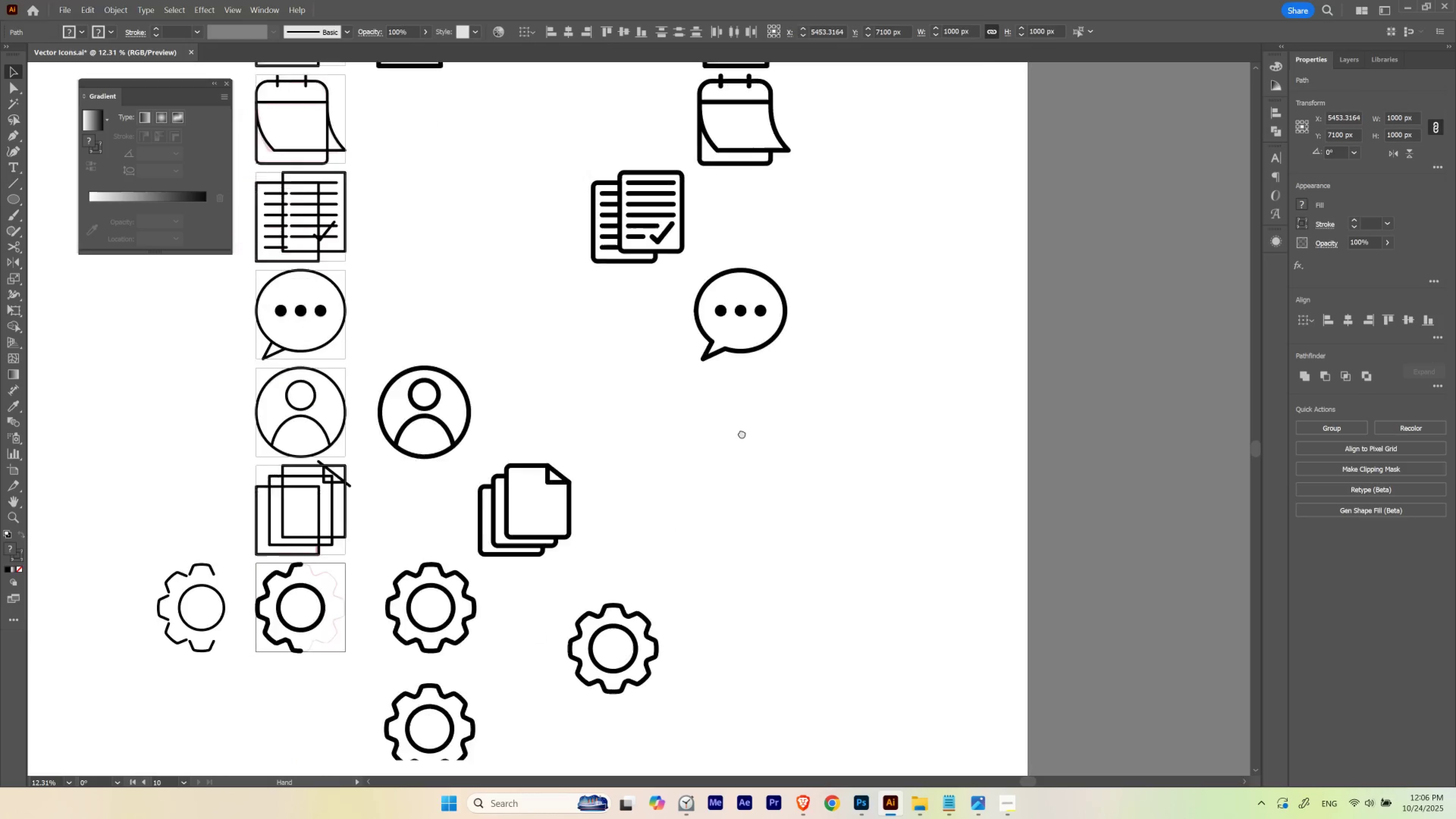 
hold_key(key=ShiftLeft, duration=1.39)
 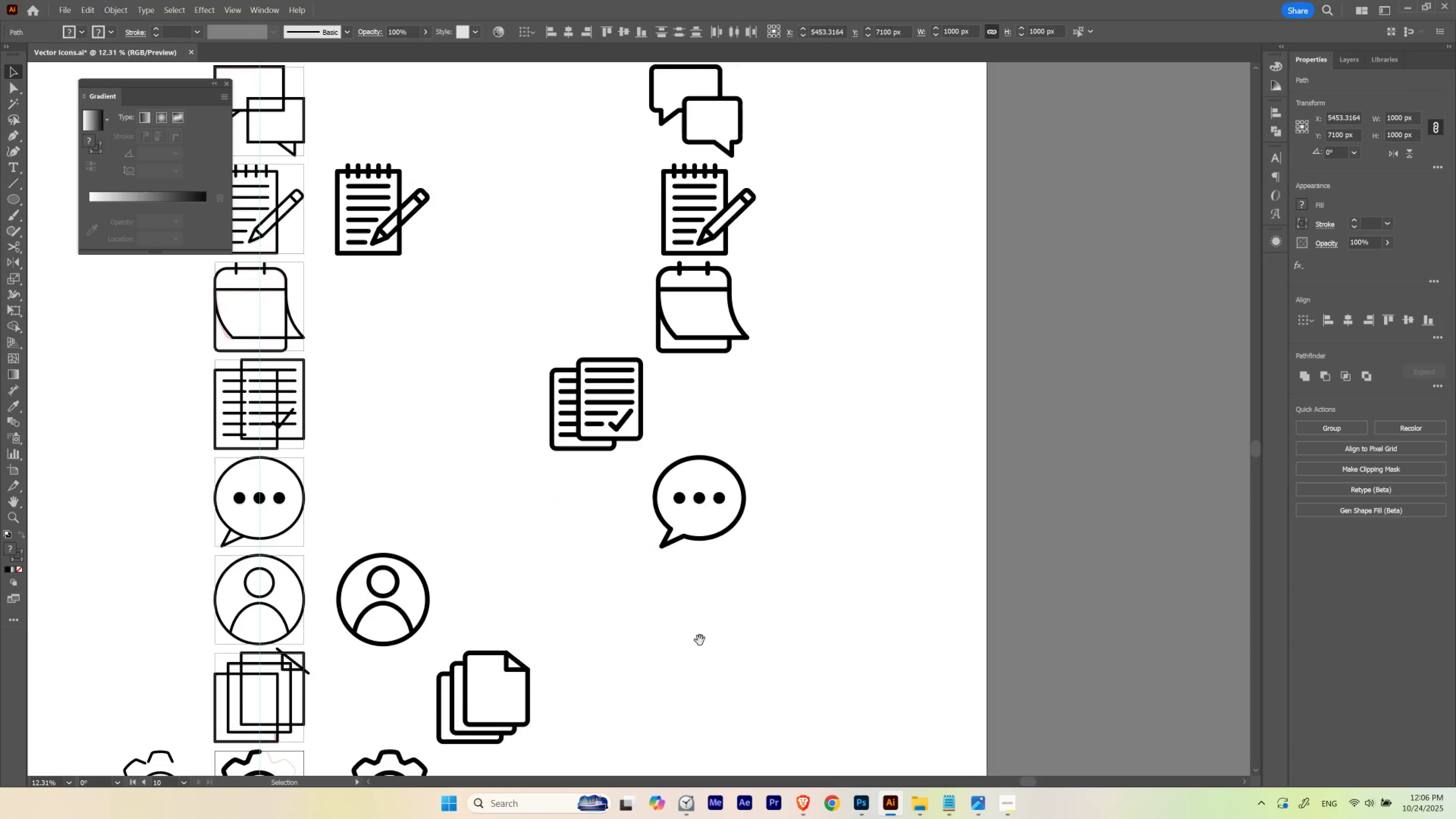 
hold_key(key=Space, duration=0.92)
 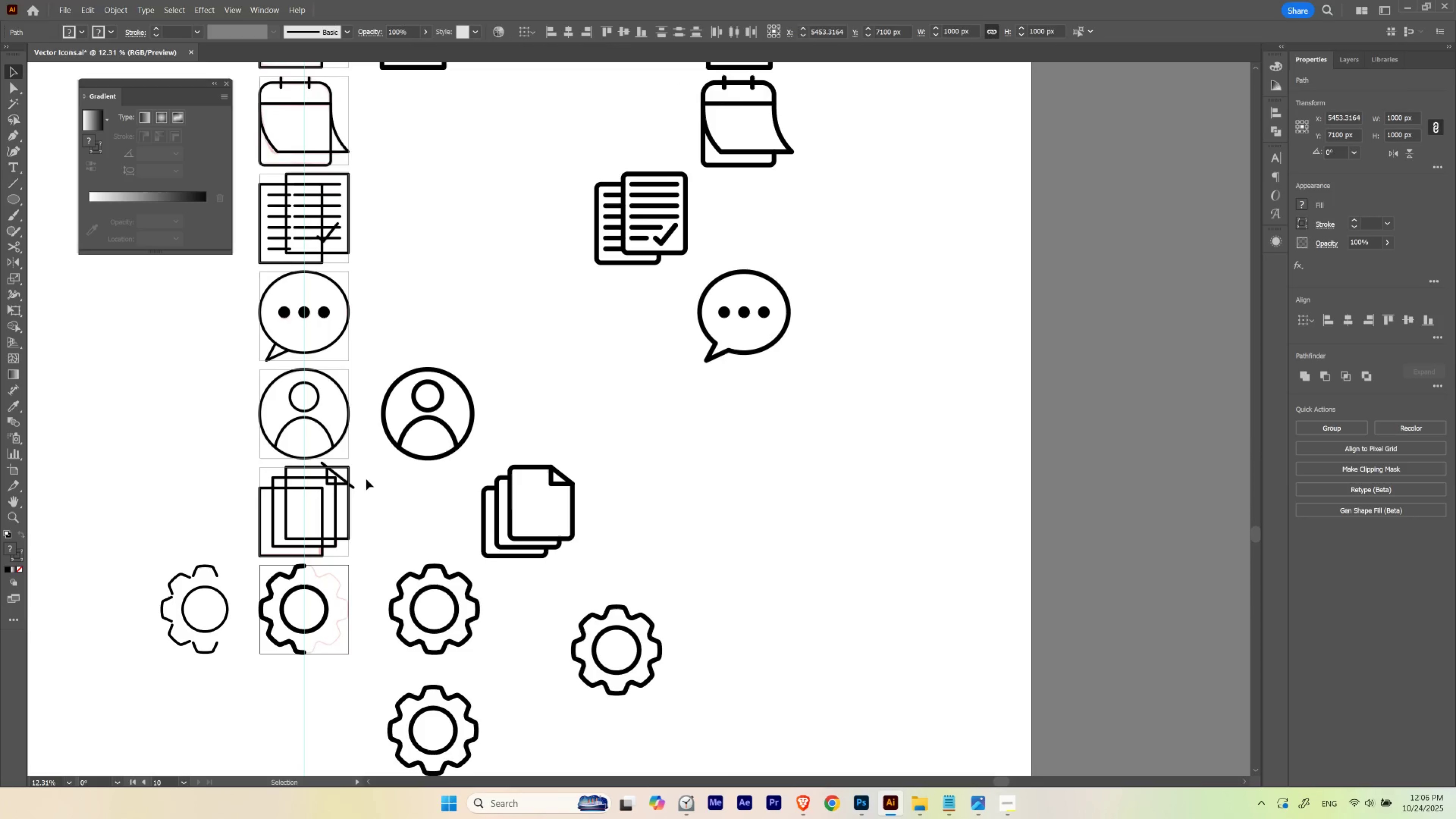 
left_click_drag(start_coordinate=[694, 634], to_coordinate=[739, 448])
 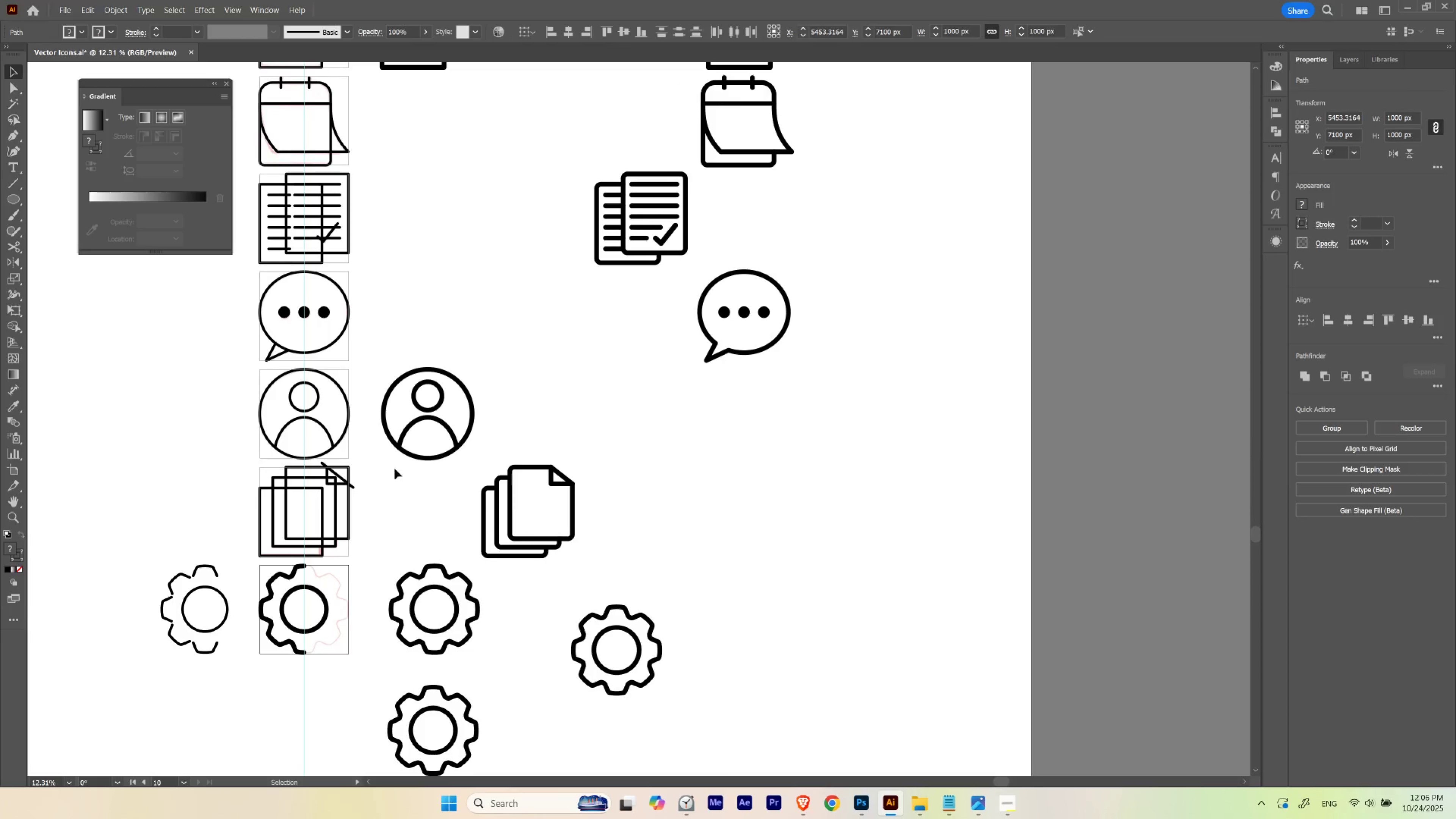 
left_click_drag(start_coordinate=[369, 476], to_coordinate=[469, 361])
 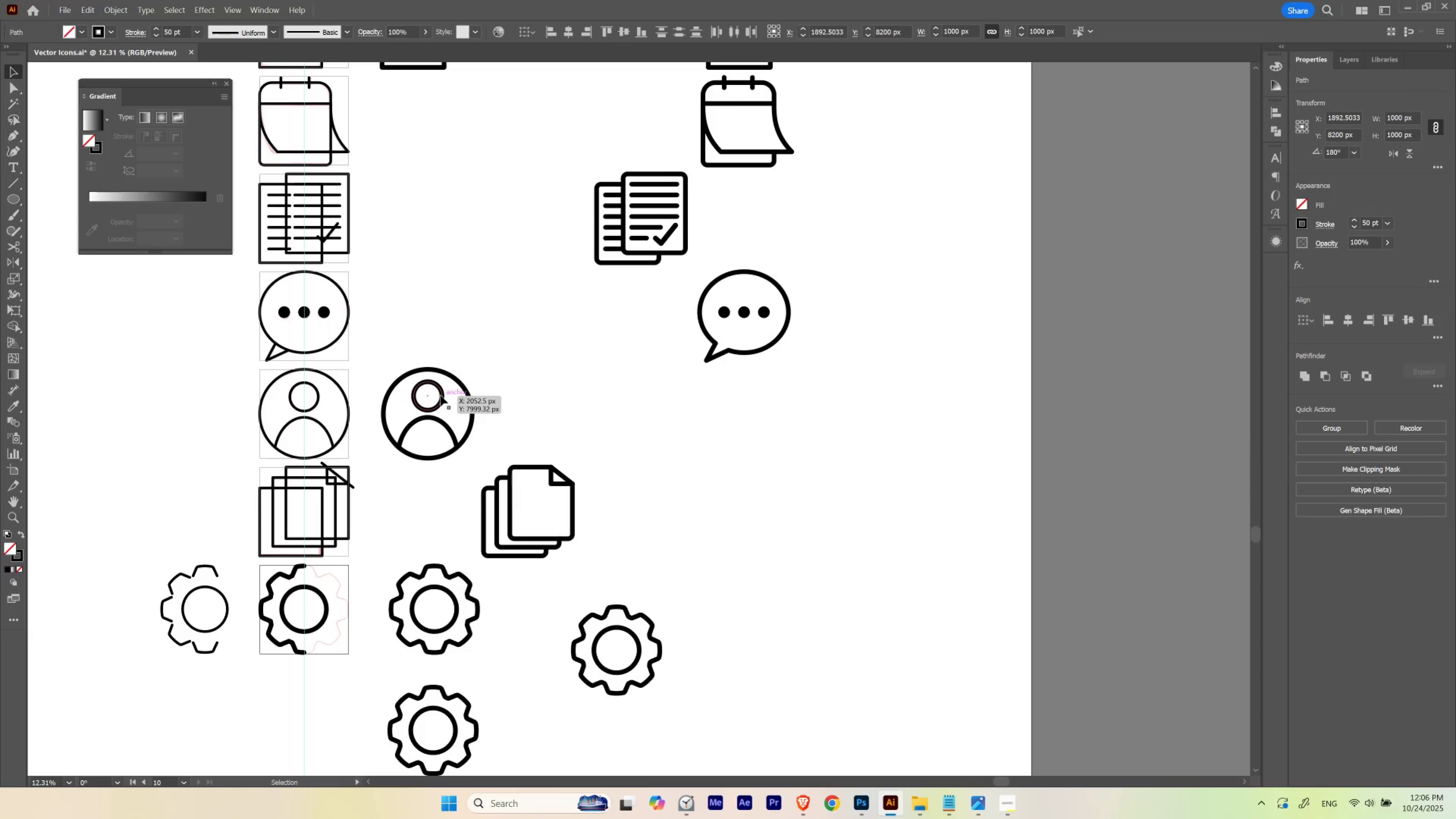 
left_click_drag(start_coordinate=[440, 395], to_coordinate=[795, 437])
 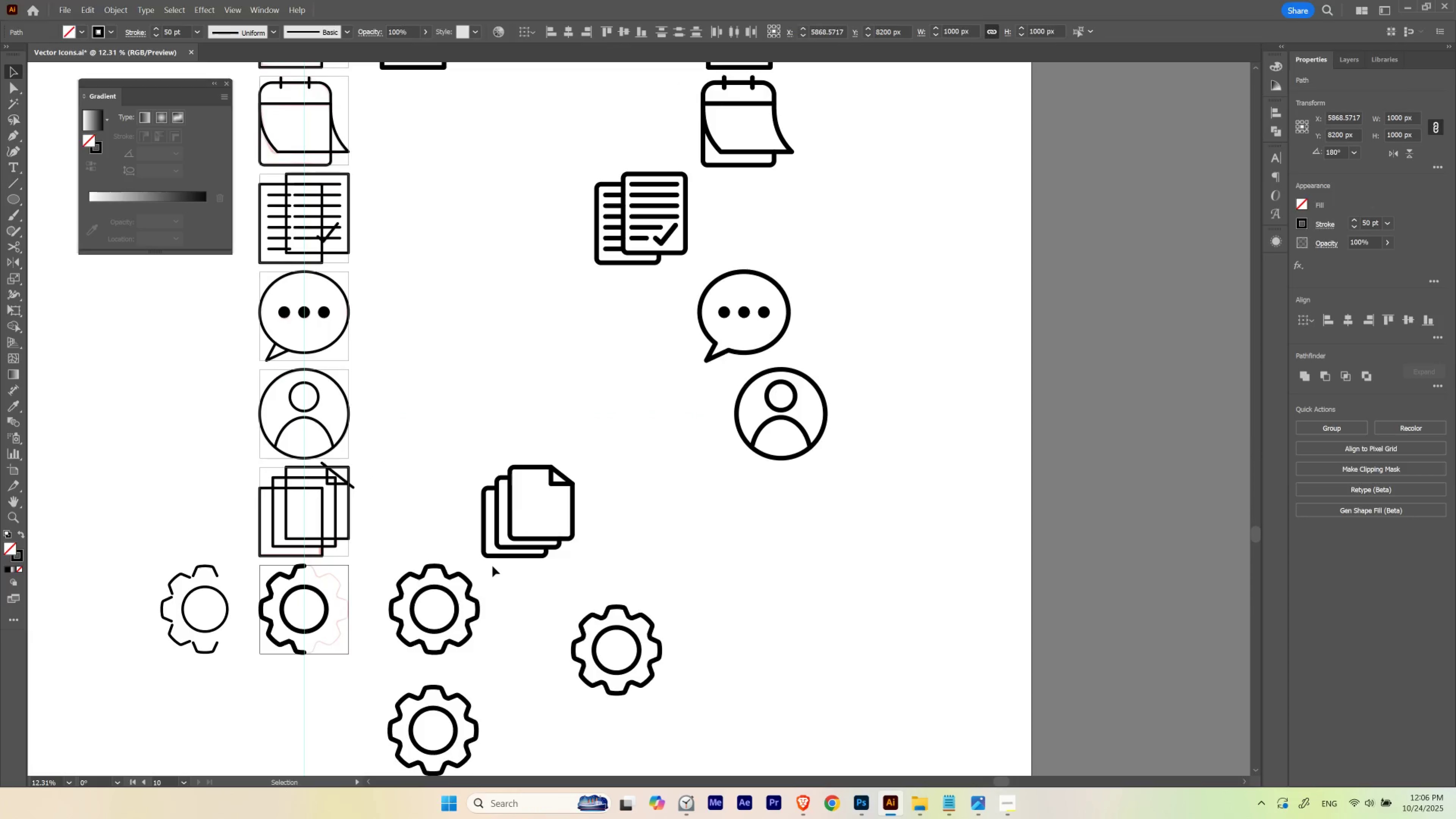 
hold_key(key=ShiftLeft, duration=1.53)
 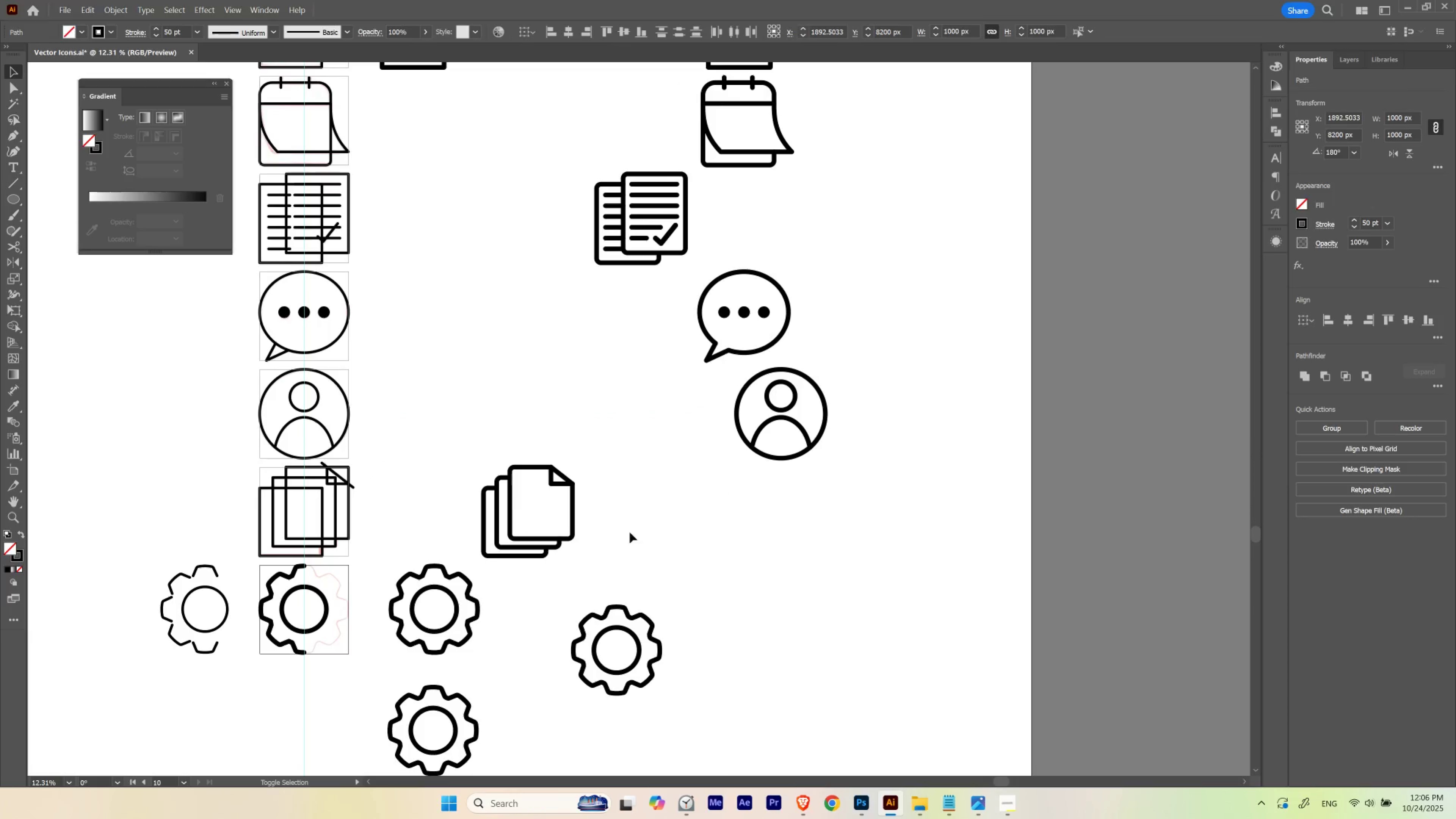 
hold_key(key=ShiftLeft, duration=0.57)
 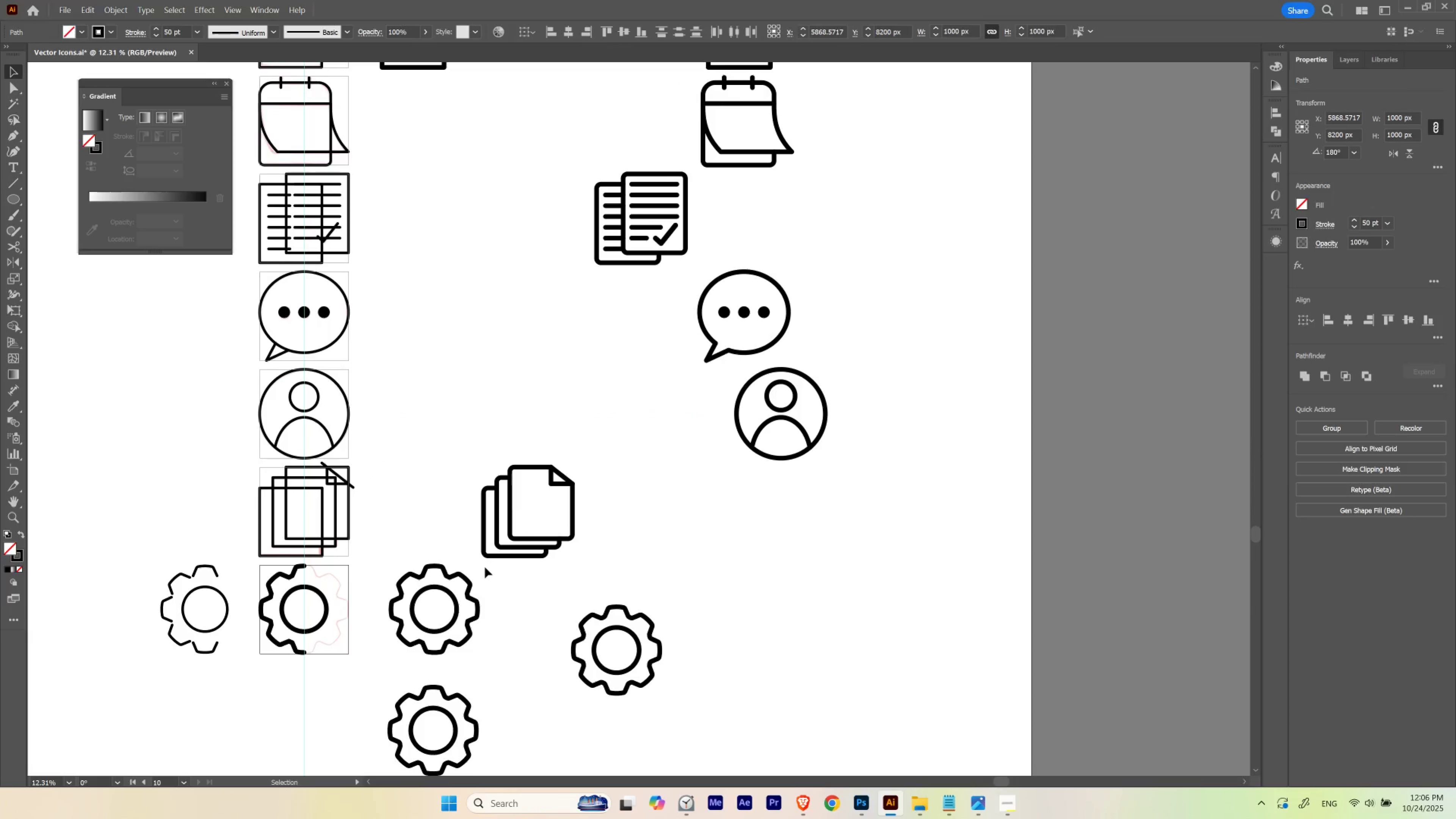 
left_click_drag(start_coordinate=[479, 567], to_coordinate=[585, 457])
 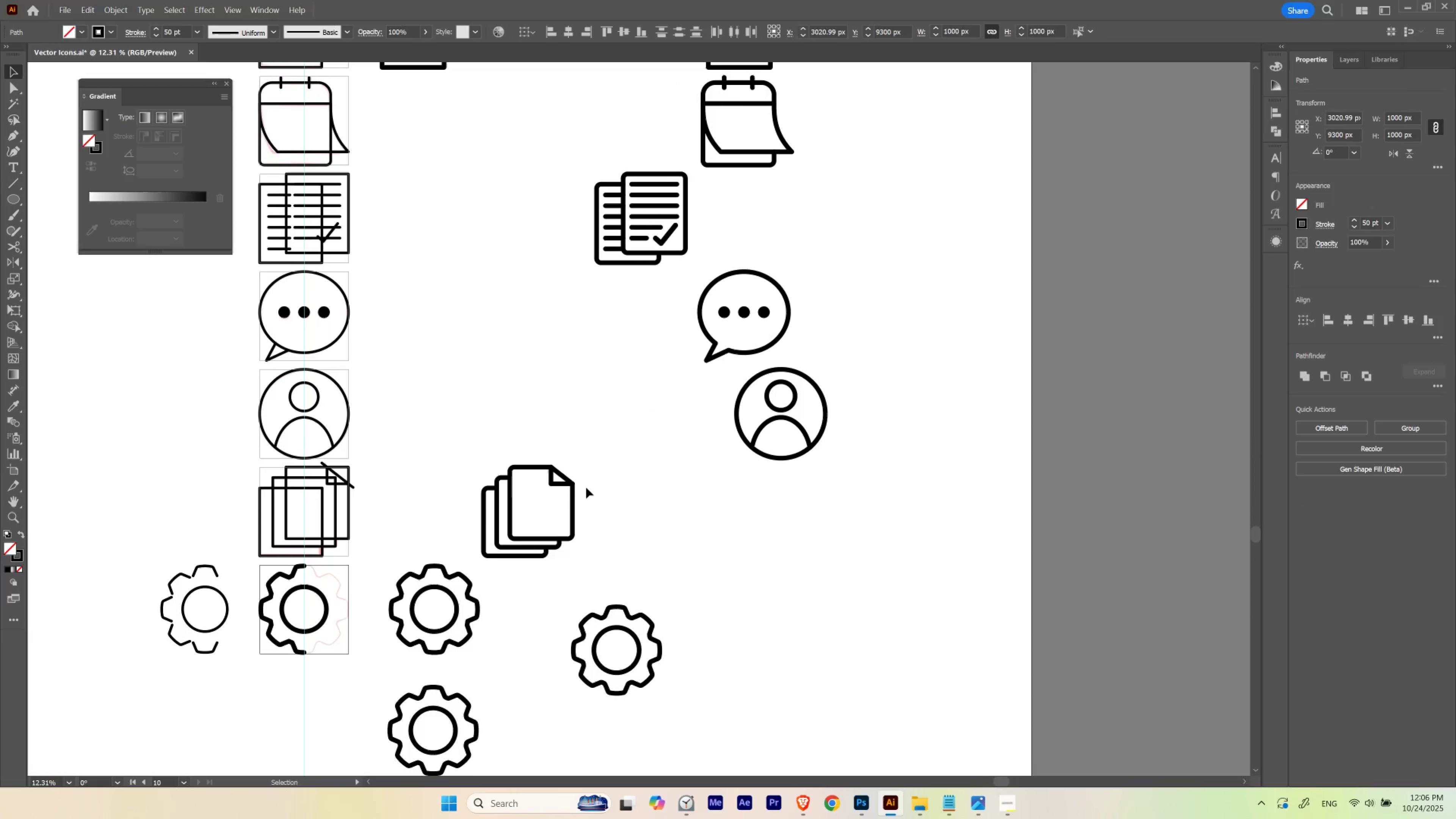 
key(Control+Z)
 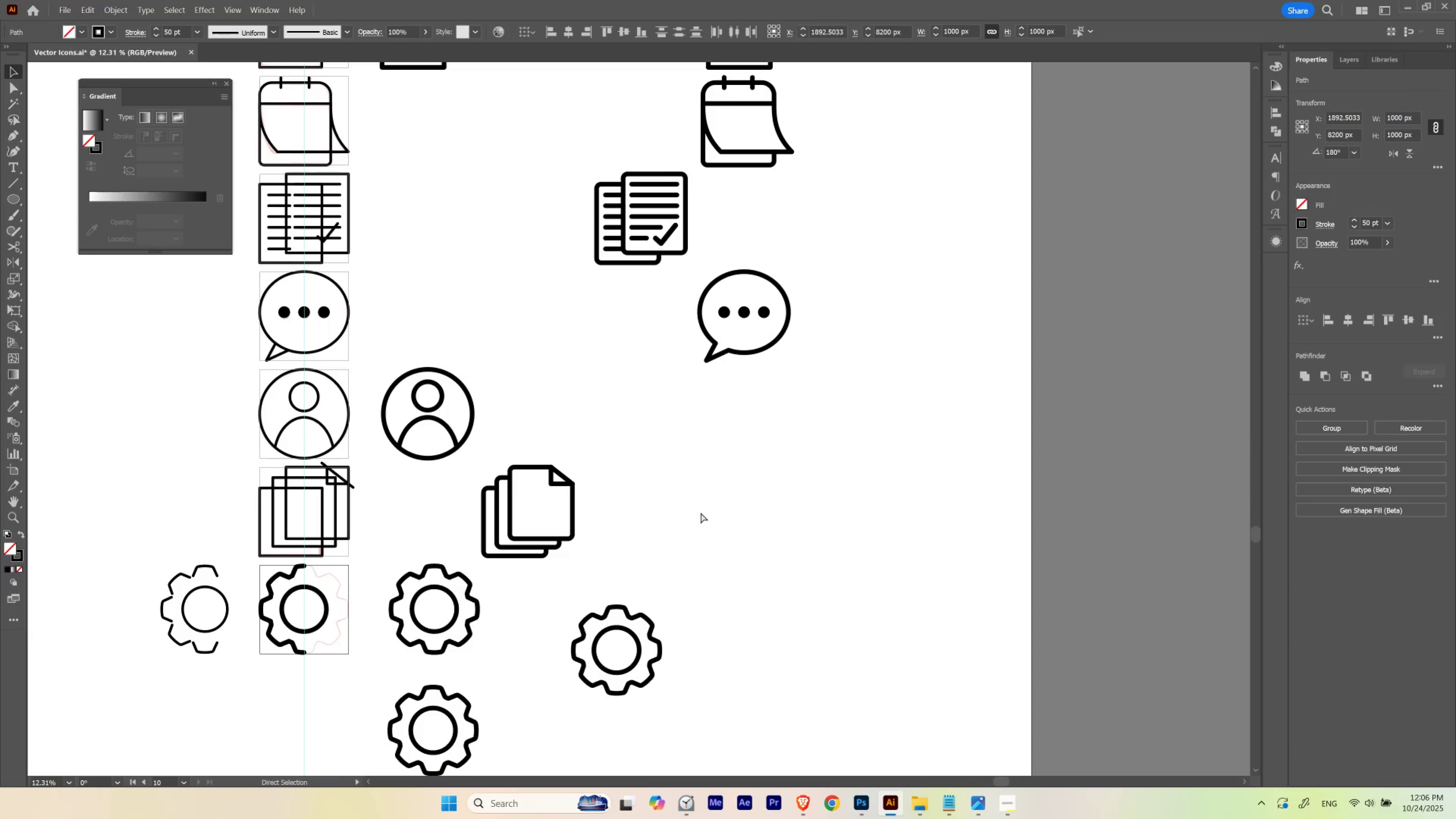 
hold_key(key=Space, duration=1.63)
 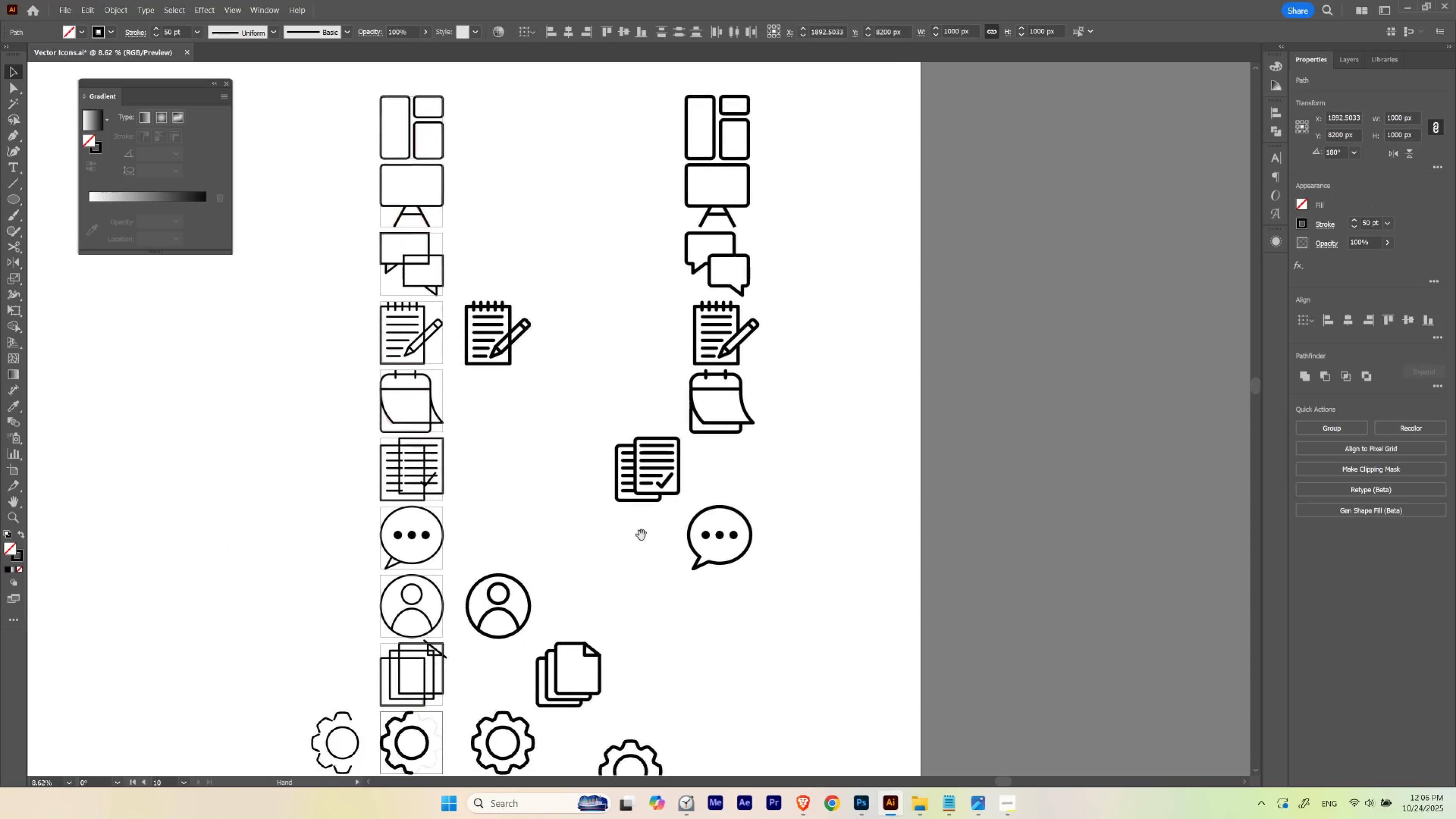 
left_click_drag(start_coordinate=[731, 479], to_coordinate=[692, 506])
 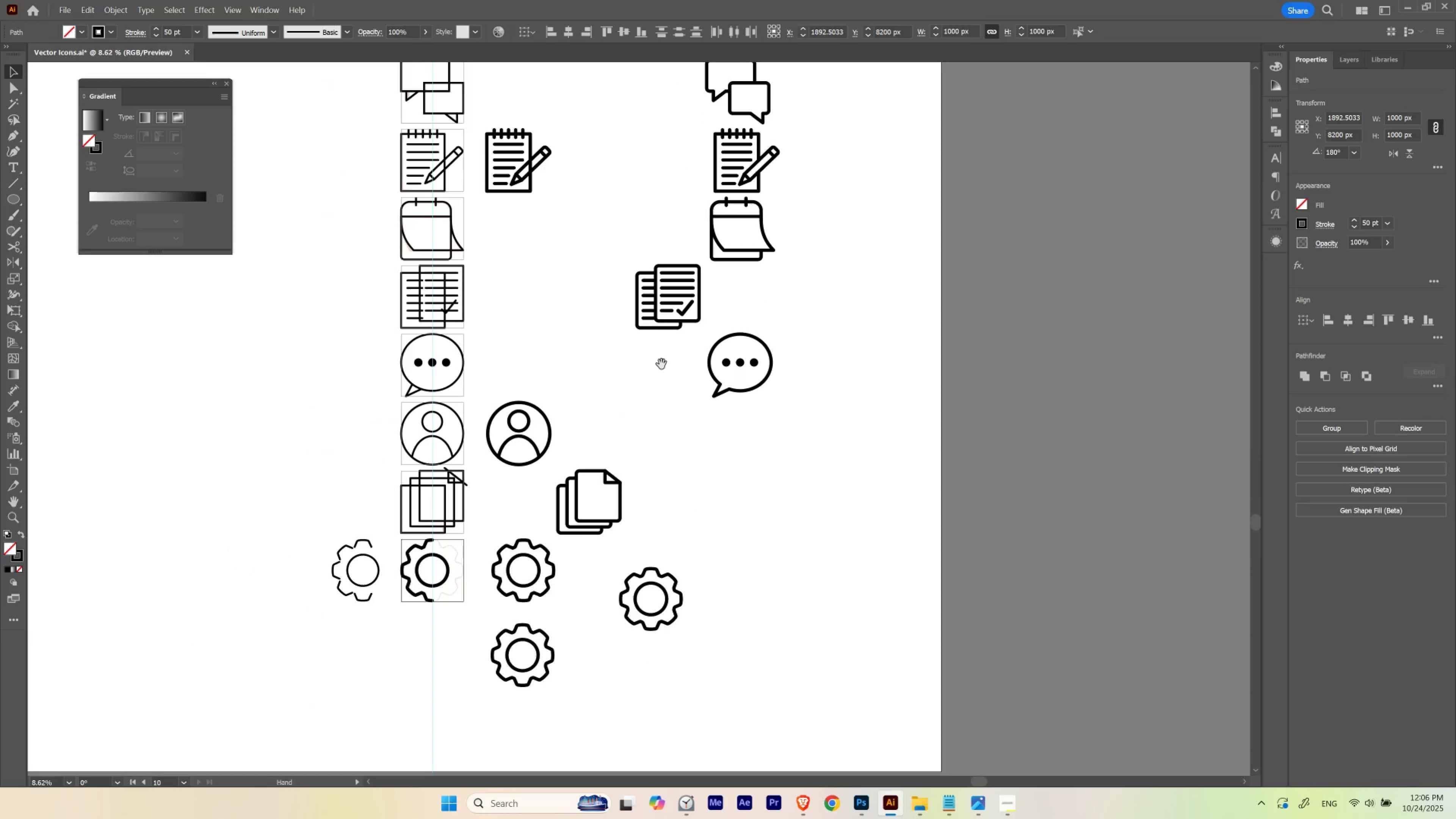 
left_click_drag(start_coordinate=[661, 364], to_coordinate=[641, 536])
 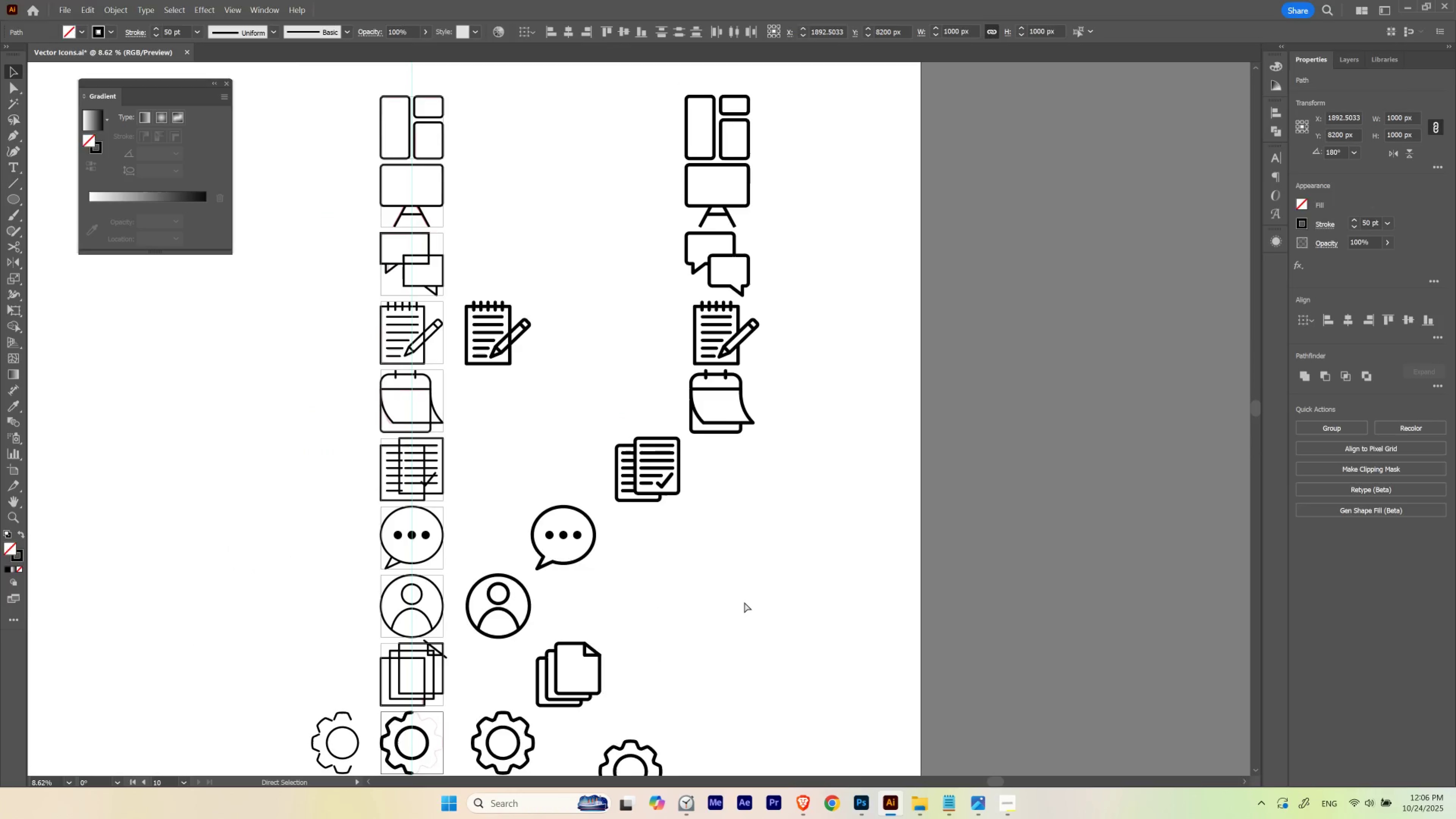 
hold_key(key=Space, duration=0.74)
 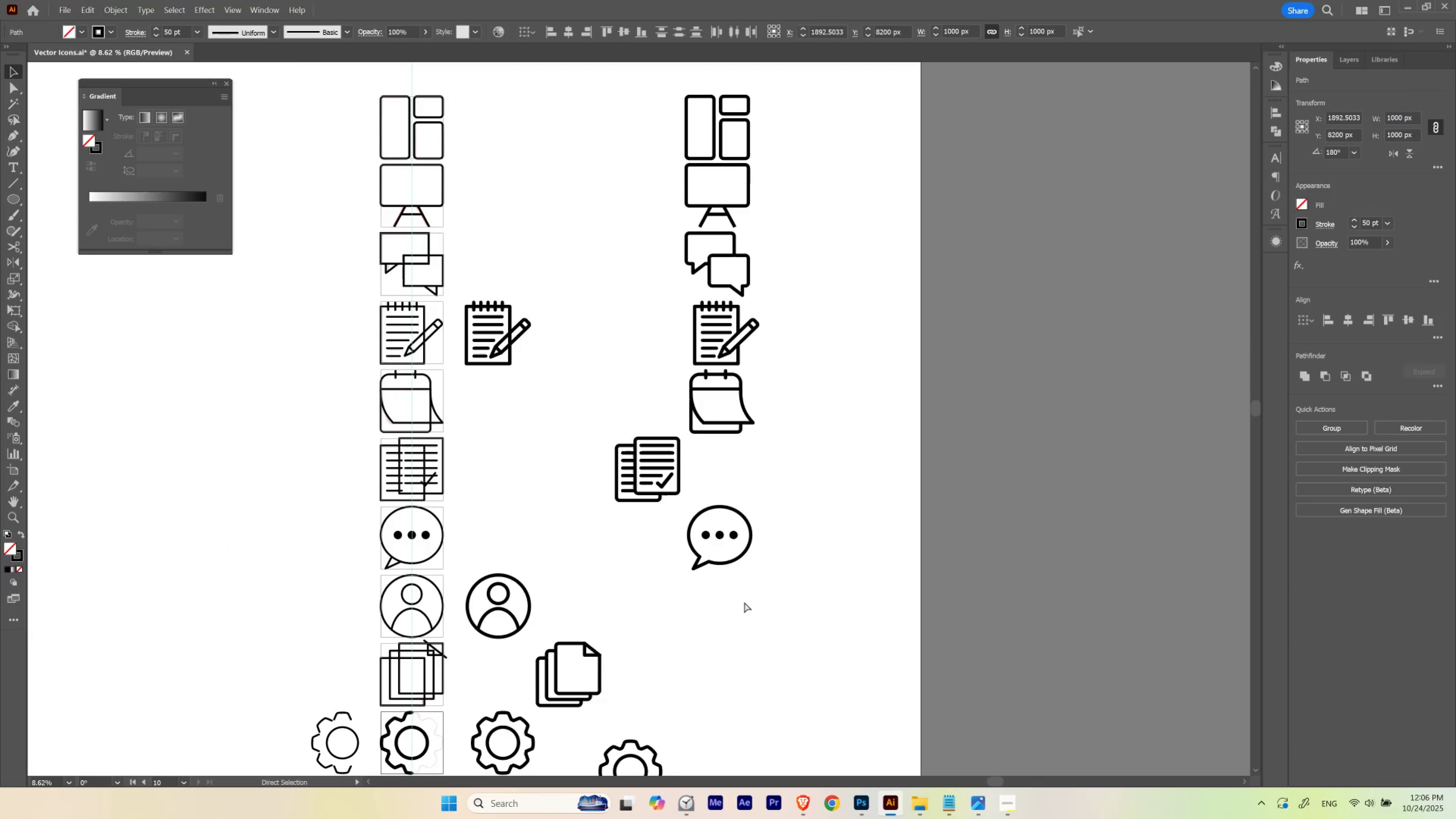 
key(Control+Z)
 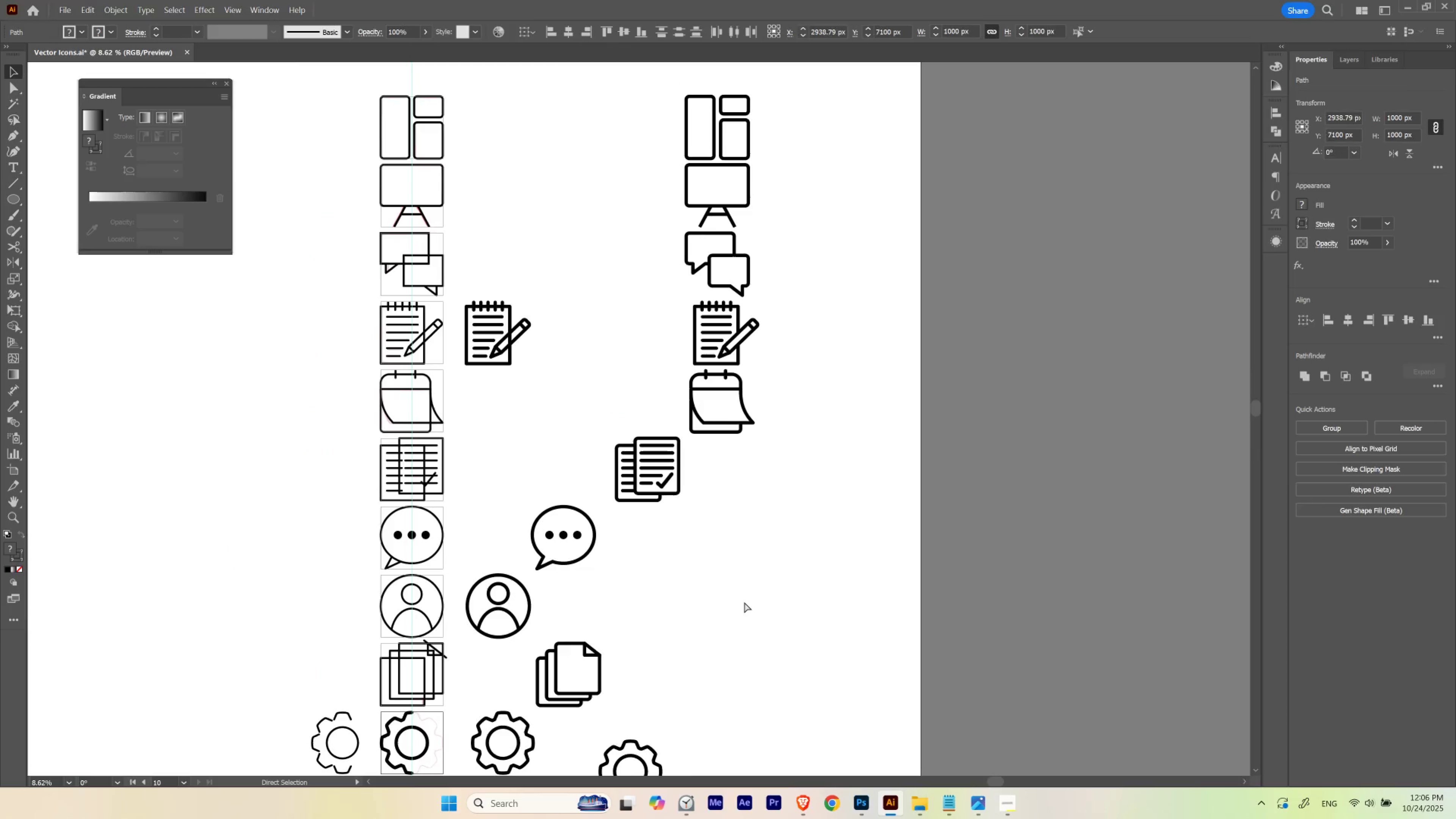 
key(Control+Z)
 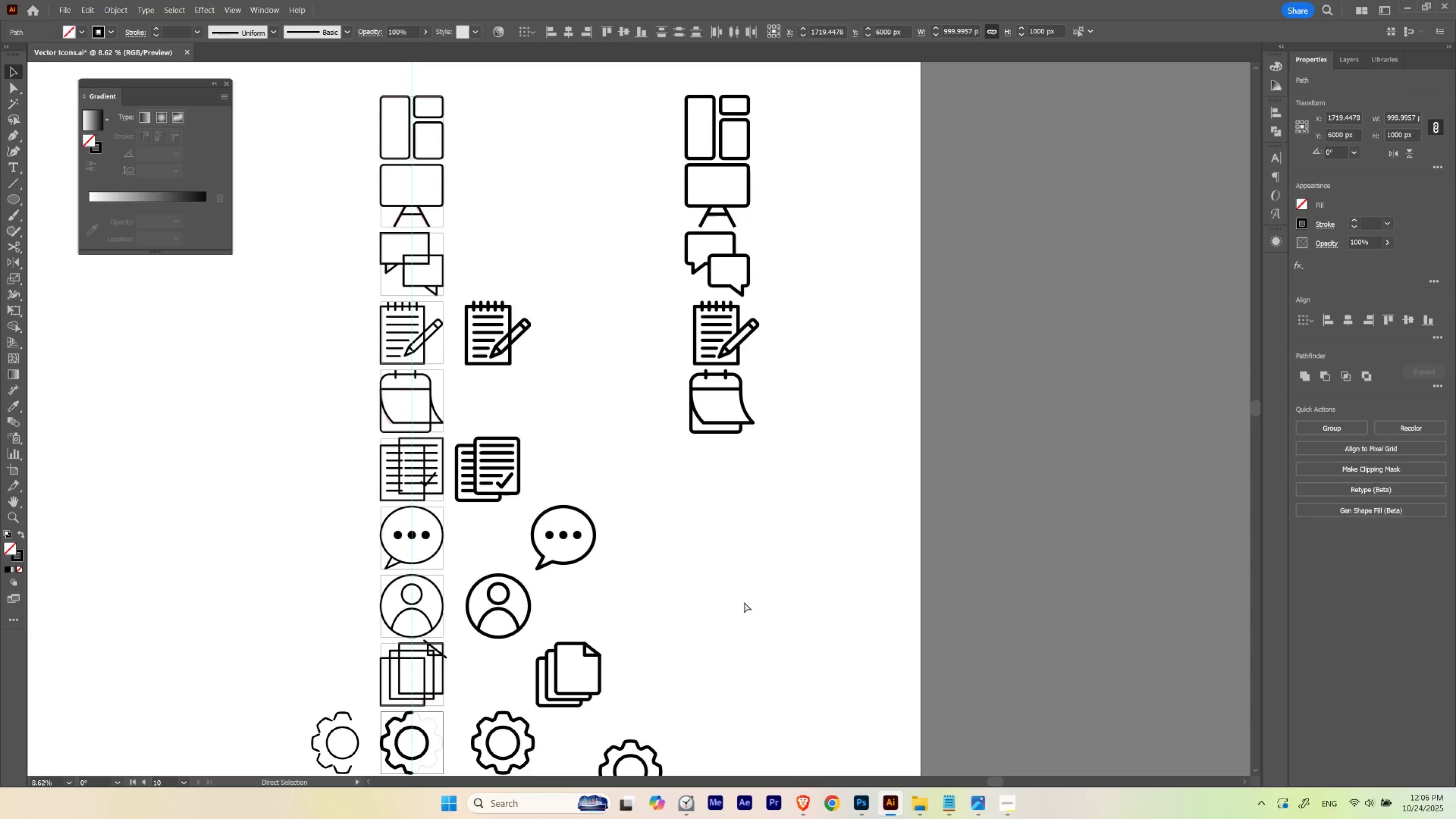 
key(Control+Z)
 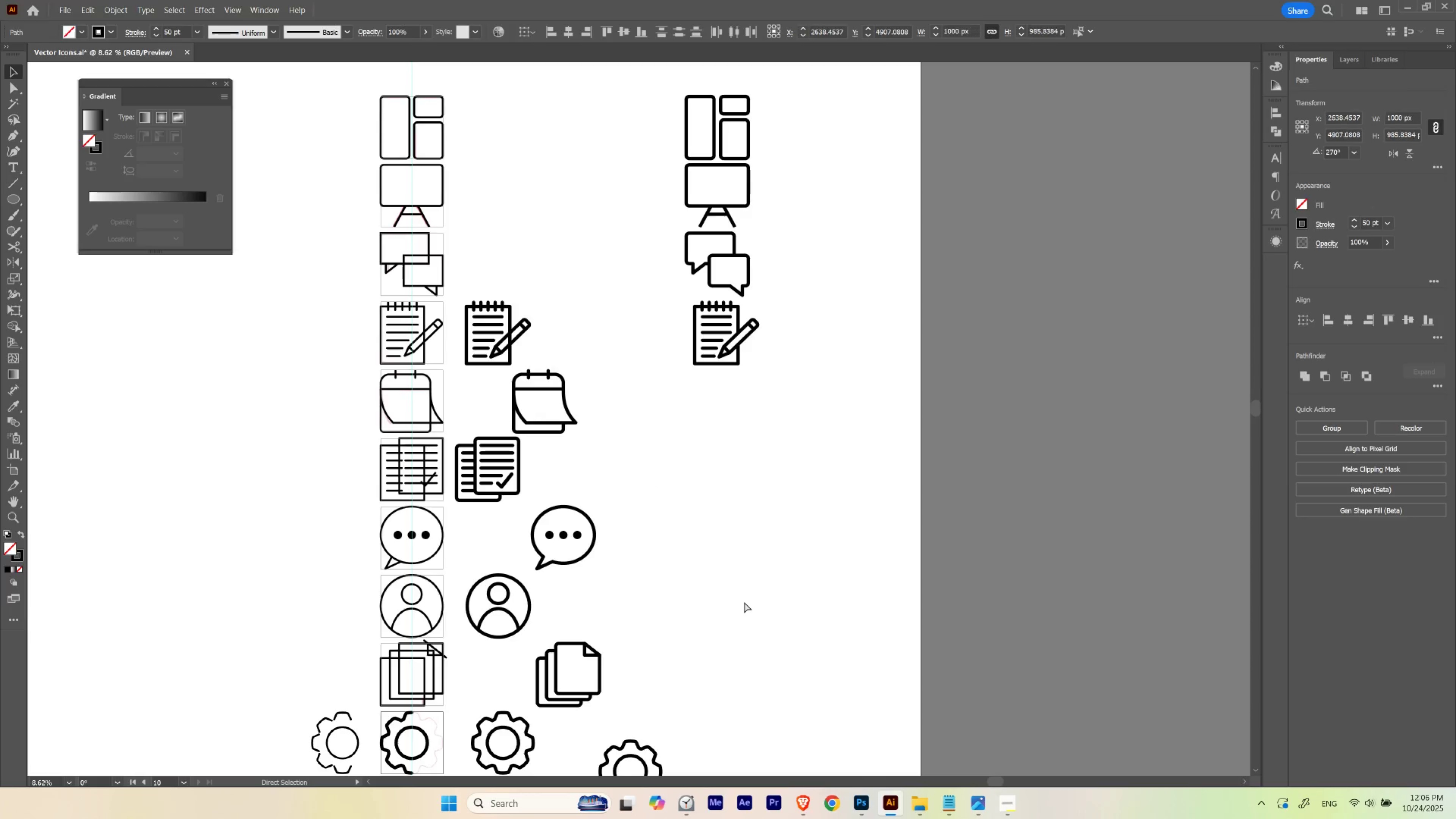 
key(Control+Z)
 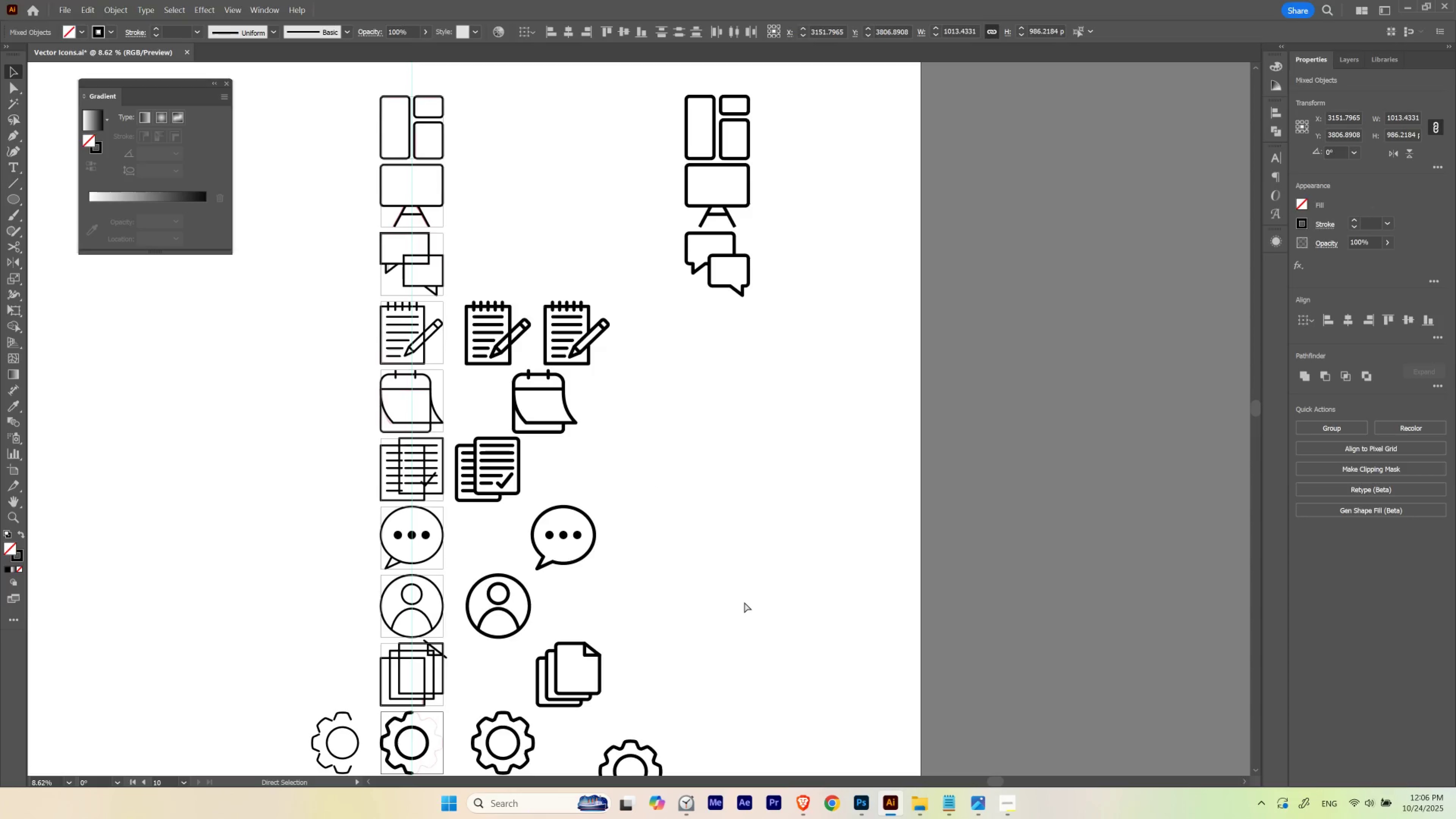 
key(Control+Z)
 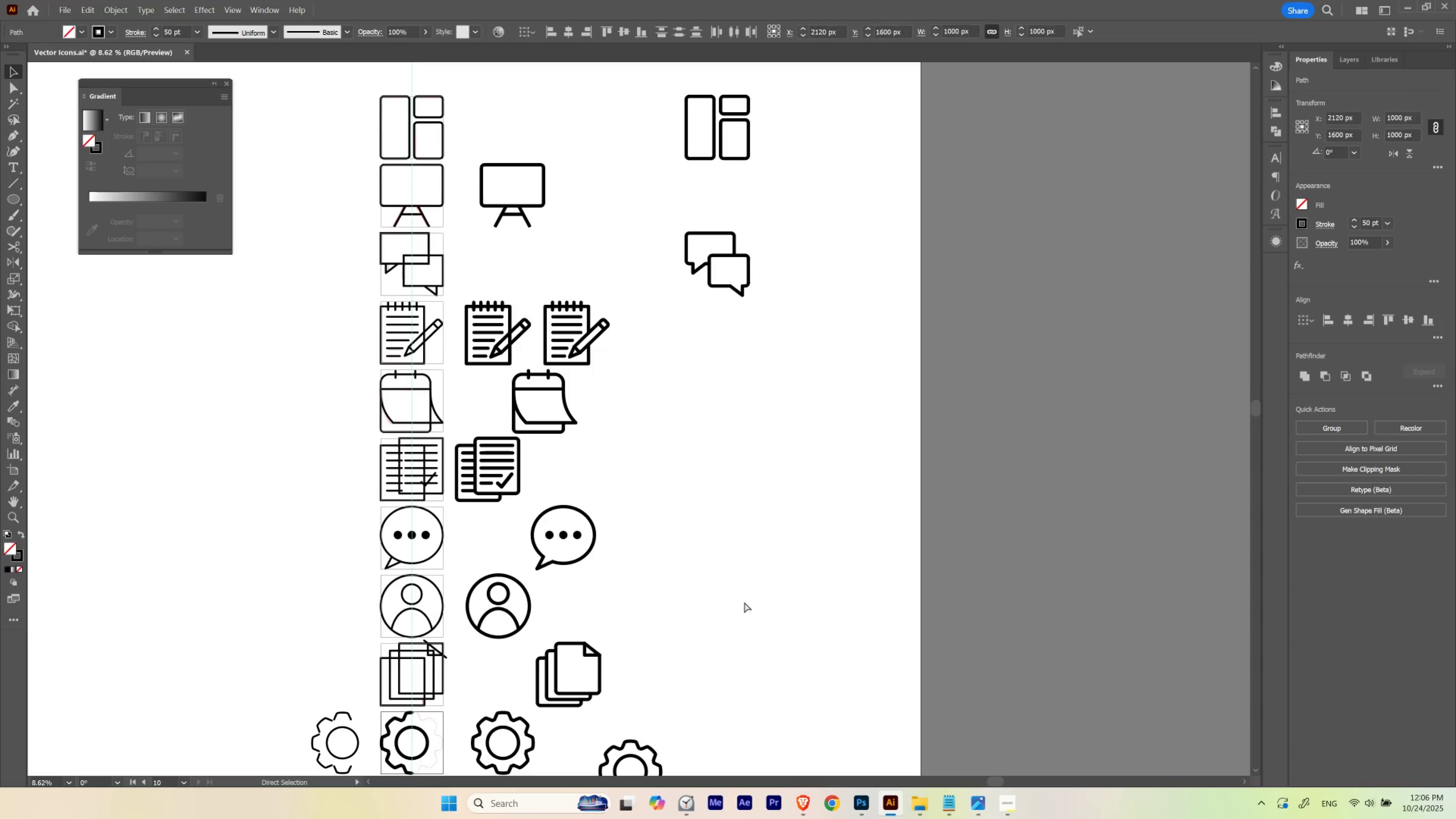 
key(Control+Z)
 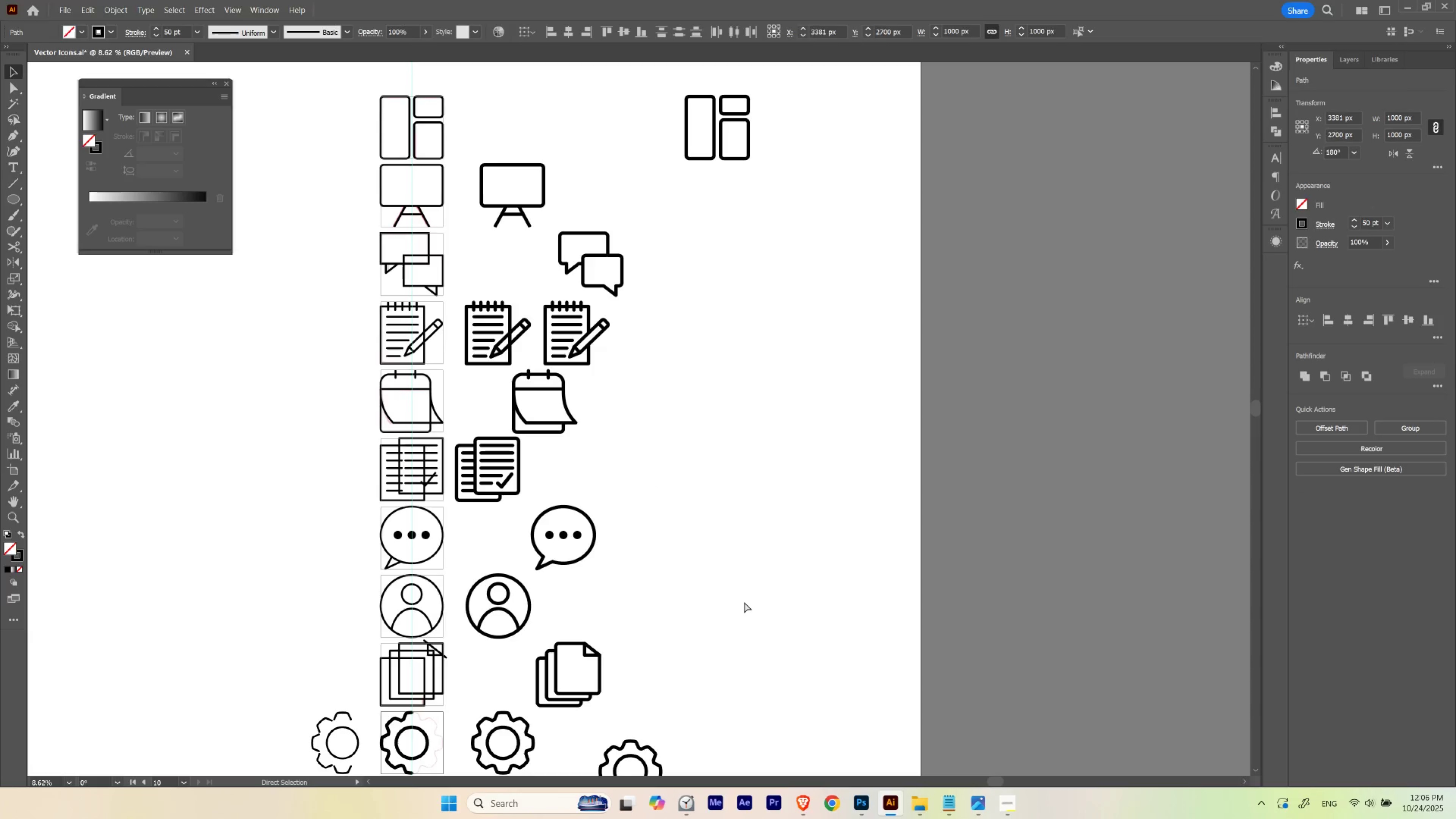 
key(Control+Z)
 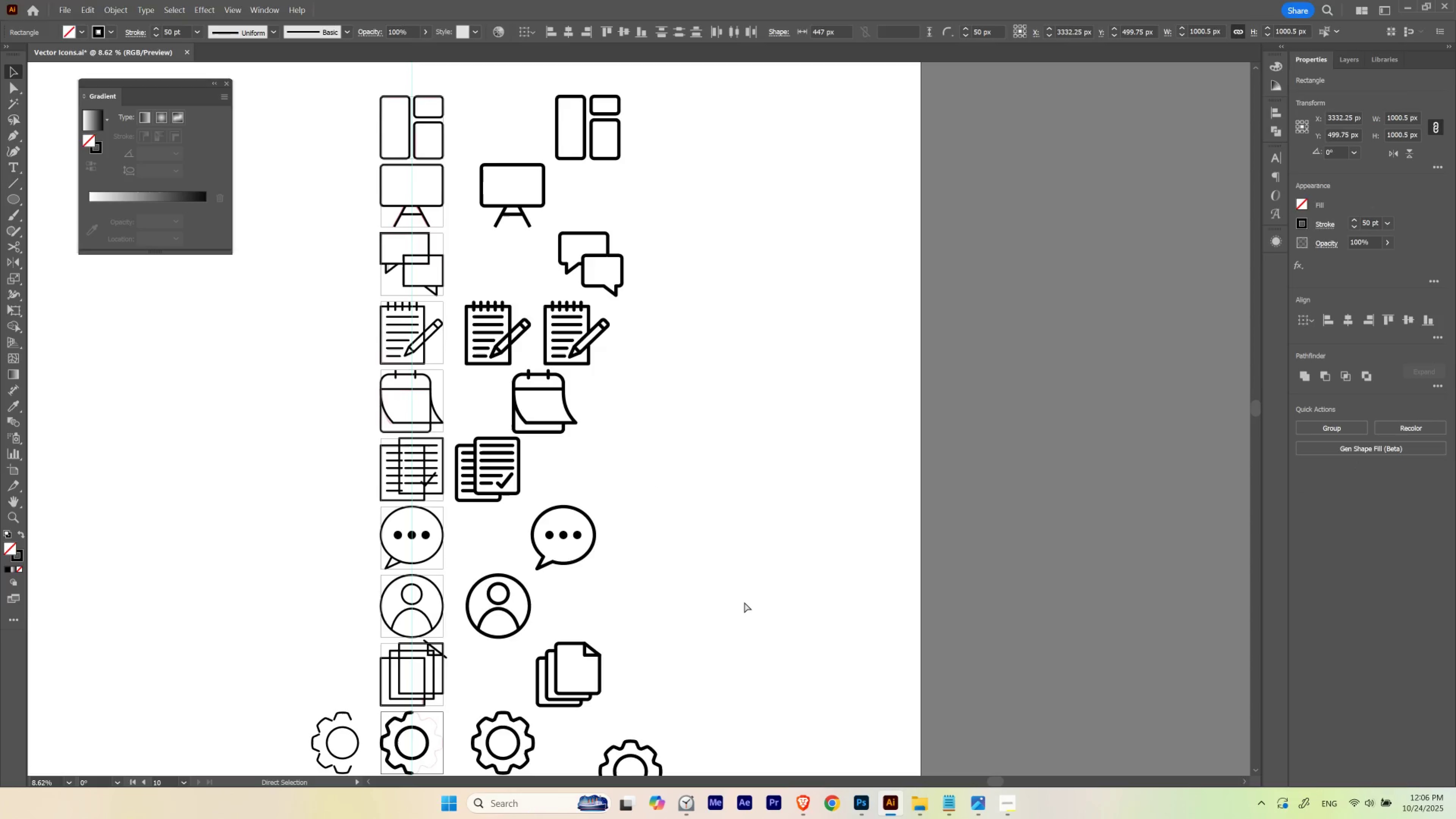 
key(Control+Z)
 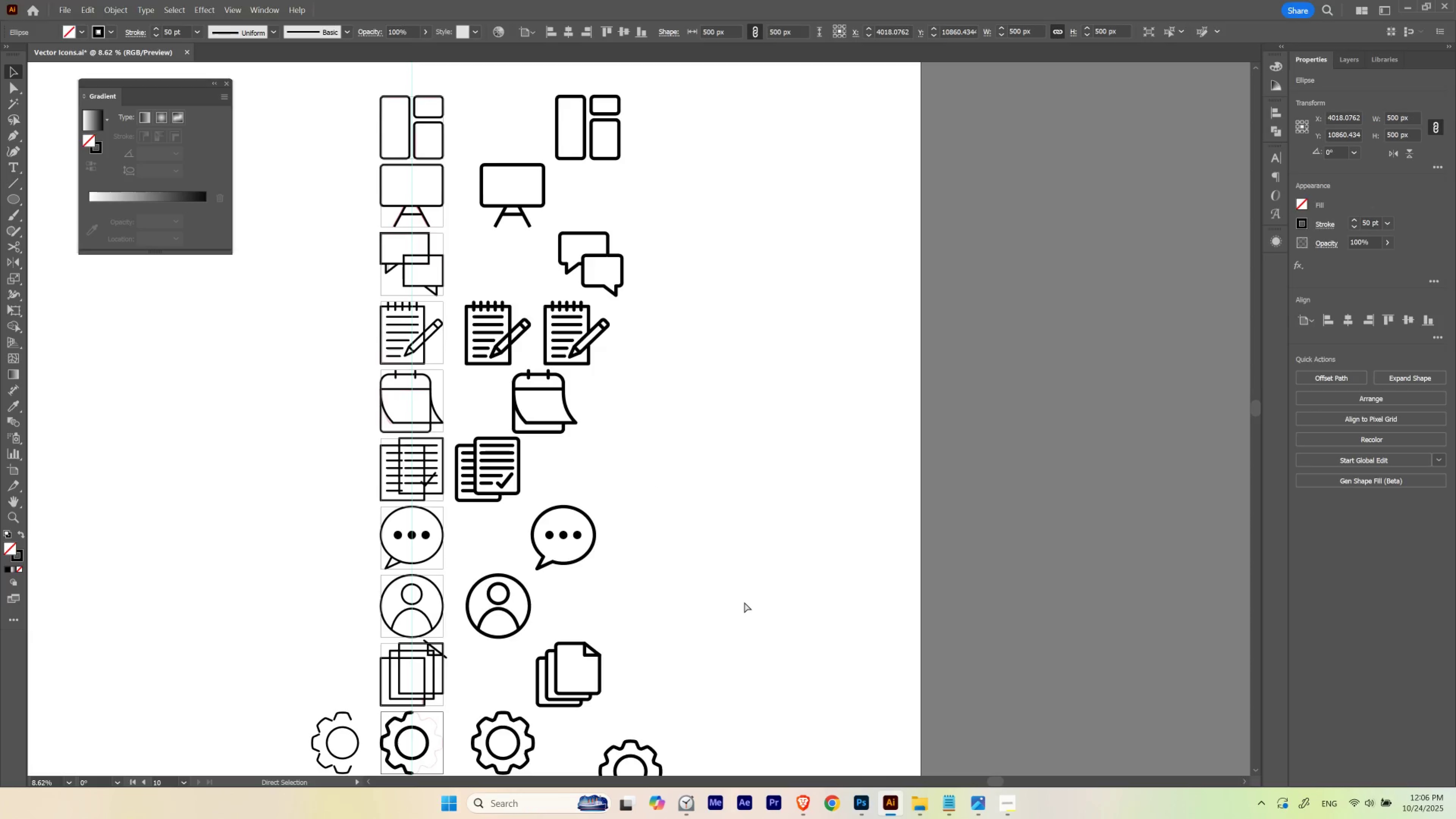 
key(Control+Shift+Z)
 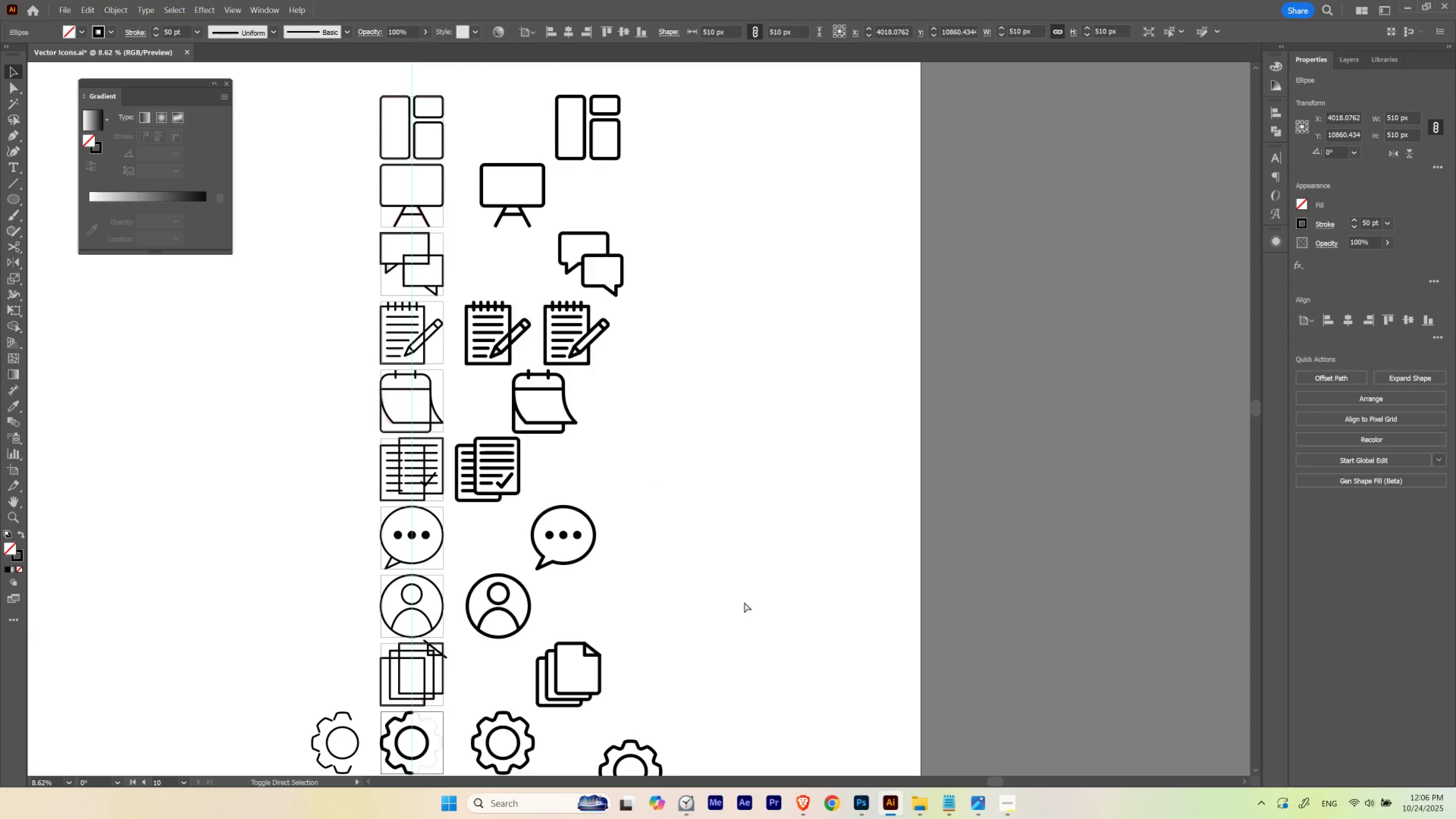 
key(Control+Shift+Z)
 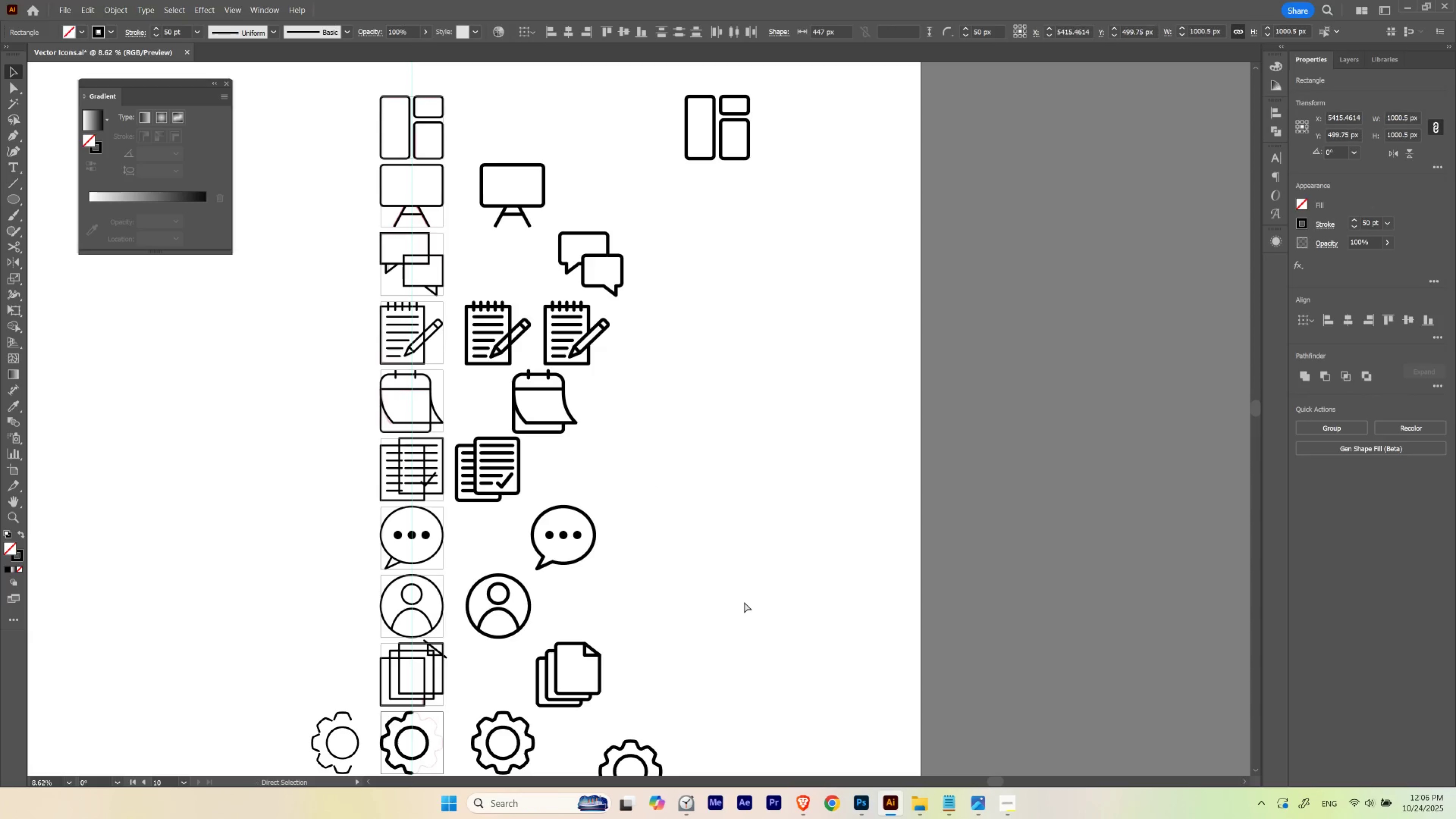 
key(Control+Z)
 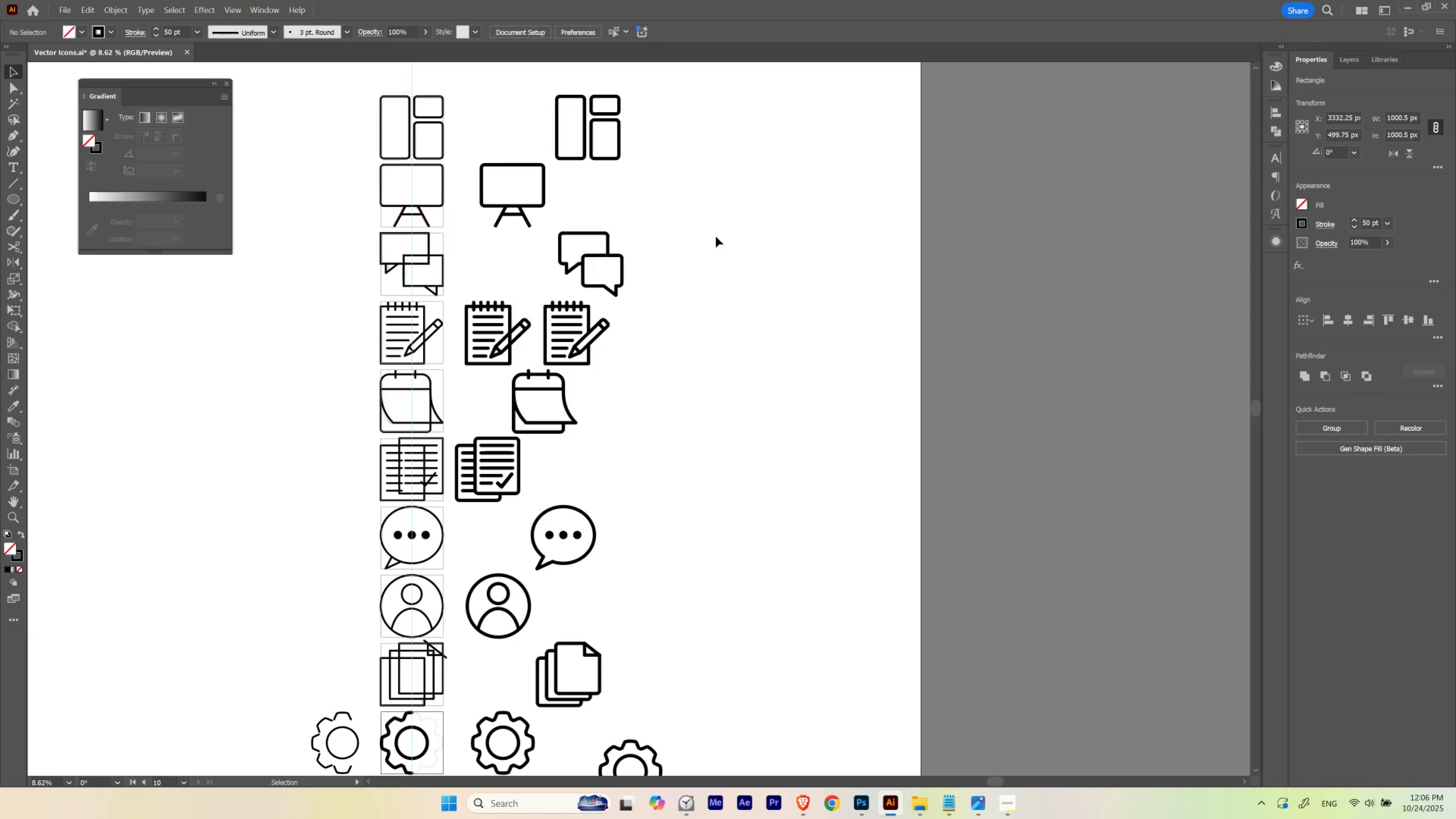 
hold_key(key=ControlLeft, duration=0.53)
 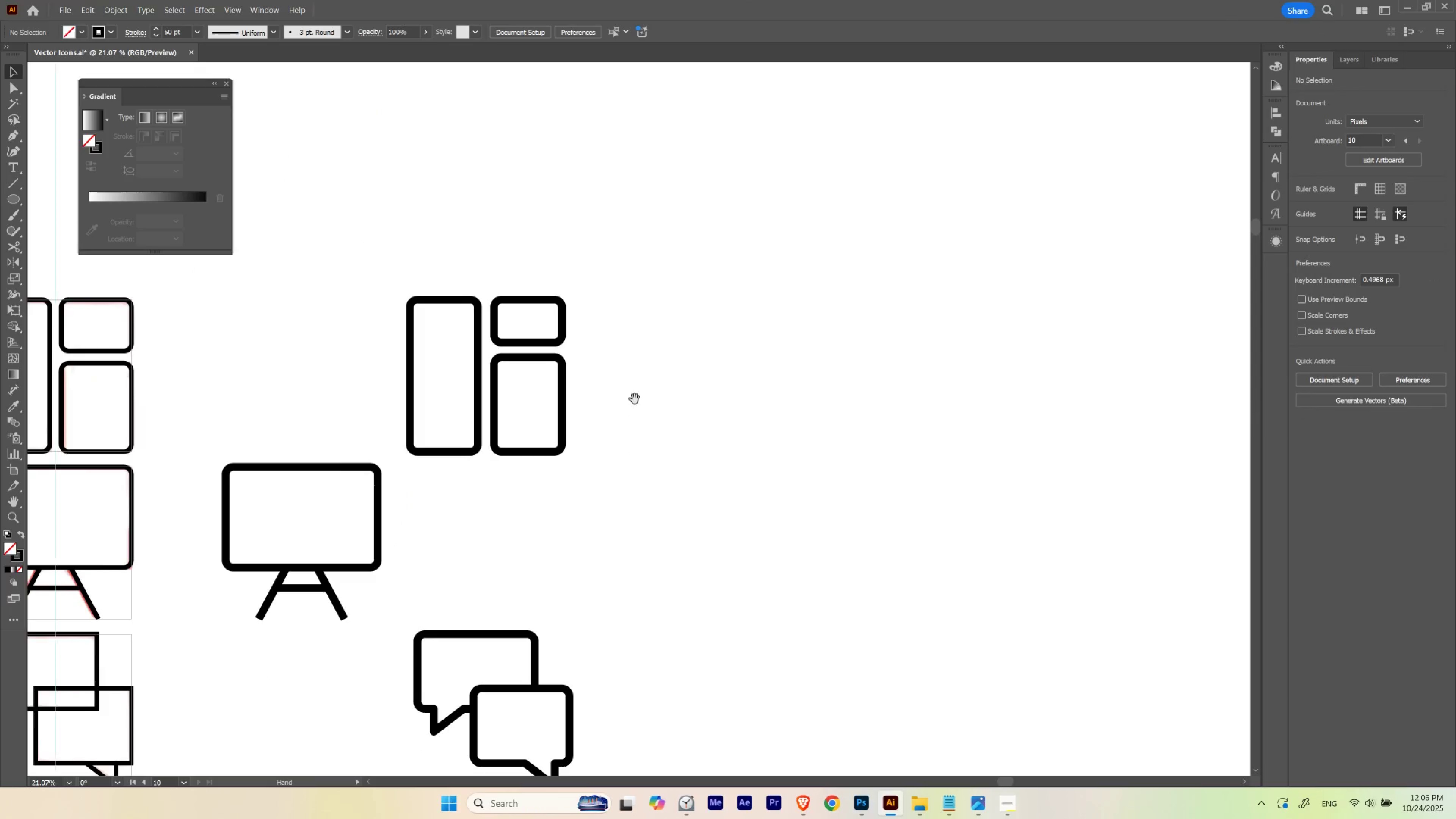 
hold_key(key=Space, duration=1.1)
 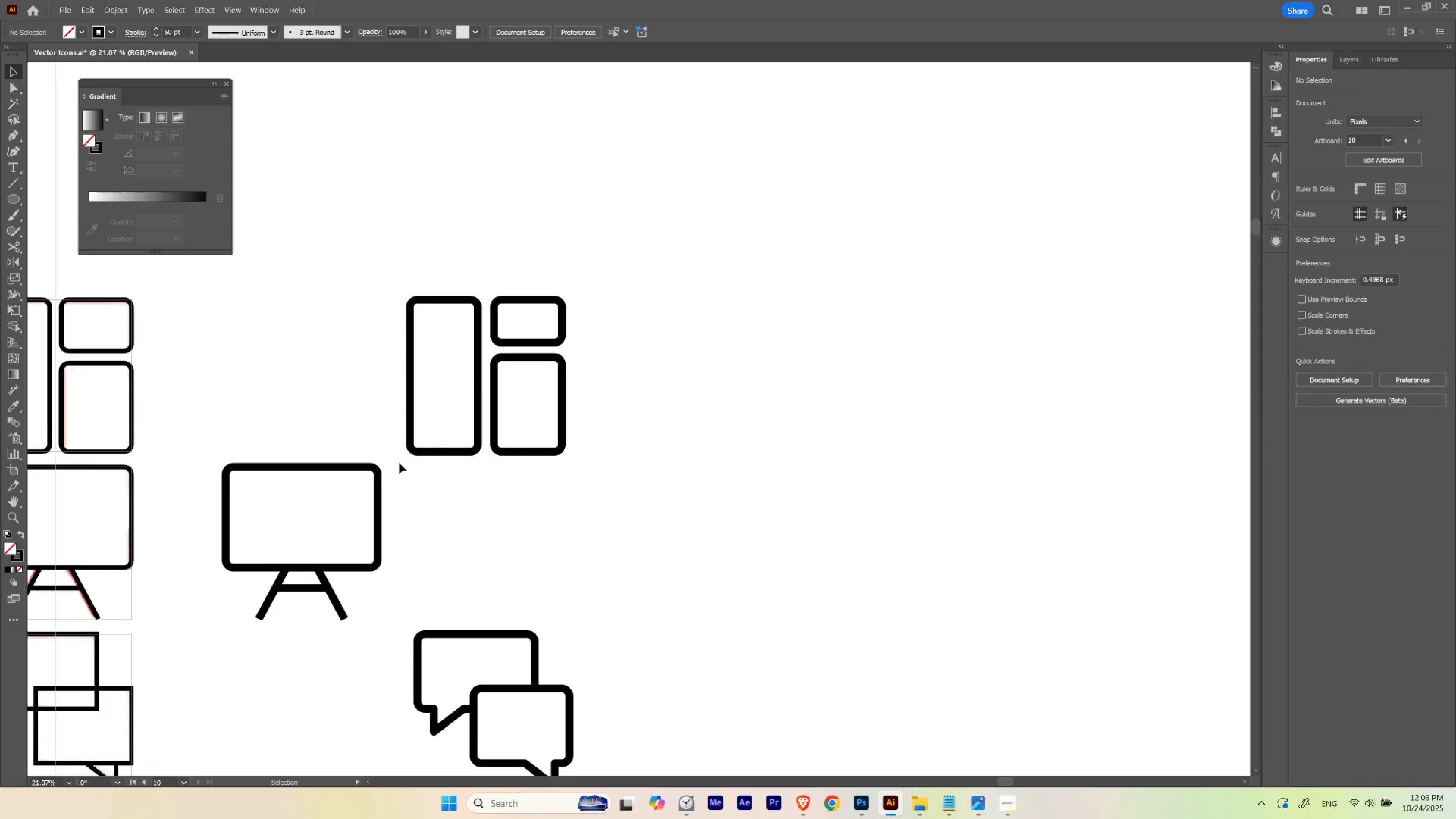 
left_click_drag(start_coordinate=[615, 117], to_coordinate=[714, 169])
 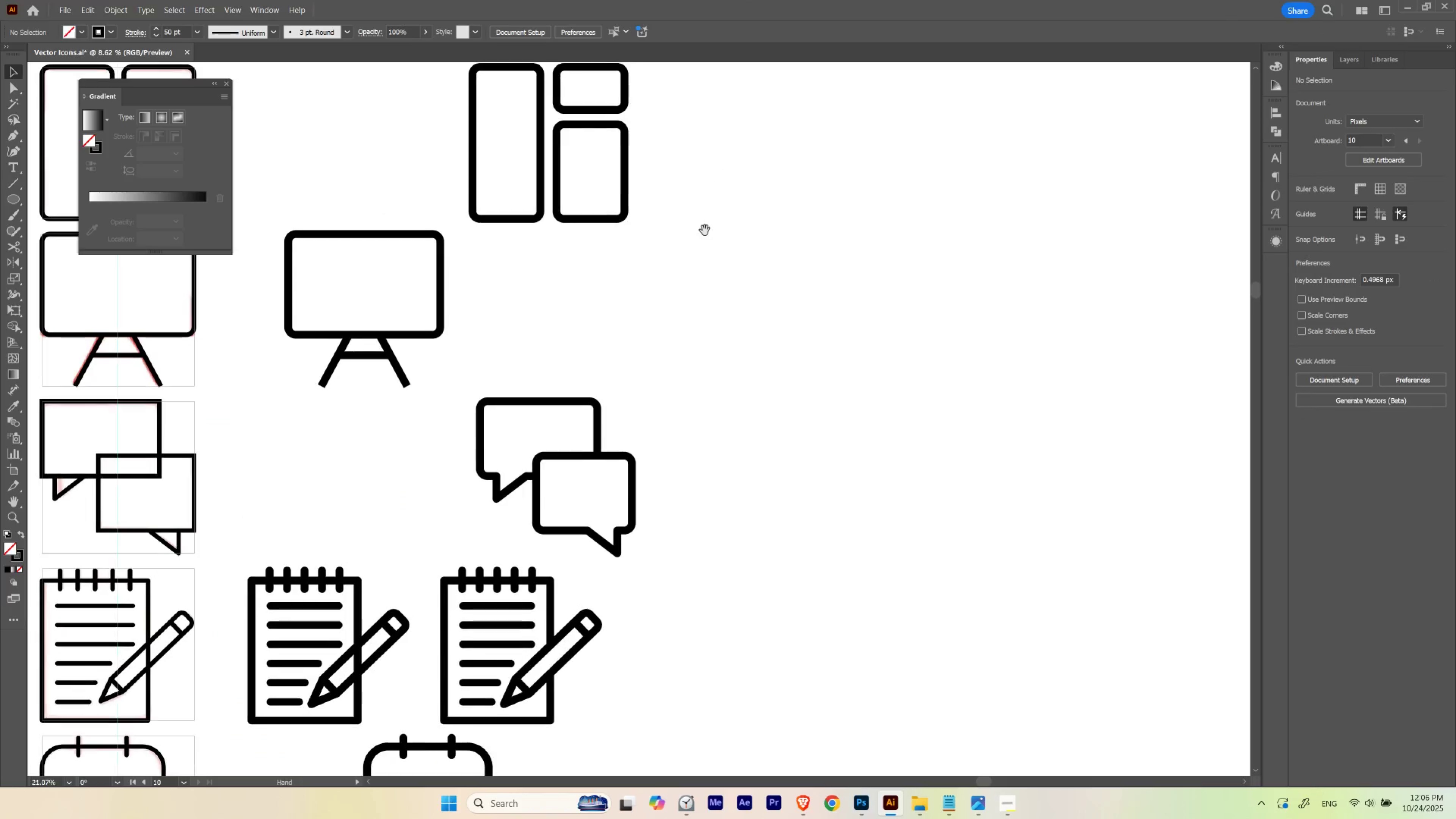 
left_click_drag(start_coordinate=[718, 183], to_coordinate=[655, 416])
 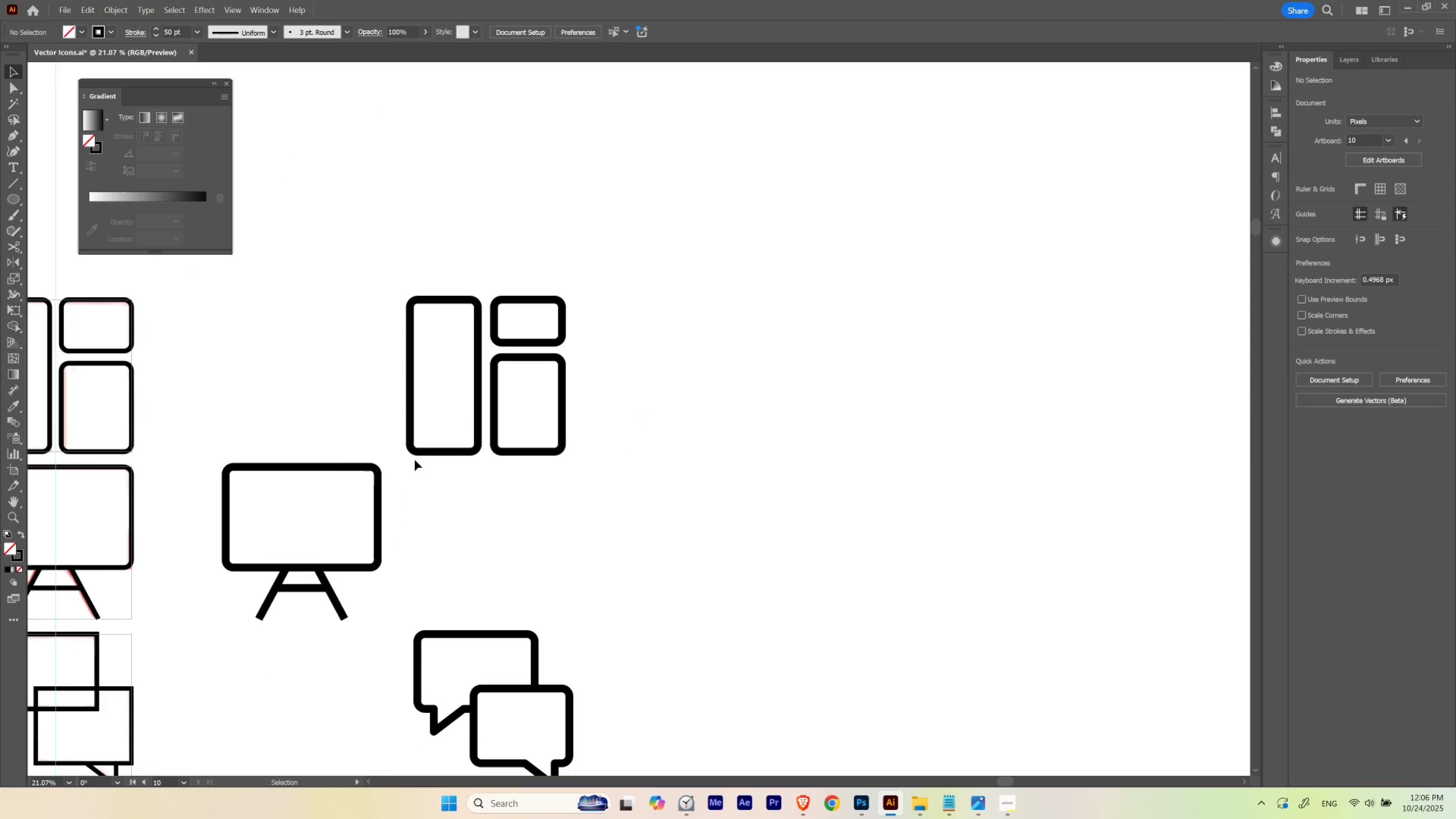 
left_click_drag(start_coordinate=[398, 463], to_coordinate=[618, 296])
 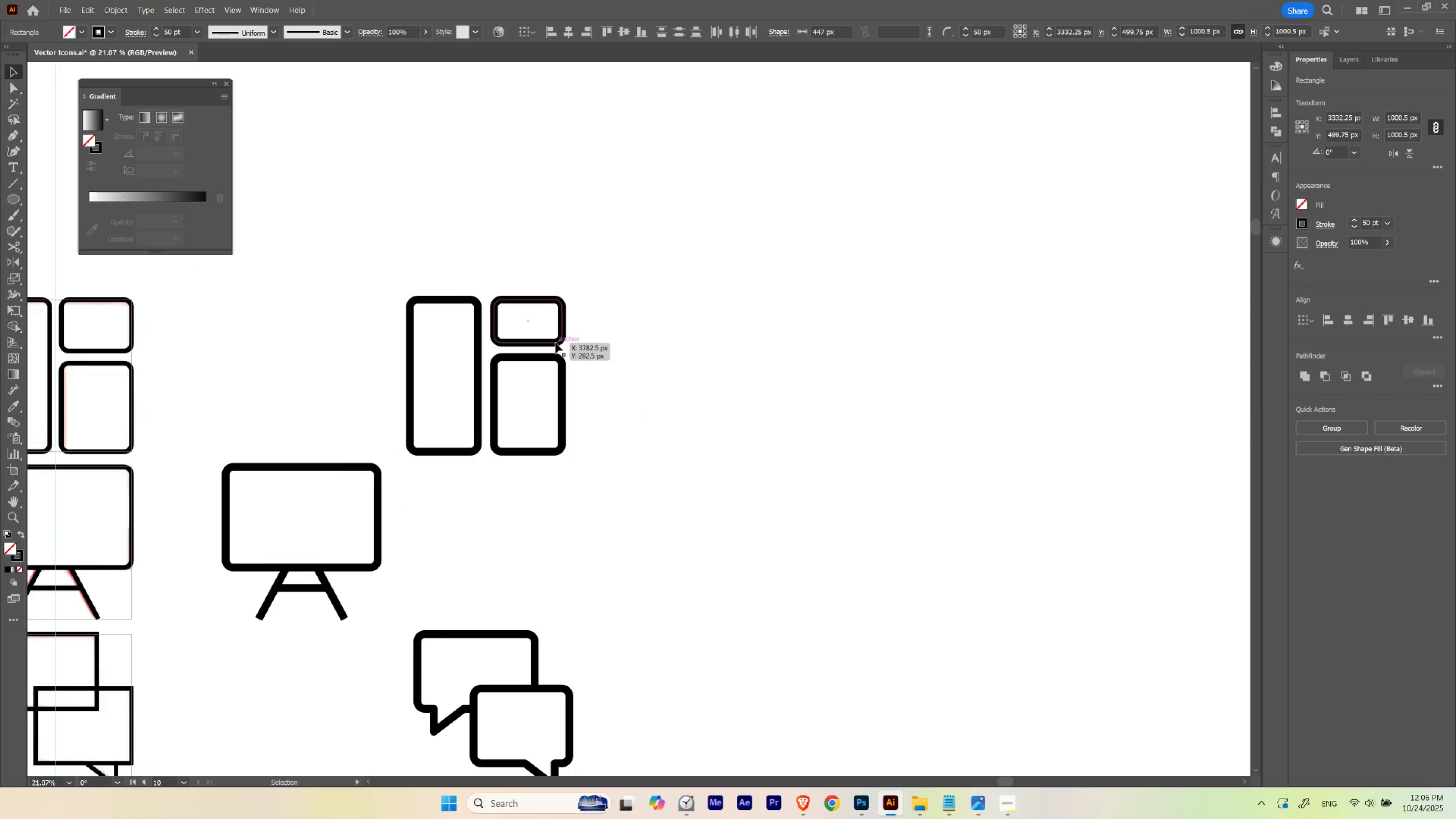 
hold_key(key=AltLeft, duration=1.24)
left_click_drag(start_coordinate=[555, 343], to_coordinate=[903, 380])
 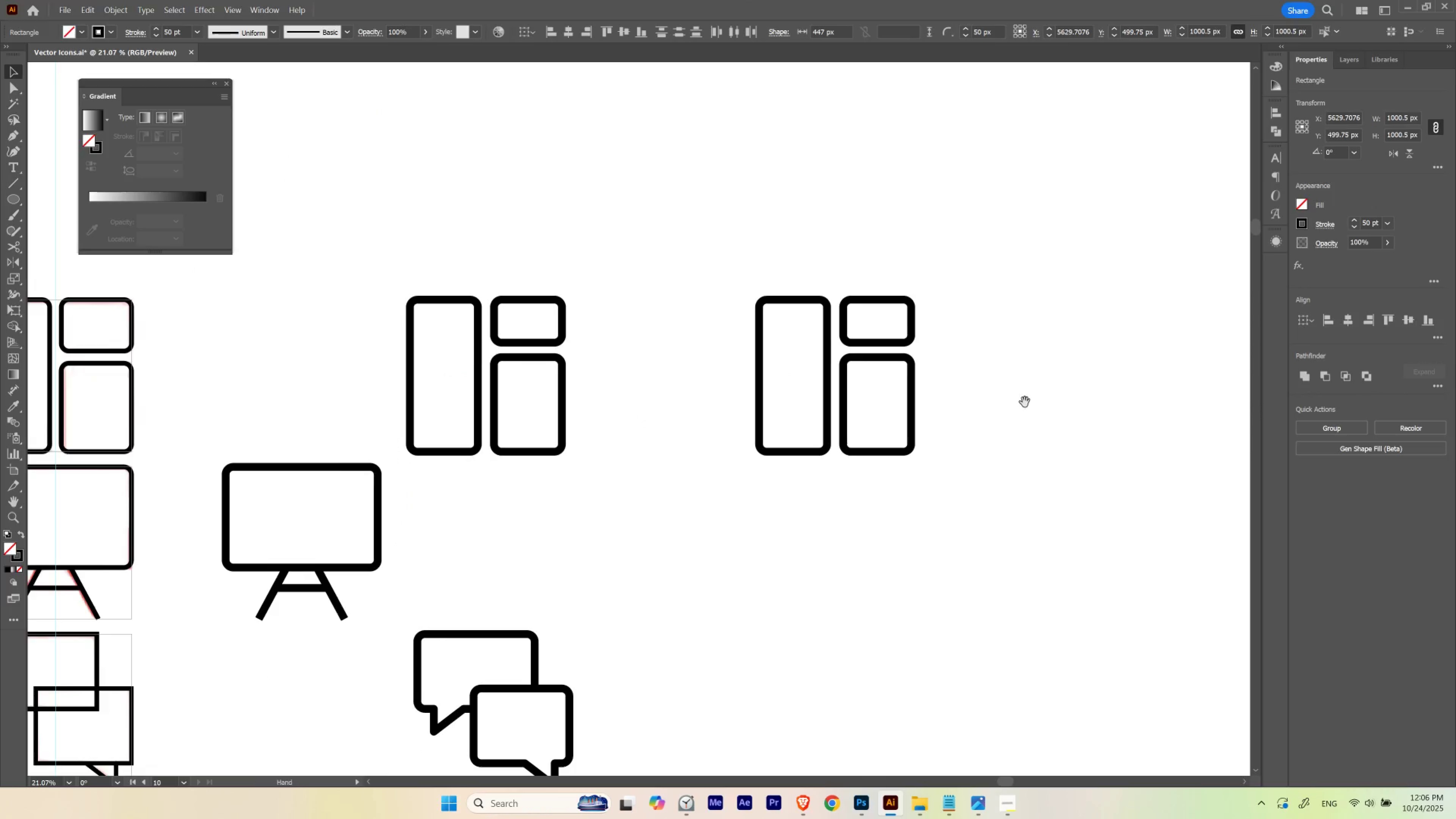 
hold_key(key=ShiftLeft, duration=0.78)
 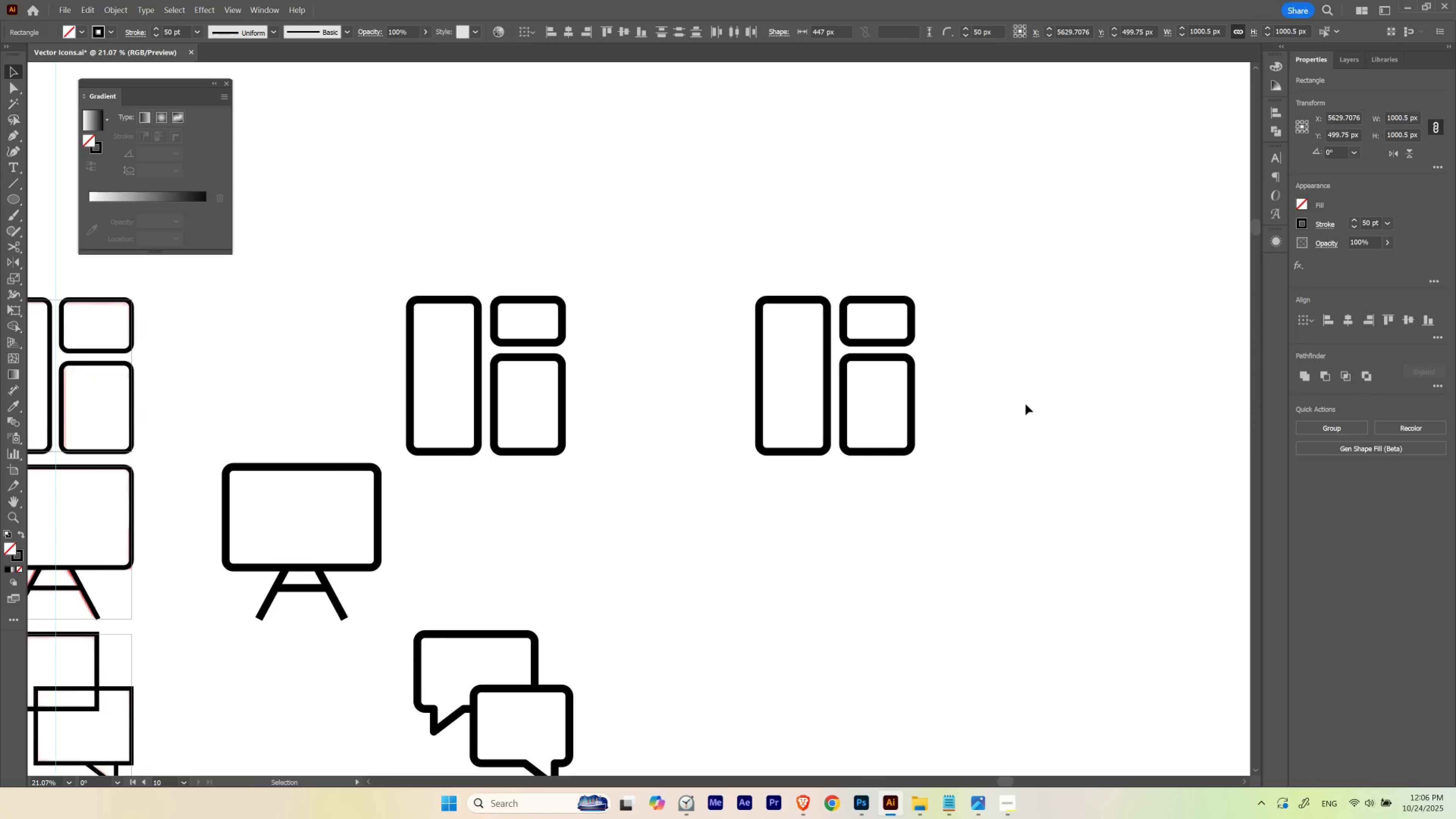 
hold_key(key=Space, duration=0.43)
 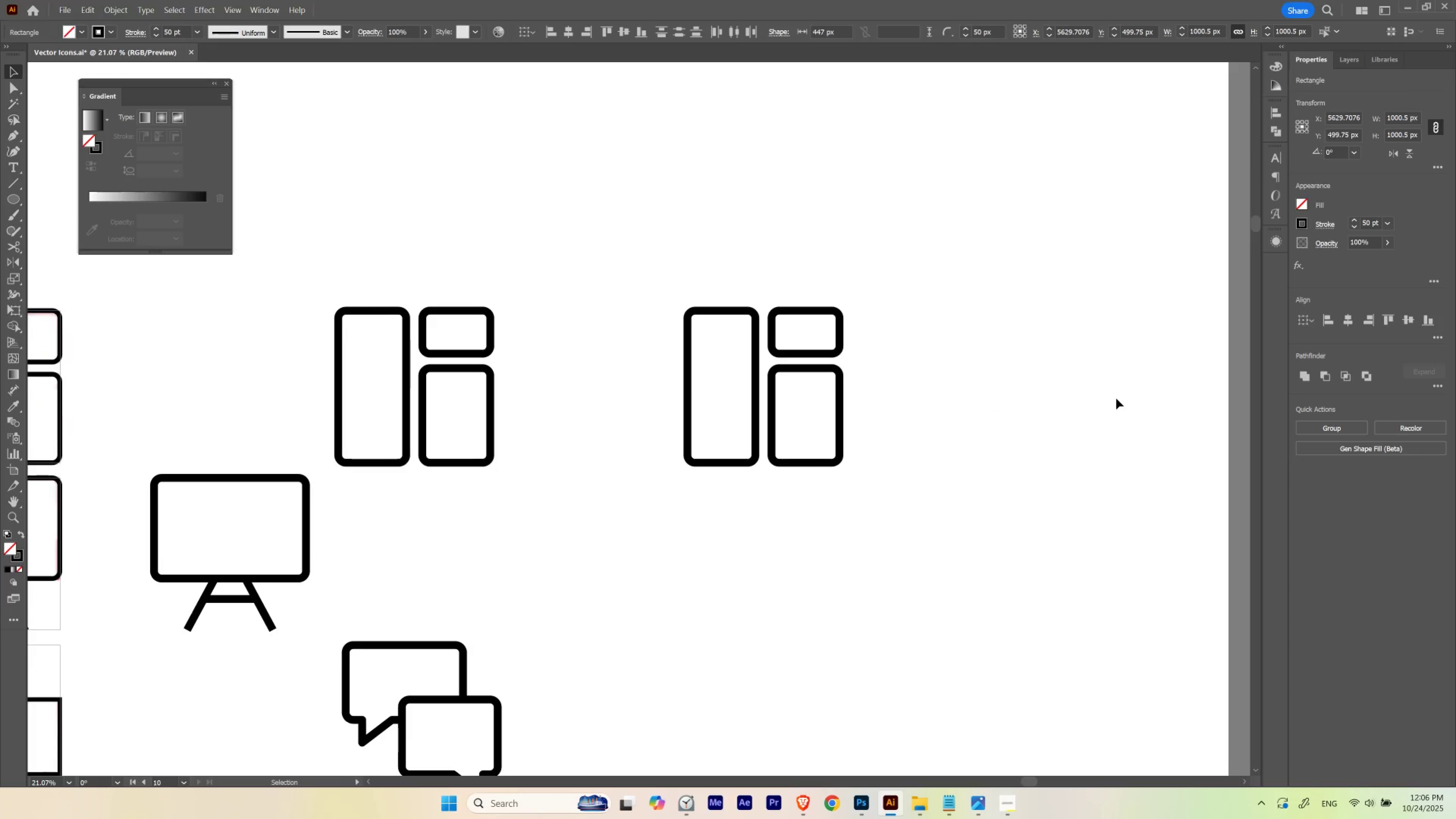 
left_click_drag(start_coordinate=[1024, 402], to_coordinate=[953, 413])
 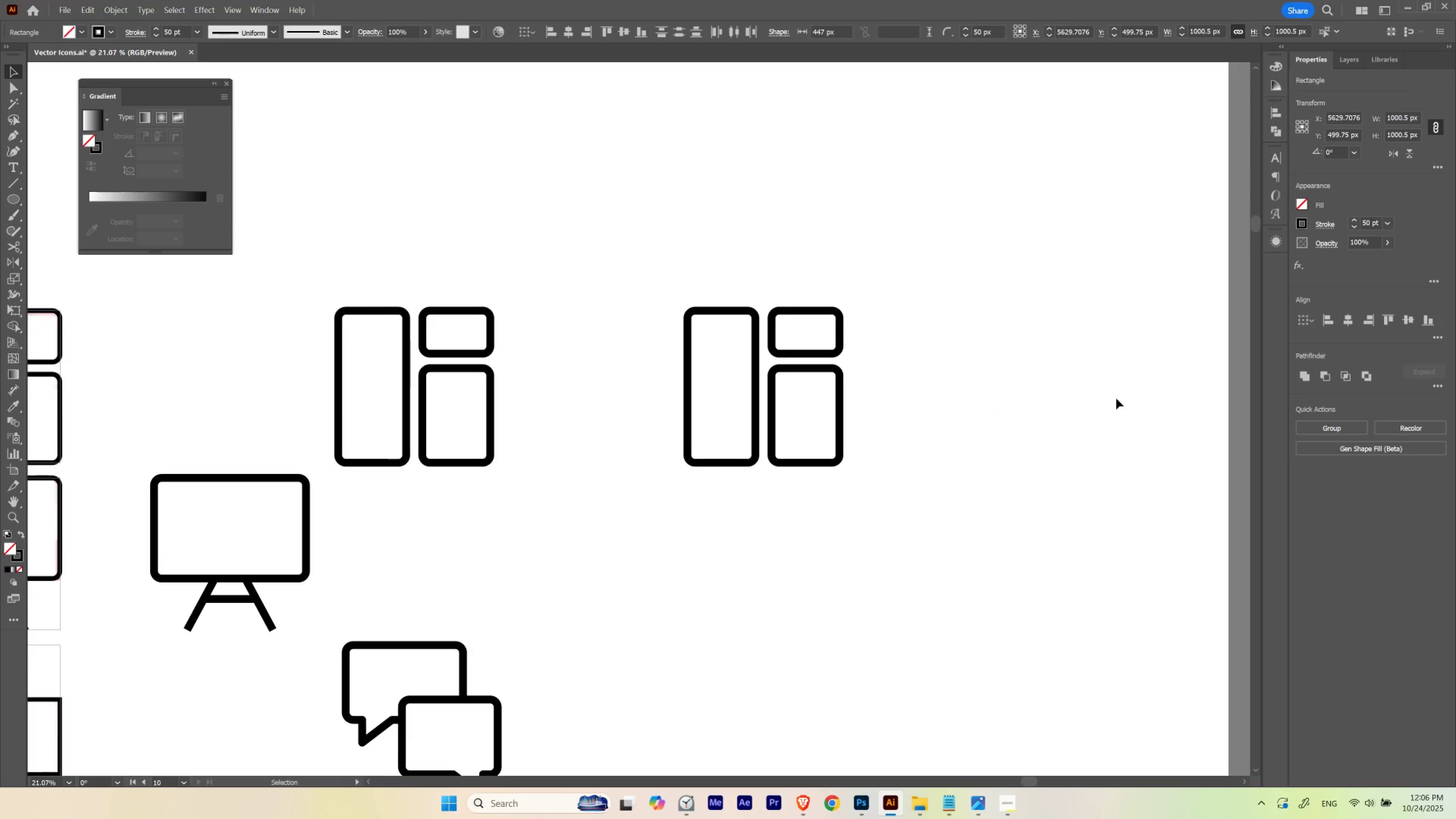 
key(Control+ControlLeft)
 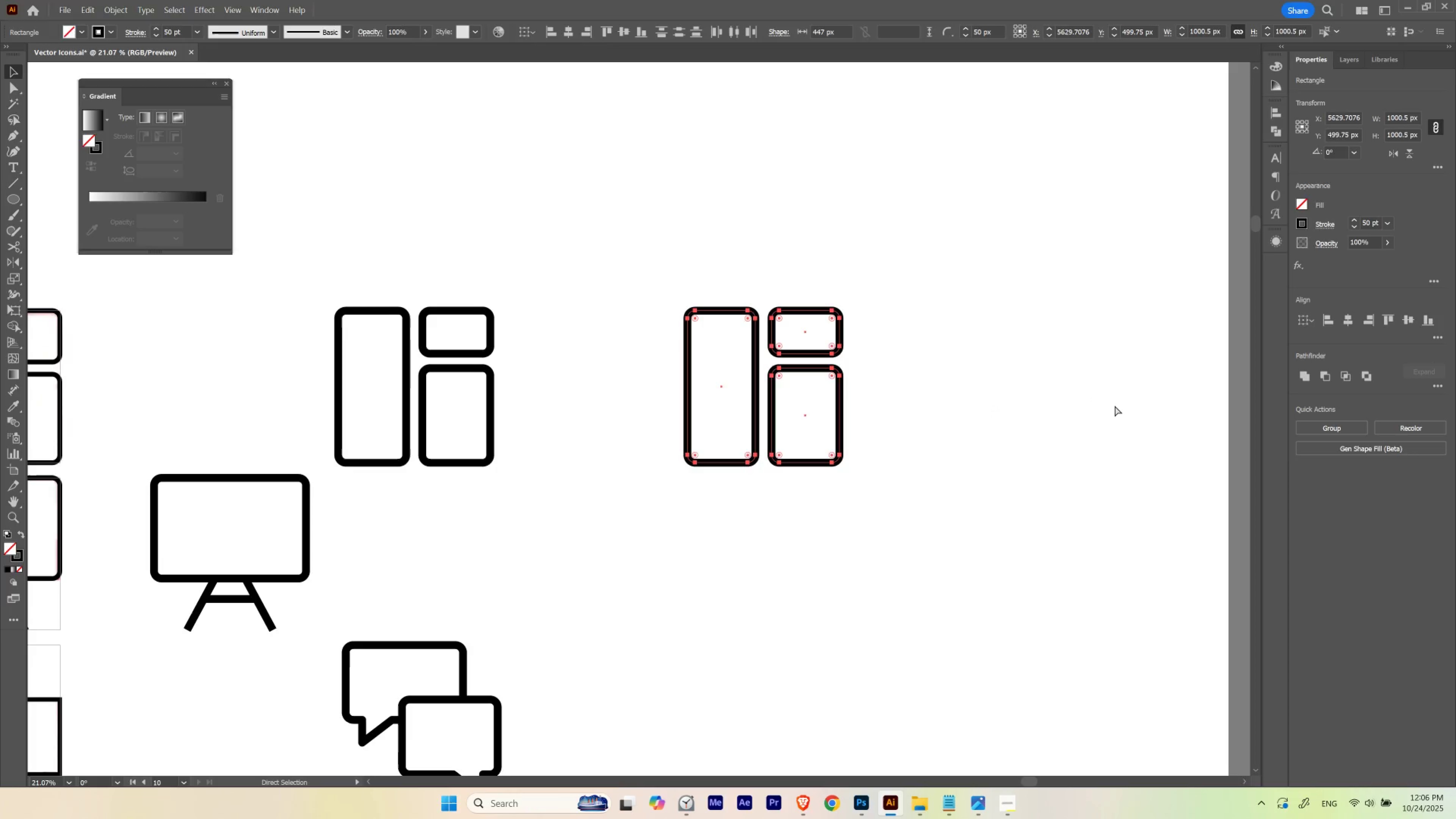 
key(Control+H)
 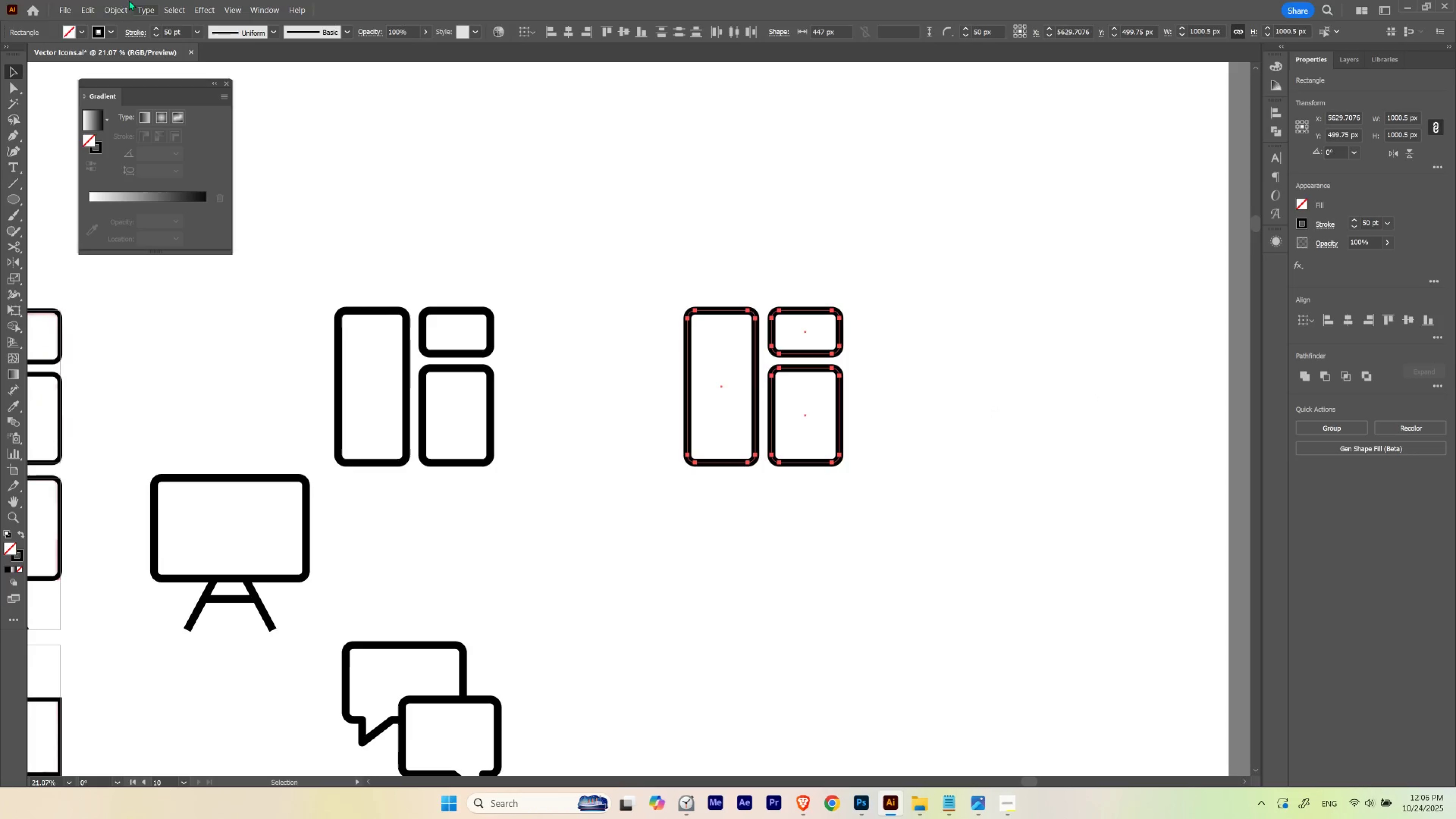 
left_click([118, 7])
 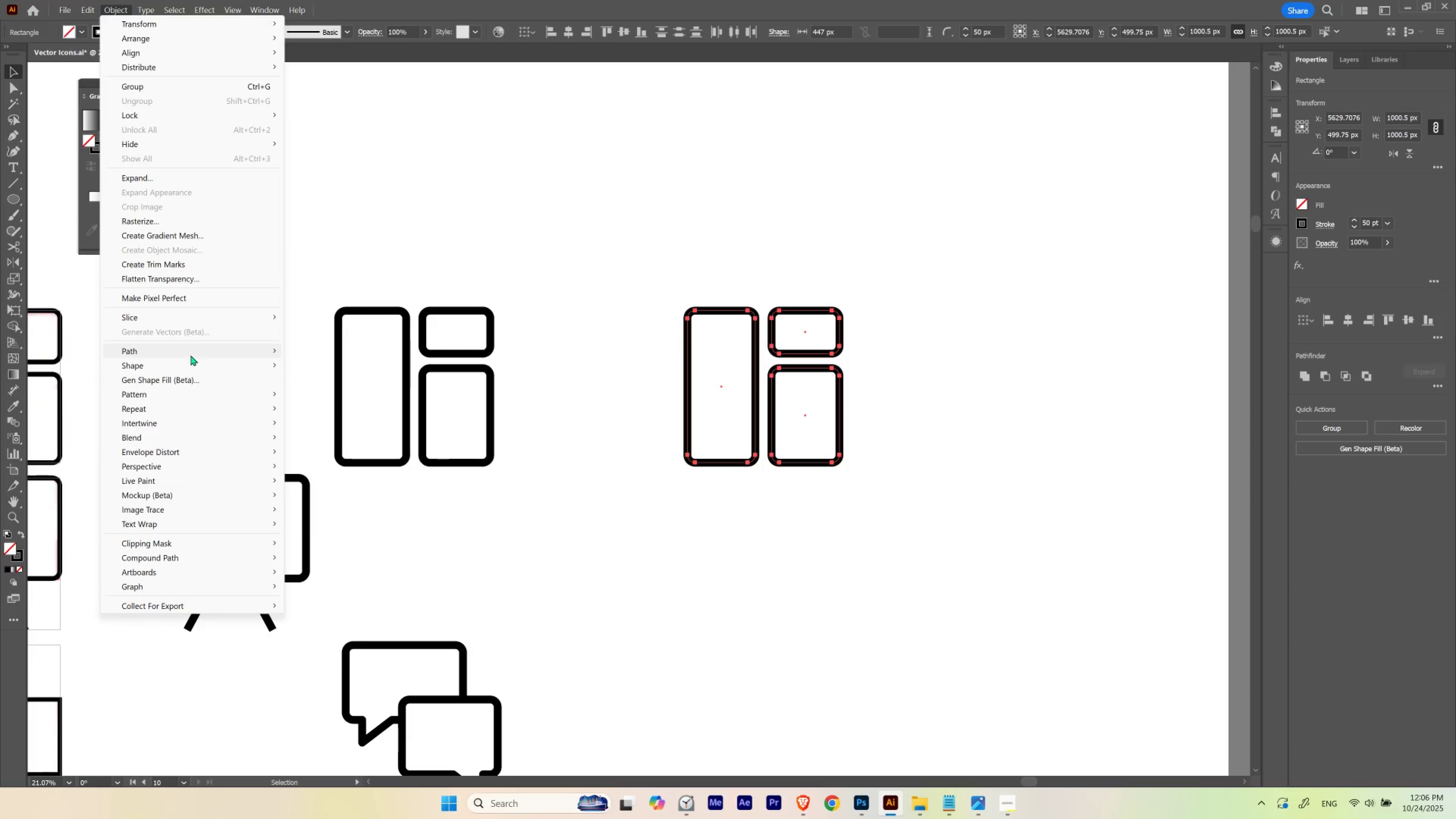 
left_click([191, 355])
 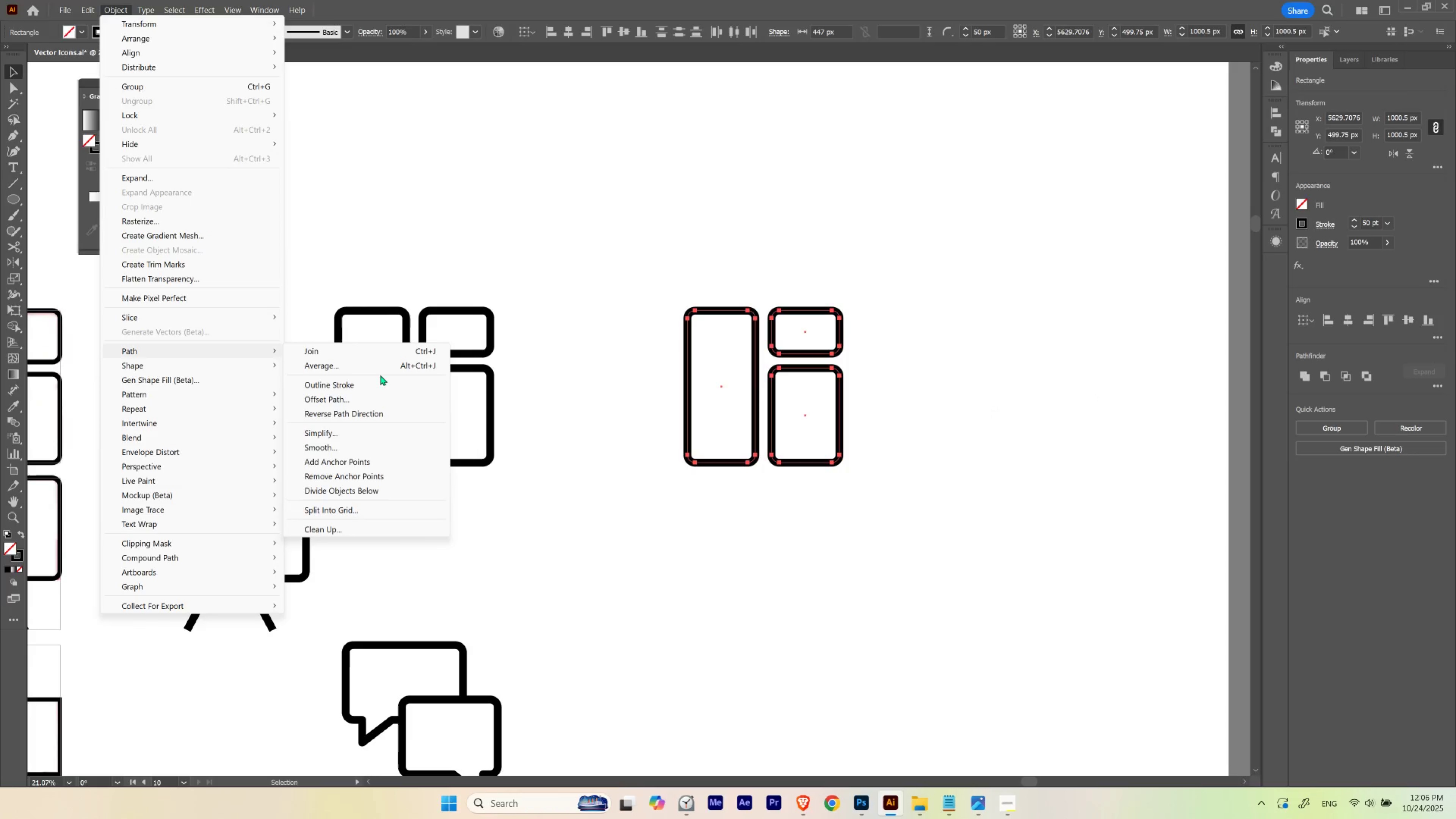 
left_click([654, 500])
 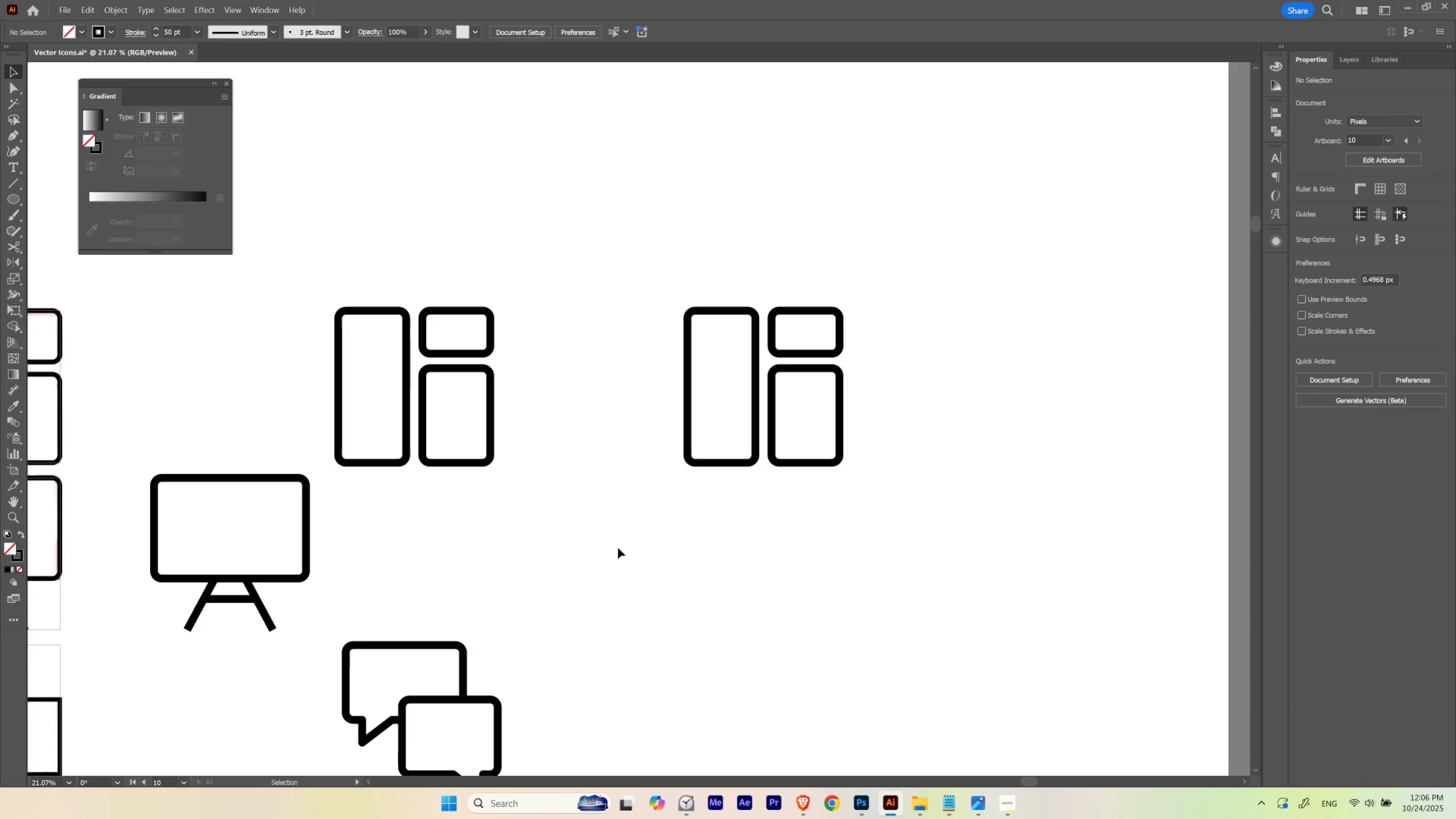 
hold_key(key=Space, duration=1.25)
 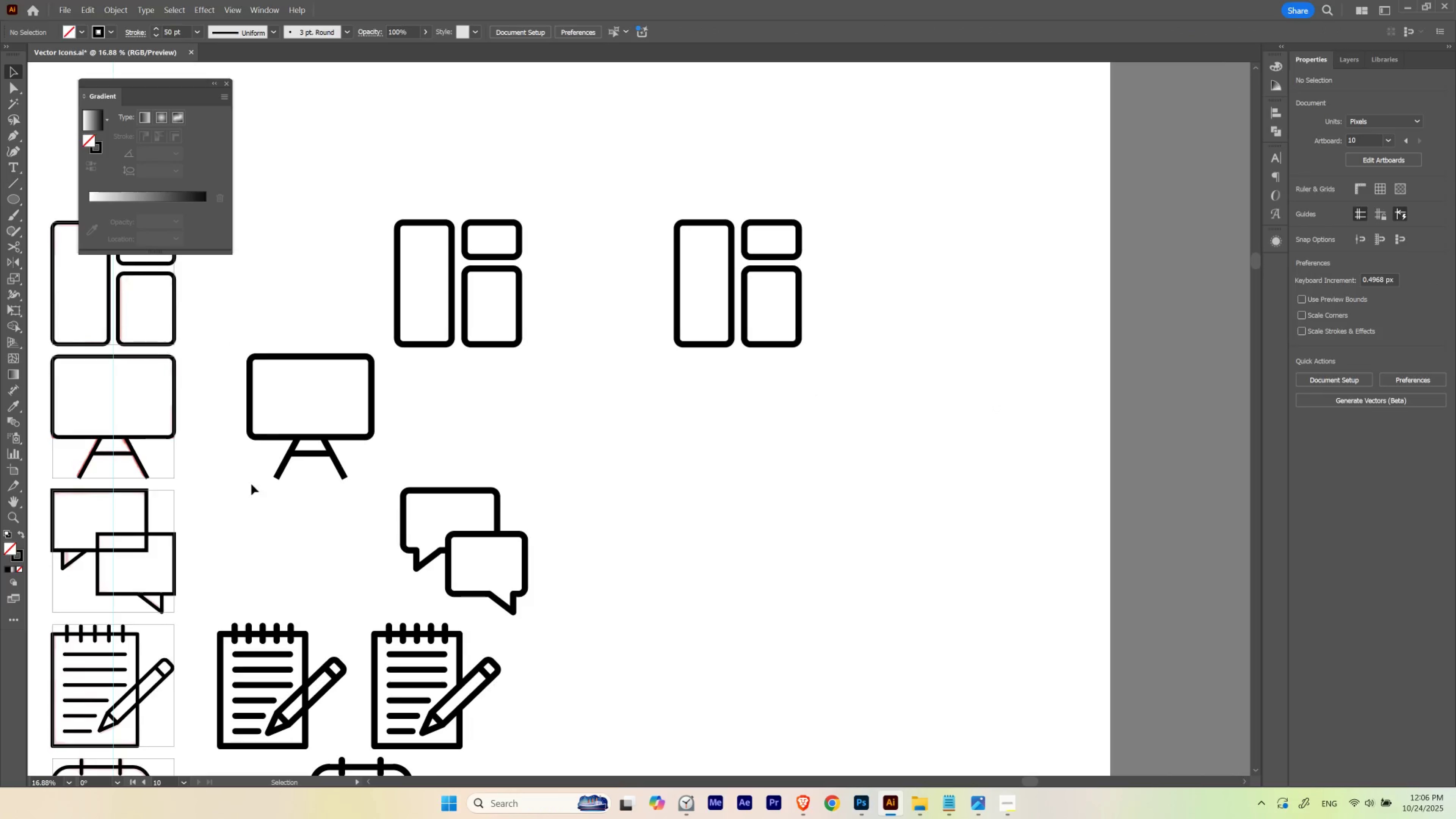 
hold_key(key=ControlLeft, duration=0.42)
left_click_drag(start_coordinate=[610, 466], to_coordinate=[585, 485])
 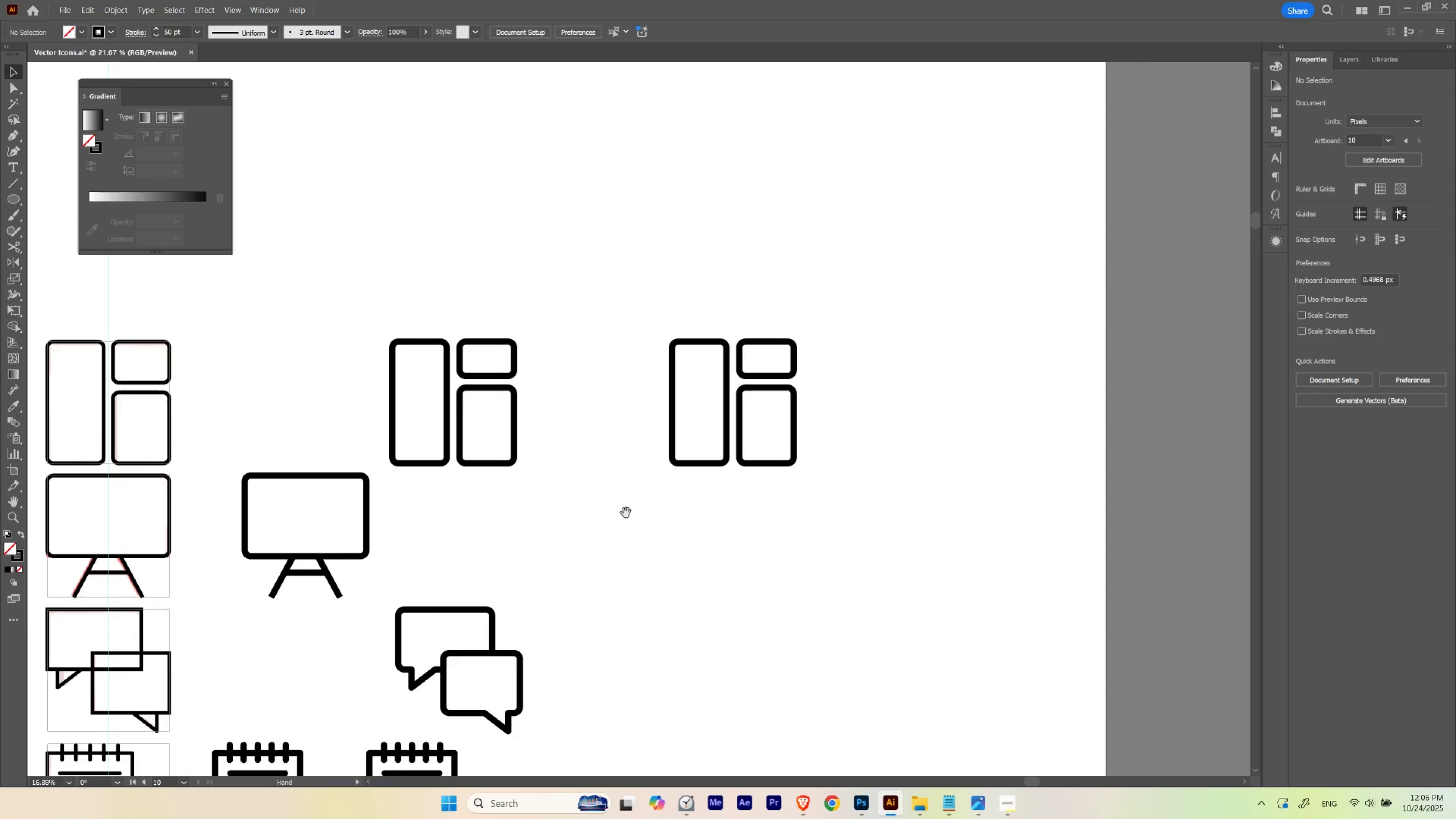 
left_click_drag(start_coordinate=[625, 511], to_coordinate=[630, 392])
 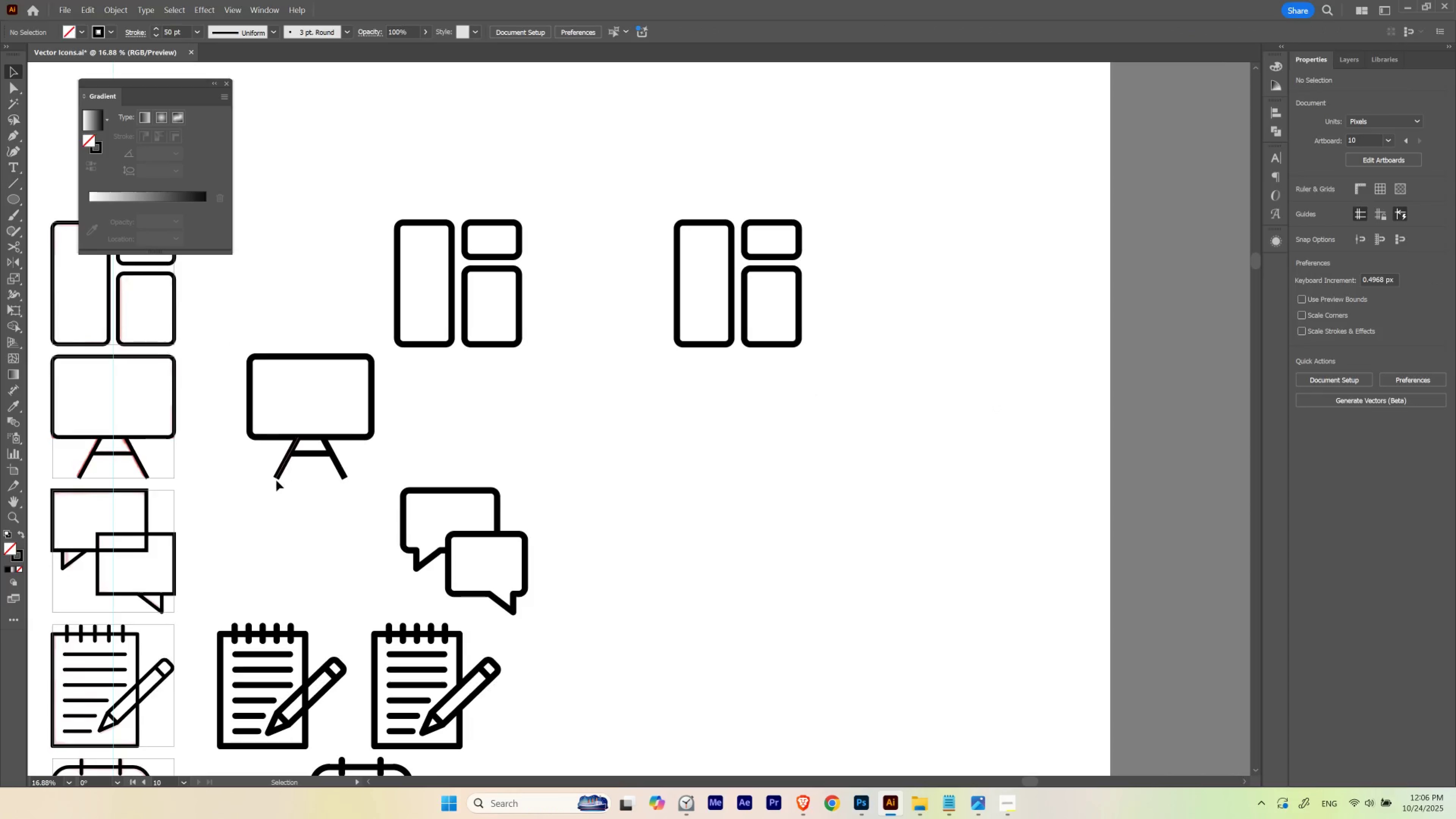 
left_click_drag(start_coordinate=[251, 484], to_coordinate=[370, 359])
 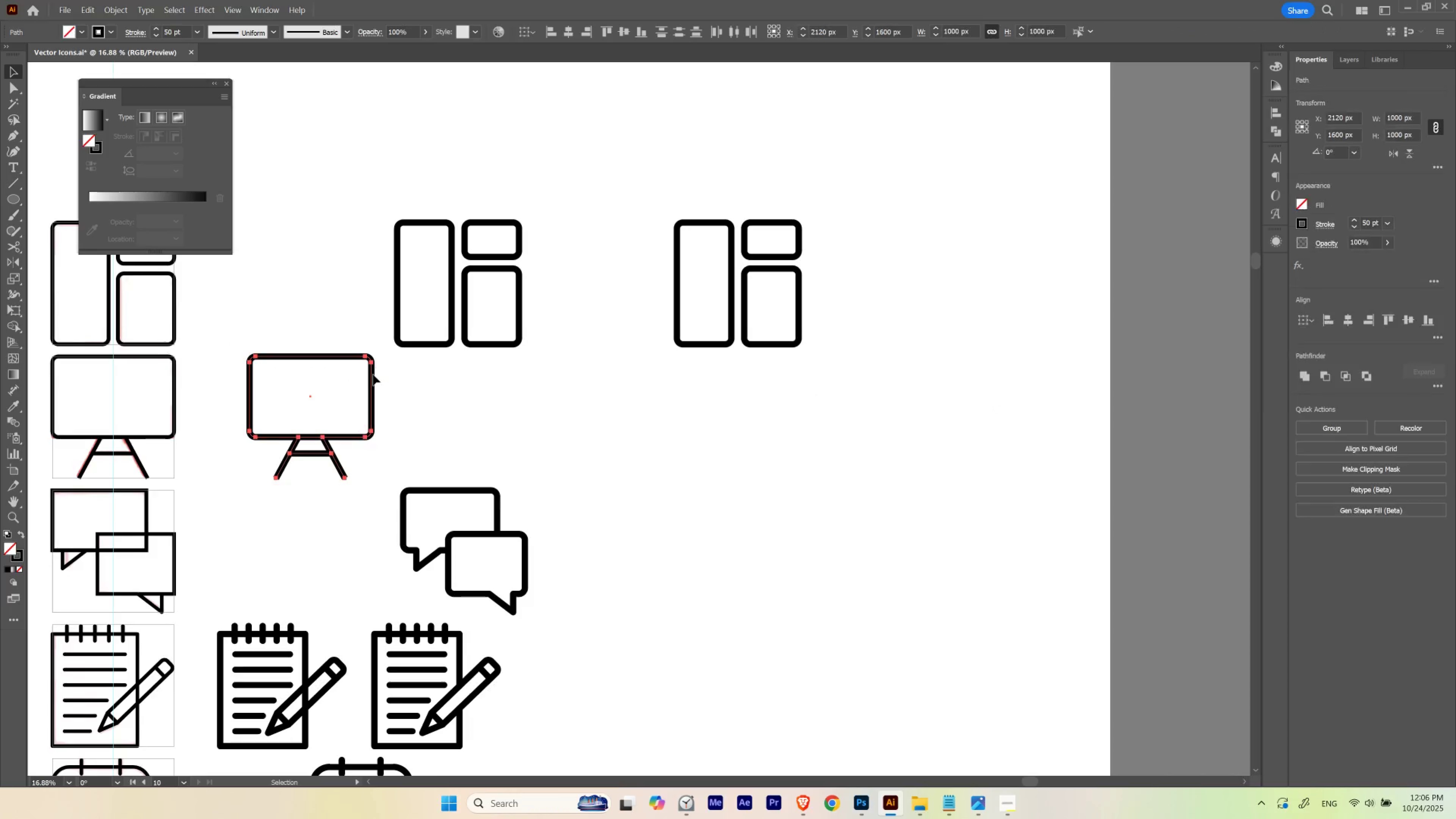 
hold_key(key=AltLeft, duration=2.78)
left_click_drag(start_coordinate=[371, 375], to_coordinate=[947, 422])
 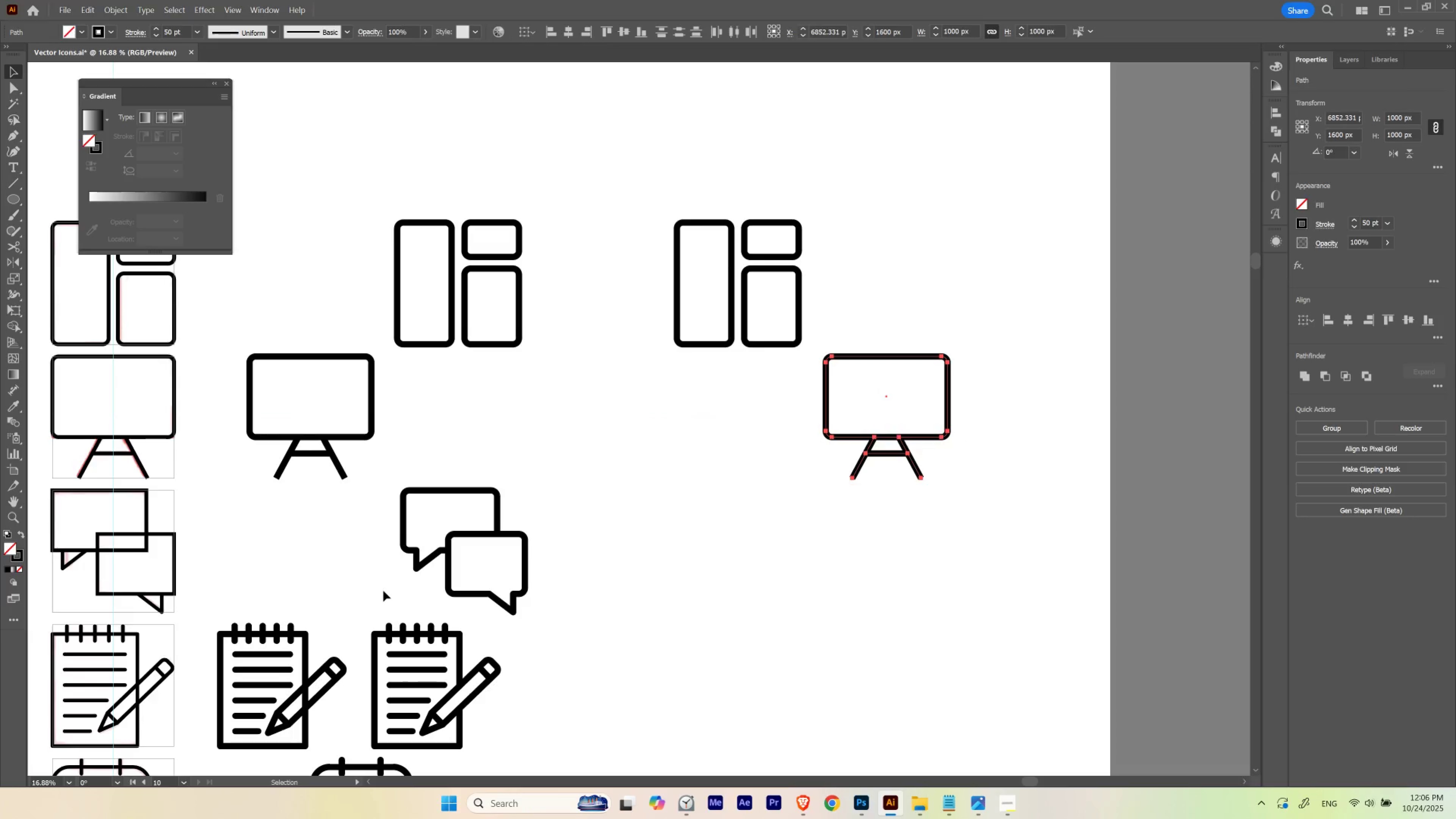 
hold_key(key=ShiftLeft, duration=1.53)
 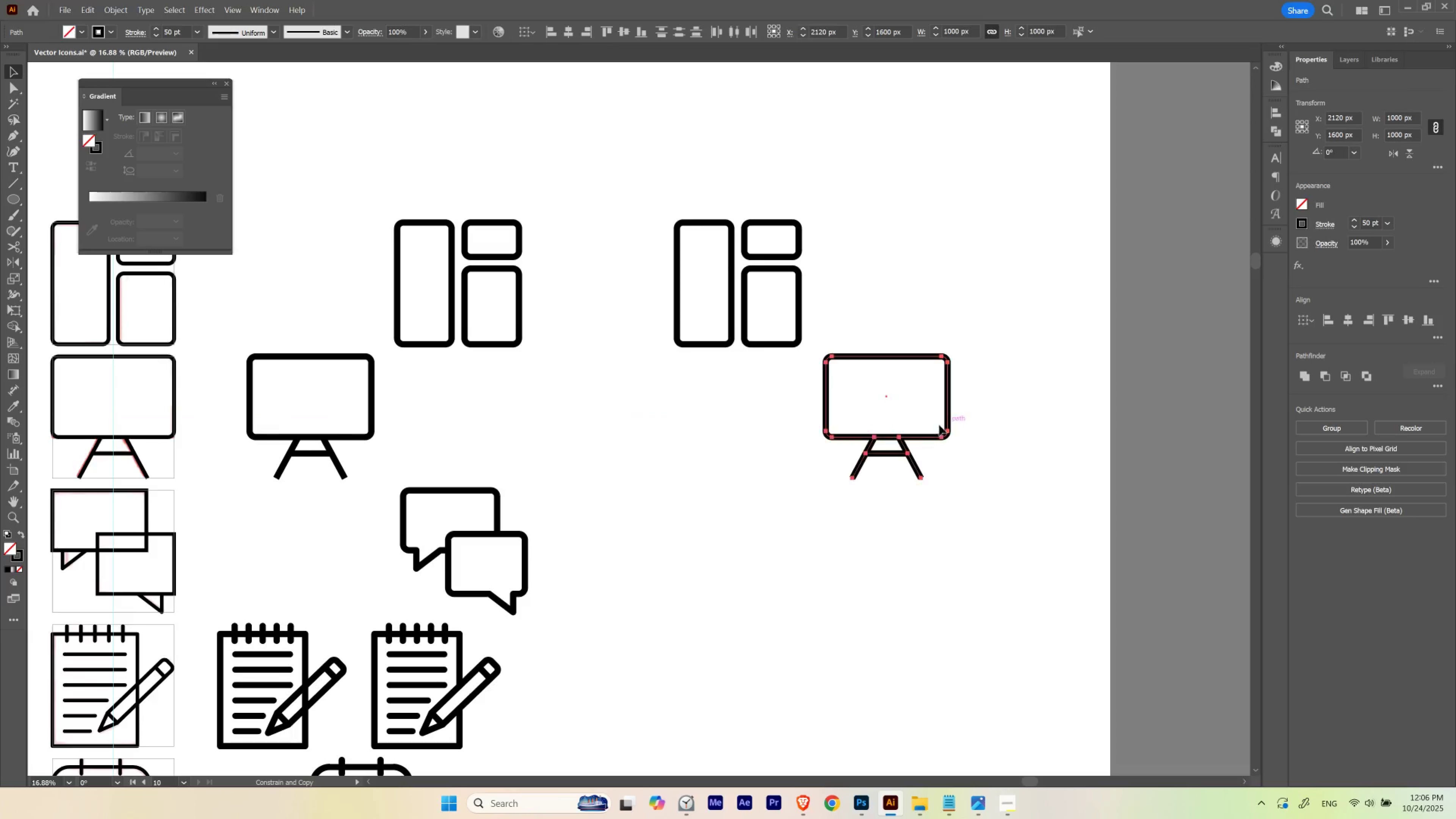 
key(Alt+Shift+ShiftLeft)
 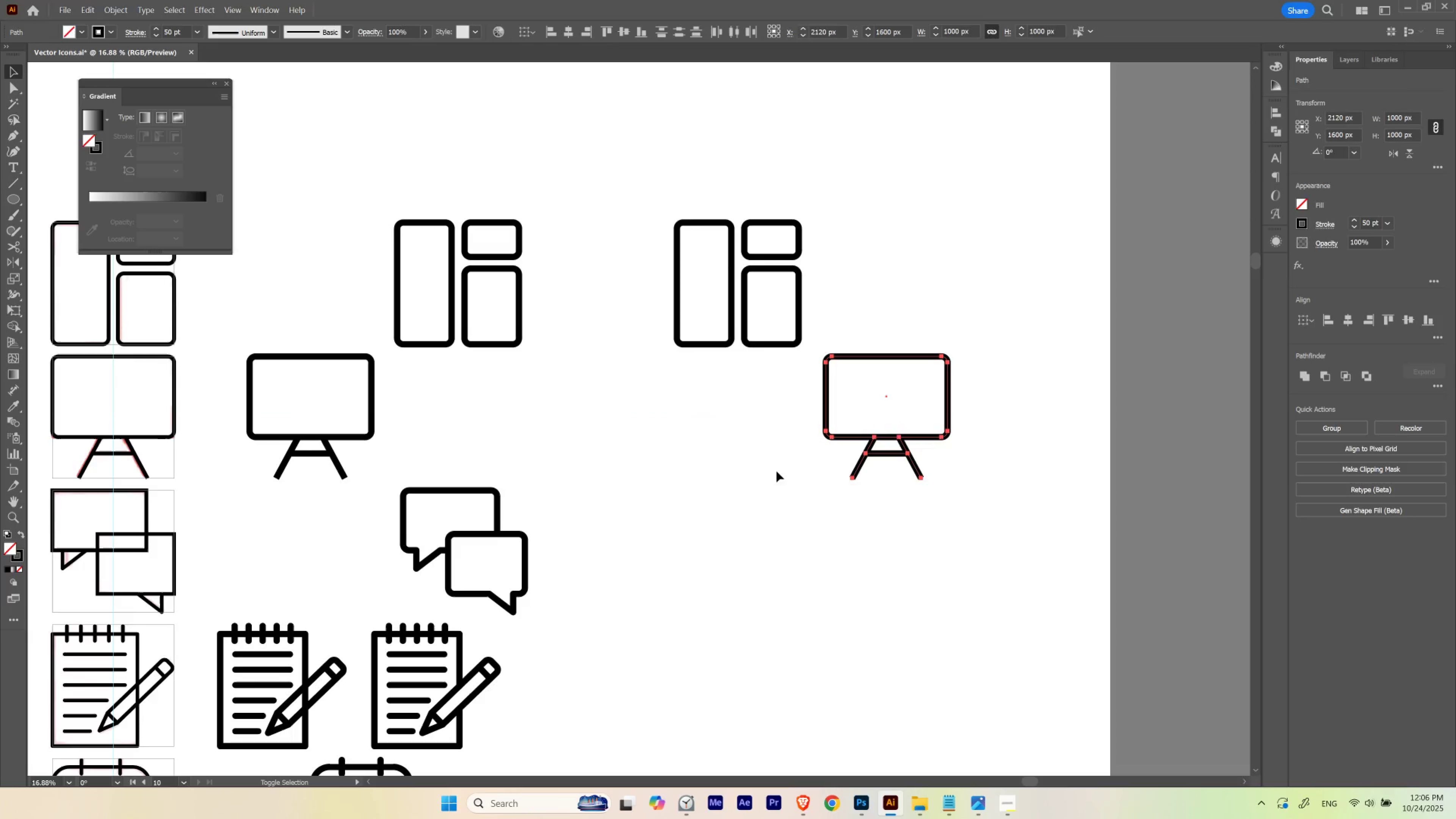 
key(Alt+Shift+ShiftLeft)
 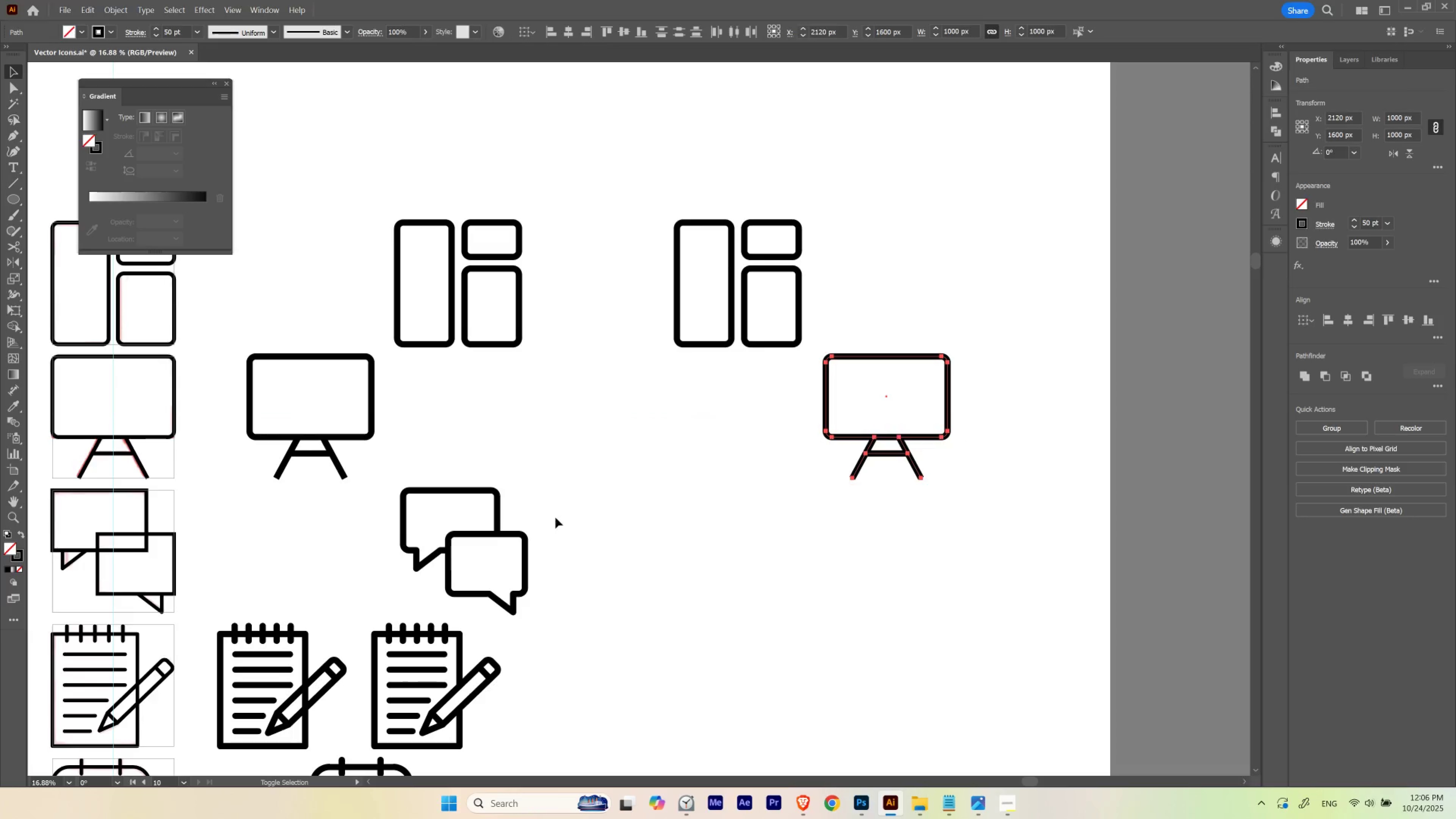 
key(Alt+Shift+ShiftLeft)
 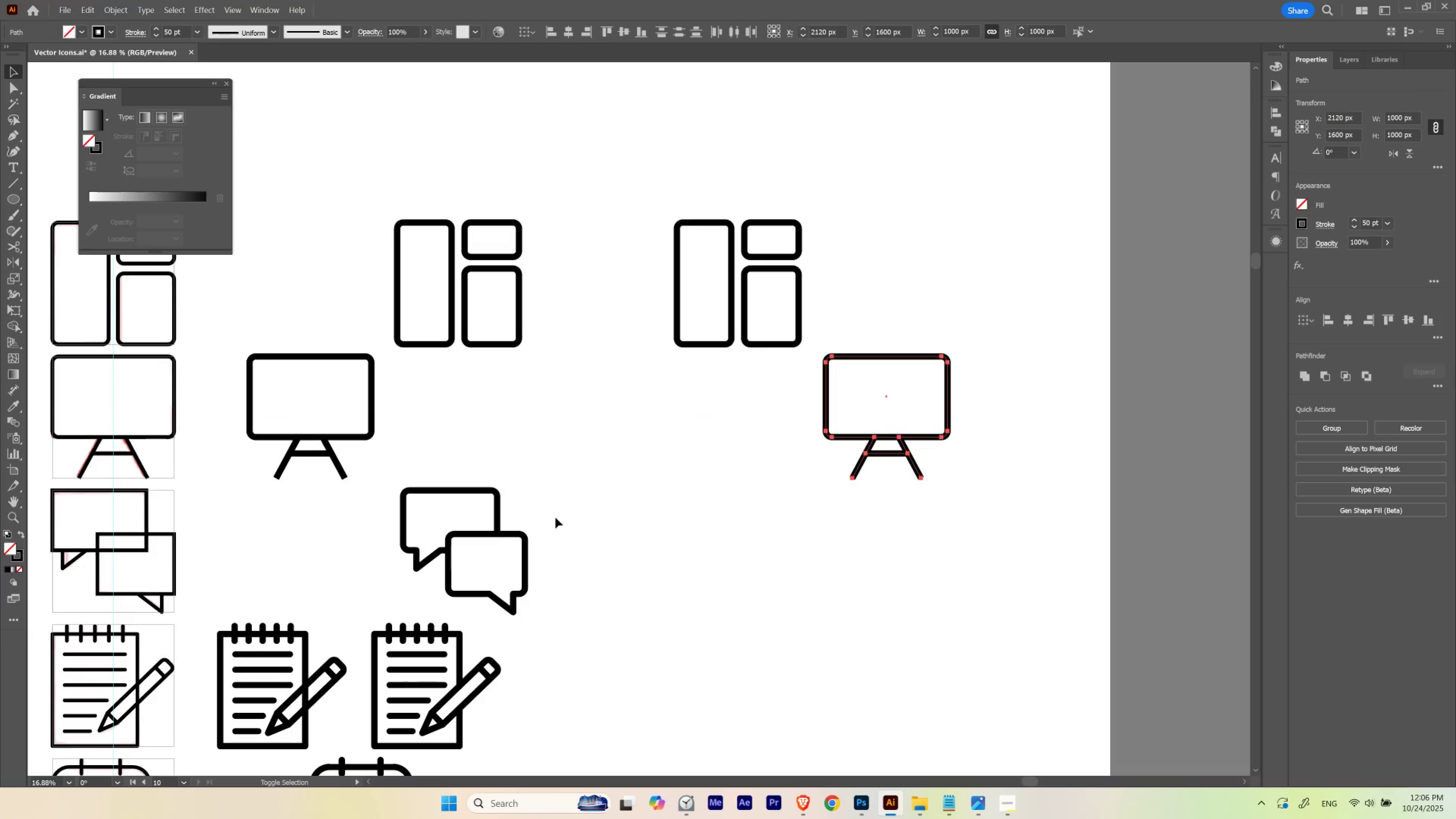 
key(Alt+Shift+ShiftLeft)
 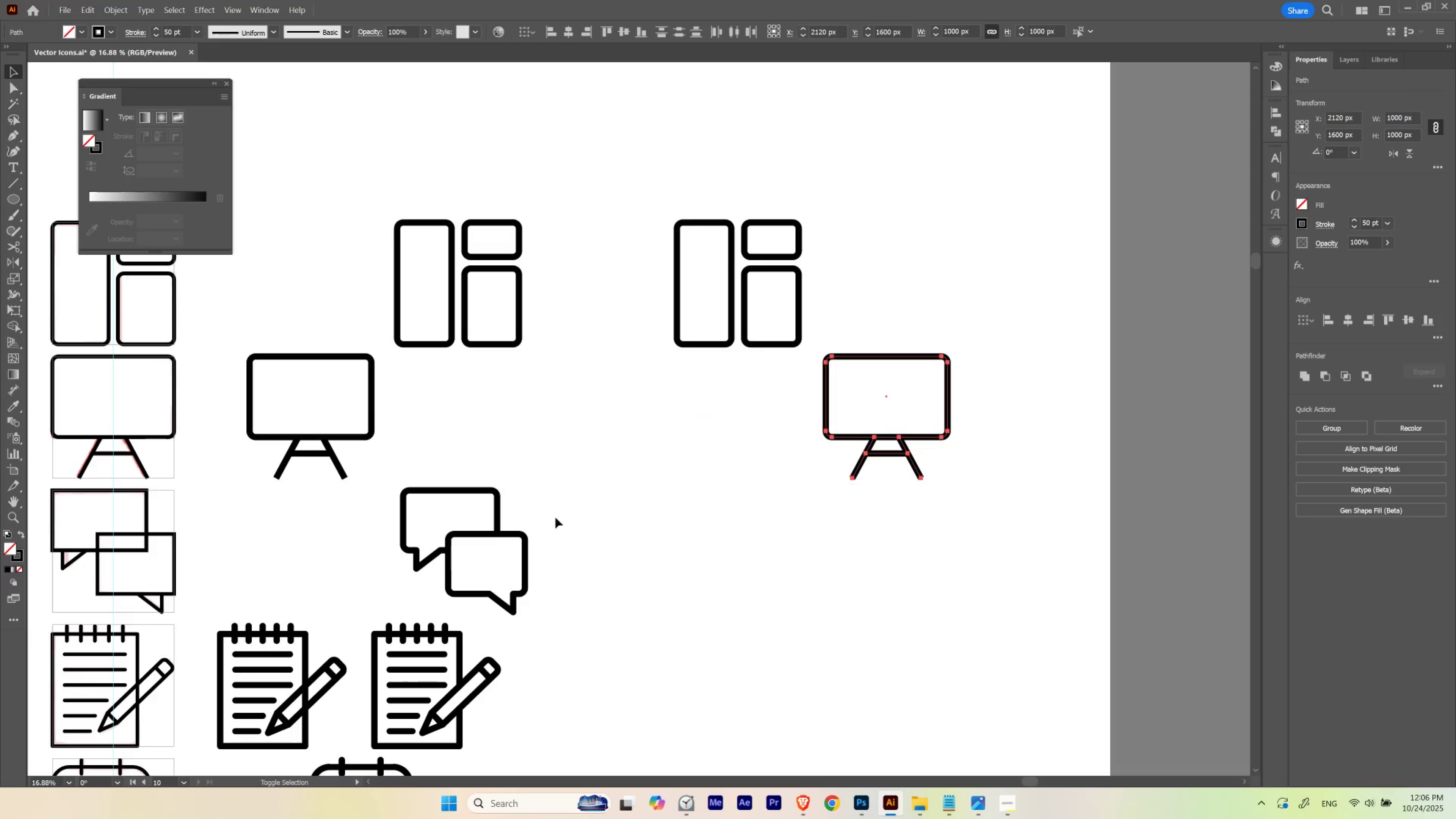 
key(Alt+Shift+ShiftLeft)
 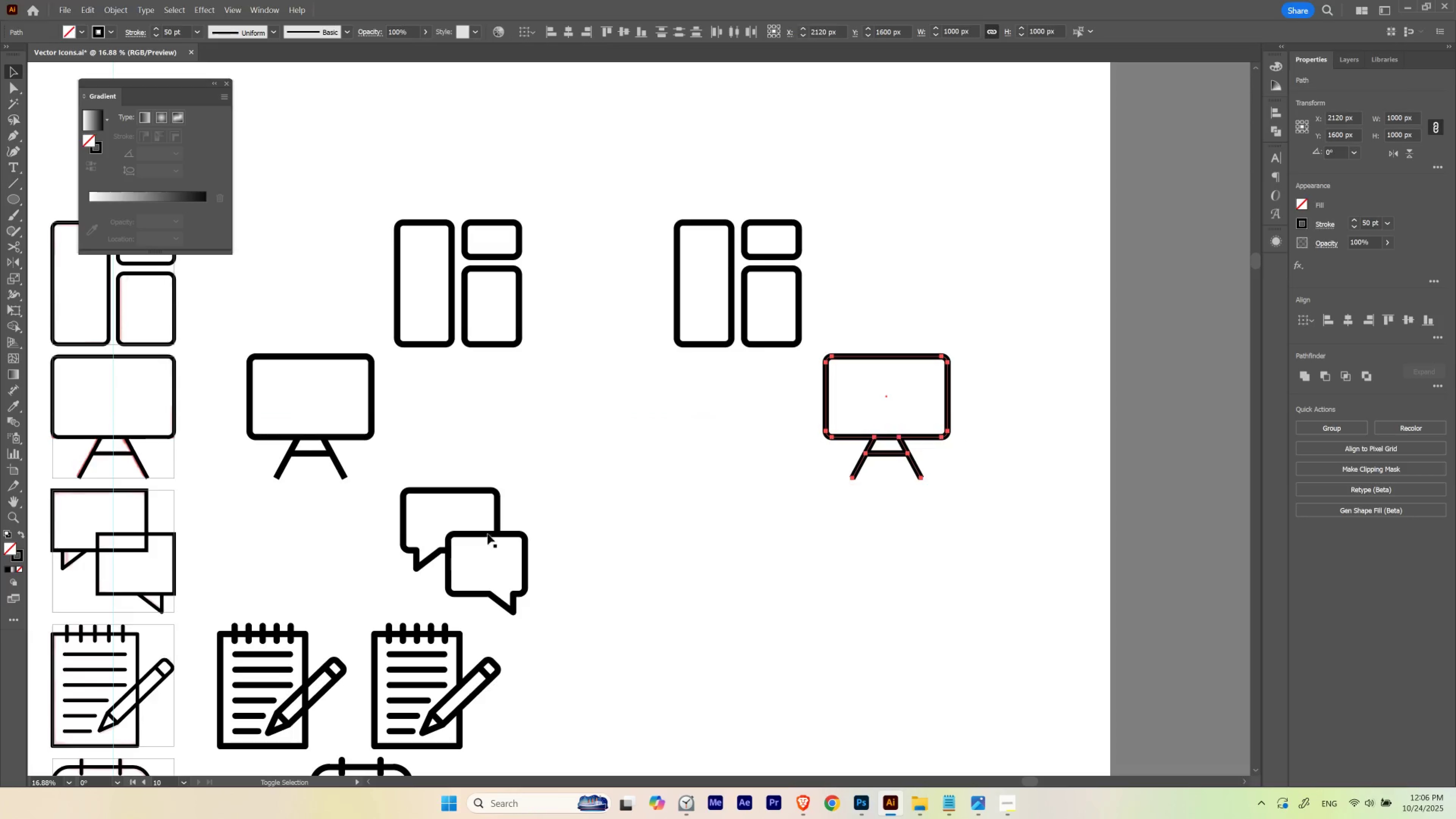 
key(Alt+Shift+ShiftLeft)
 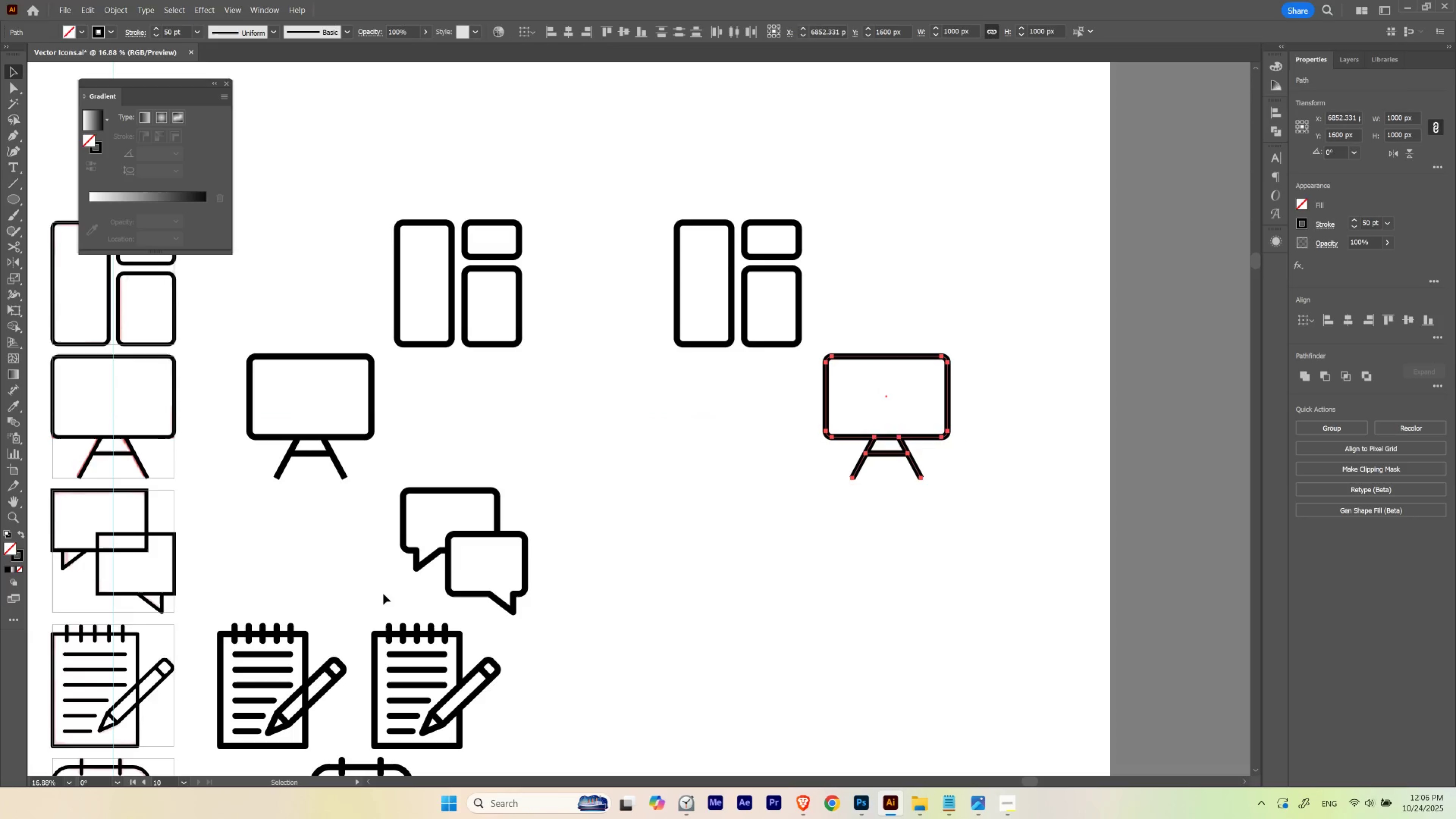 
left_click_drag(start_coordinate=[385, 595], to_coordinate=[550, 473])
 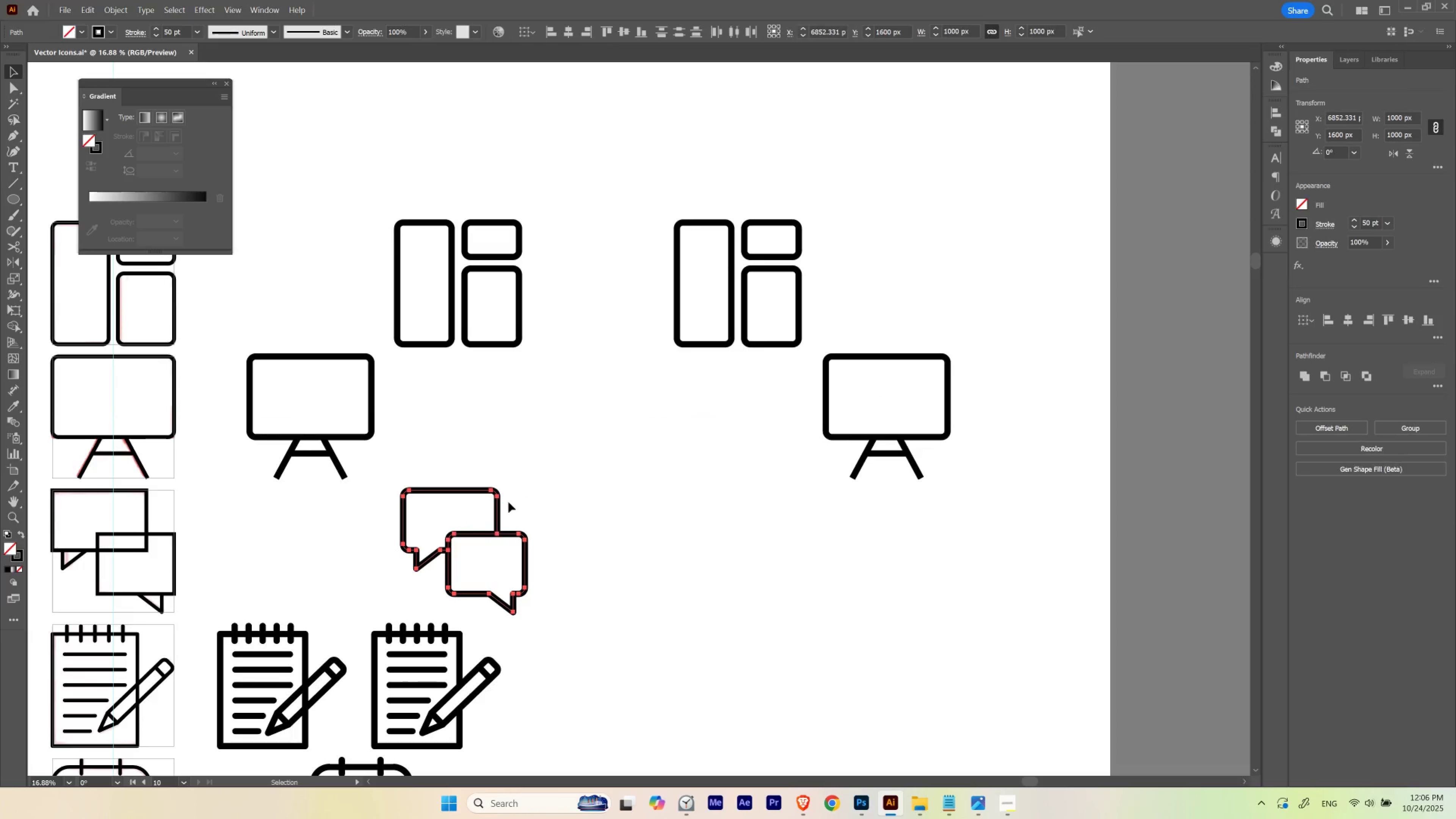 
hold_key(key=AltLeft, duration=2.46)
left_click_drag(start_coordinate=[497, 504], to_coordinate=[768, 517])
 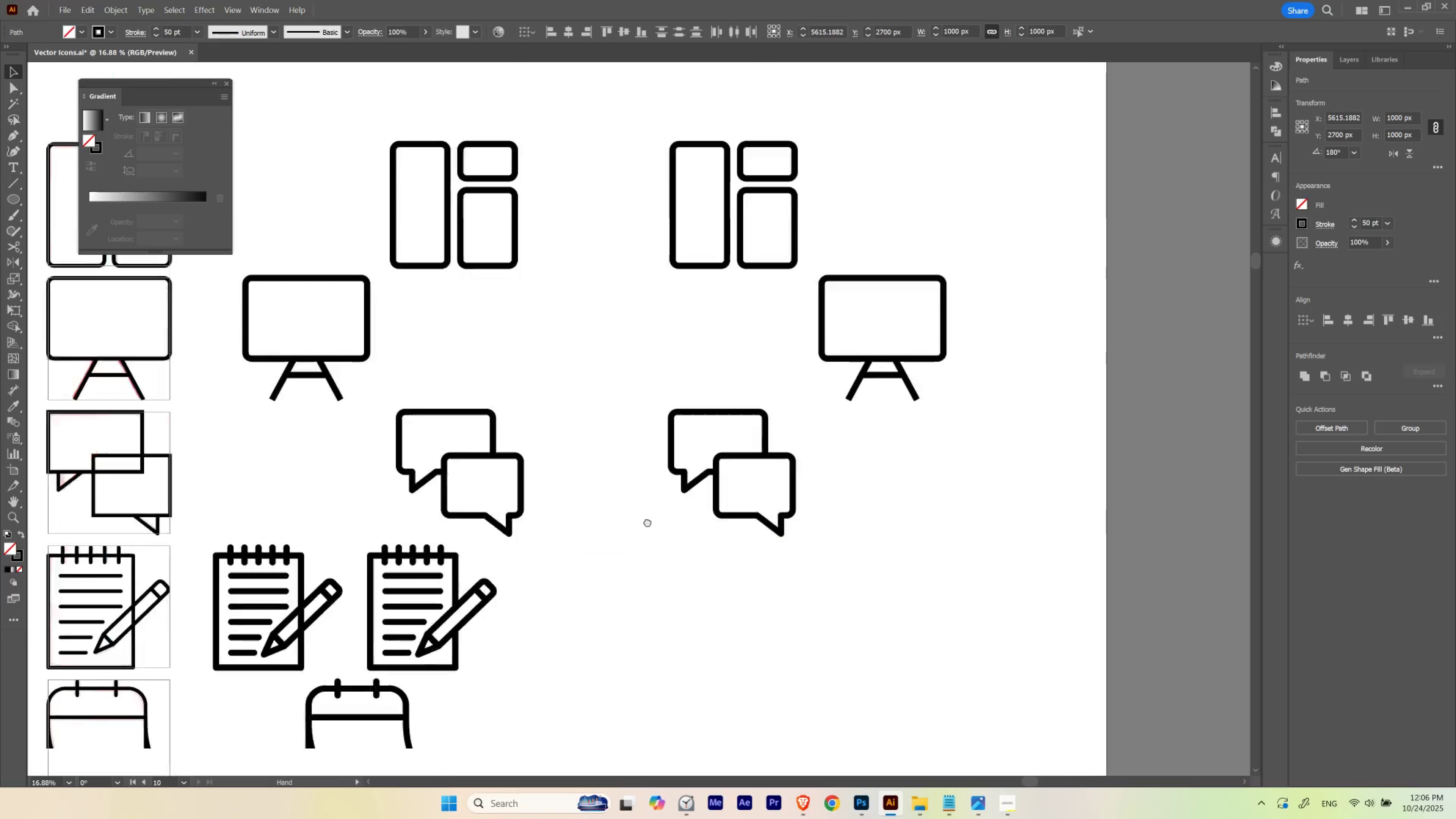 
hold_key(key=ShiftLeft, duration=1.5)
 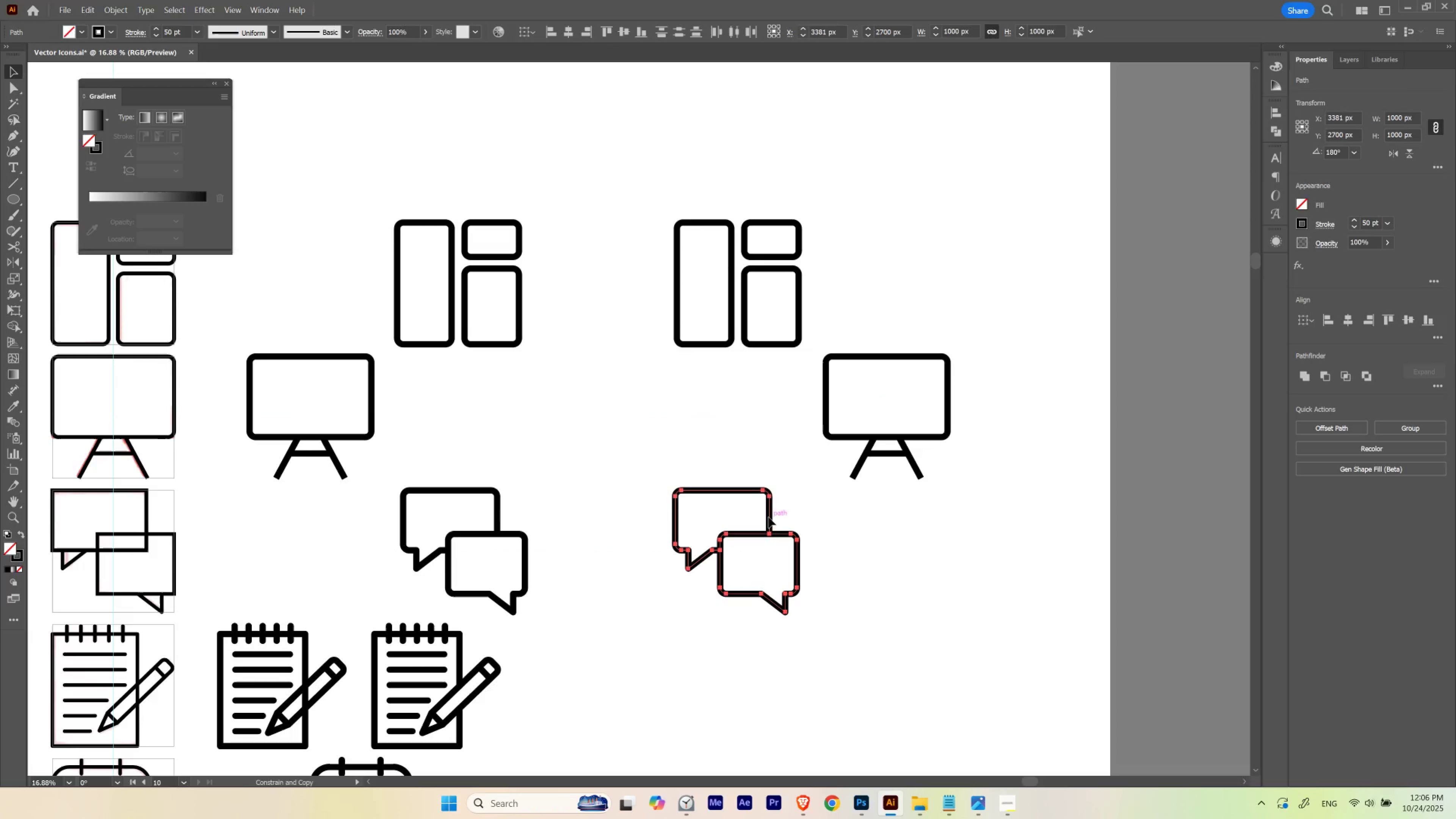 
key(Alt+Shift+ShiftLeft)
 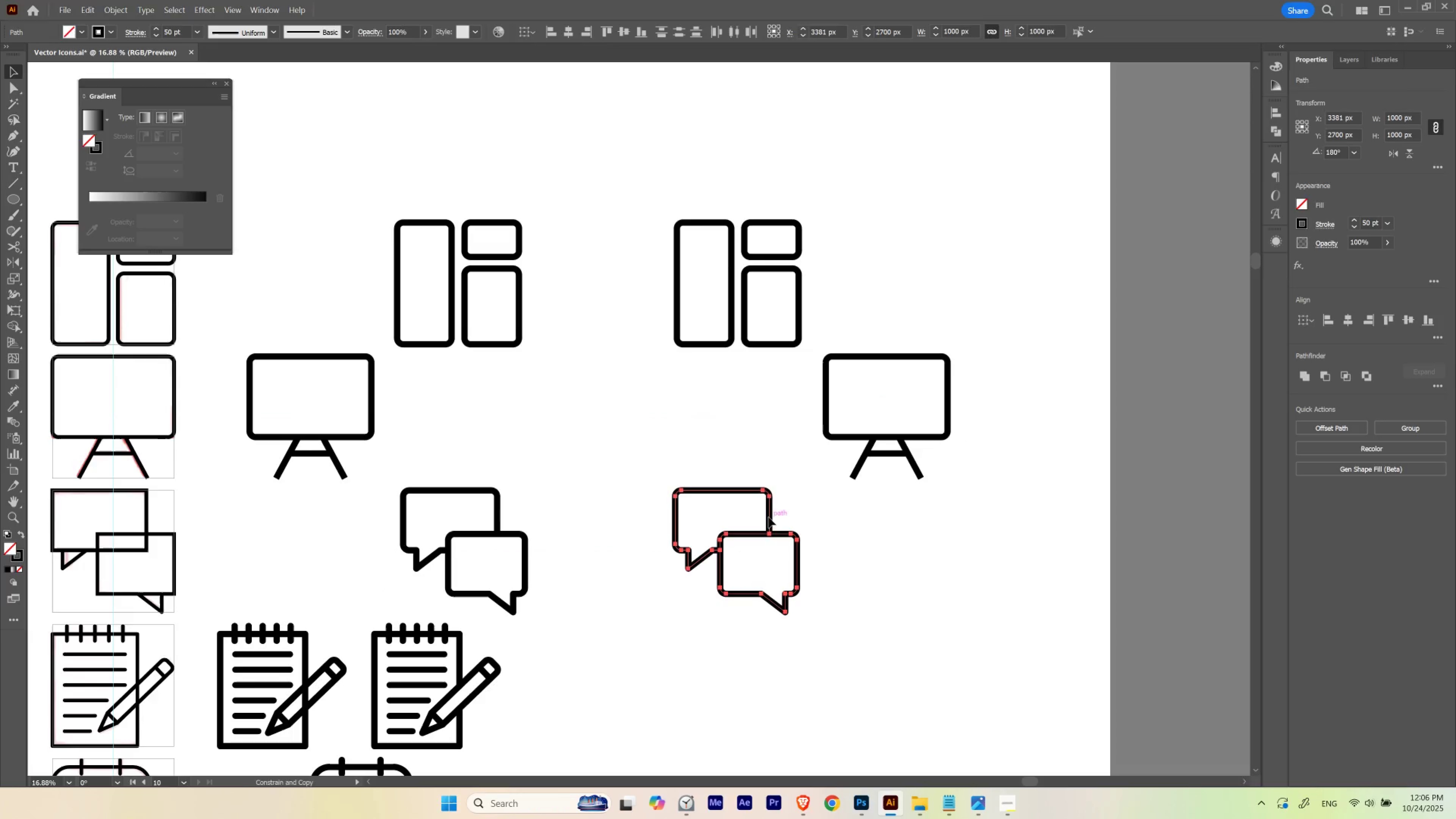 
key(Alt+Shift+ShiftLeft)
 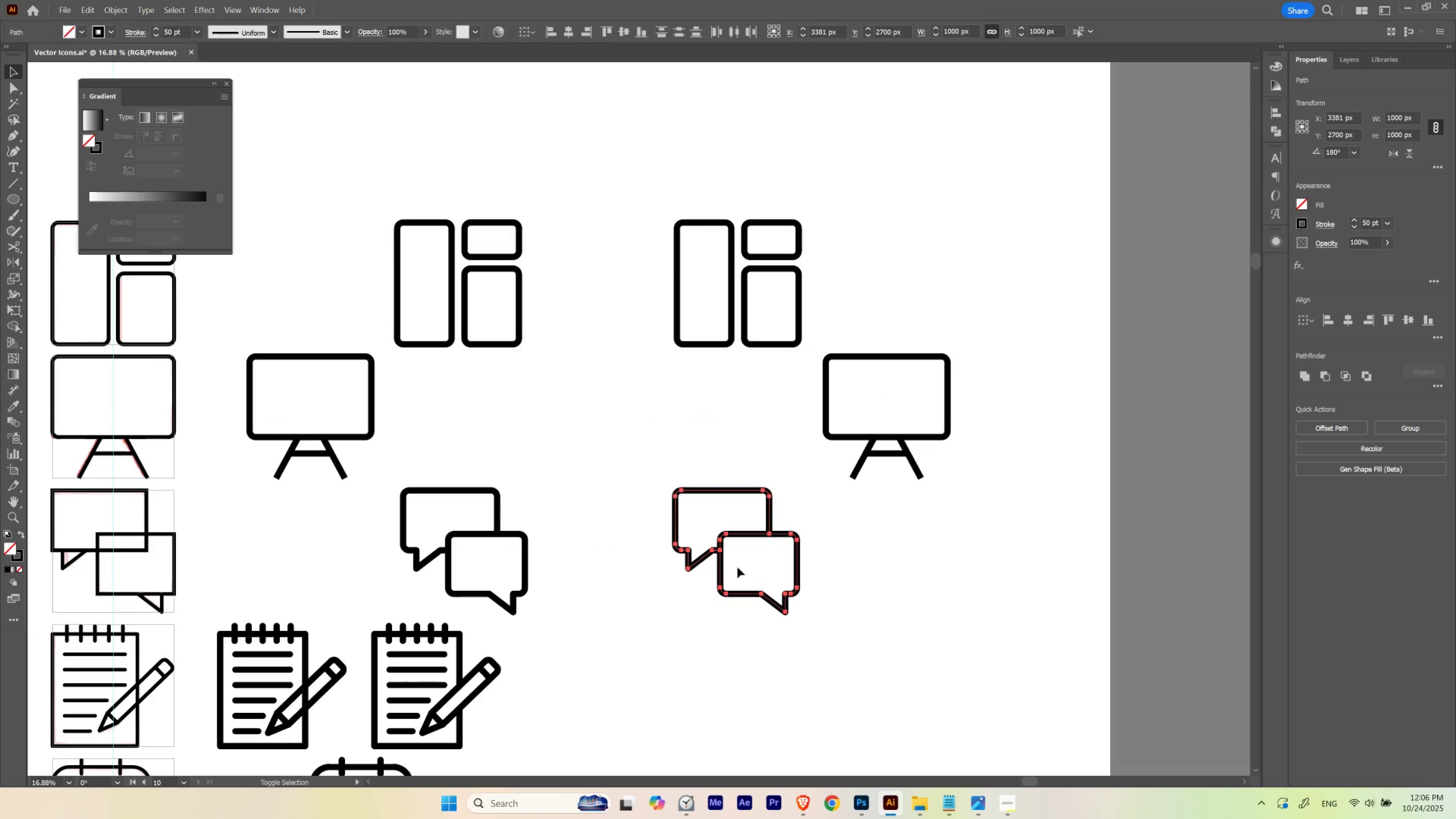 
key(Alt+Shift+ShiftLeft)
 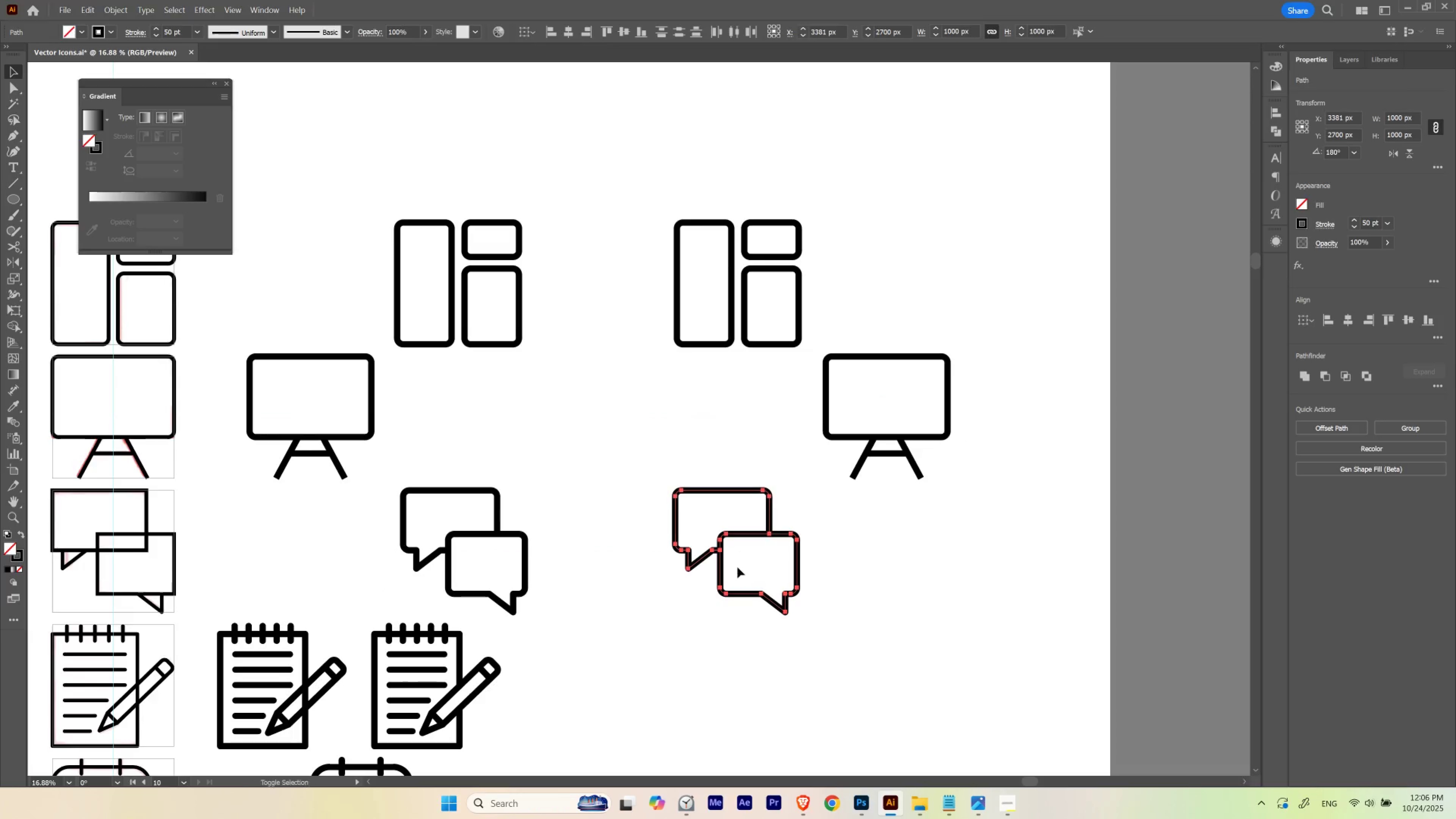 
key(Alt+Shift+ShiftLeft)
 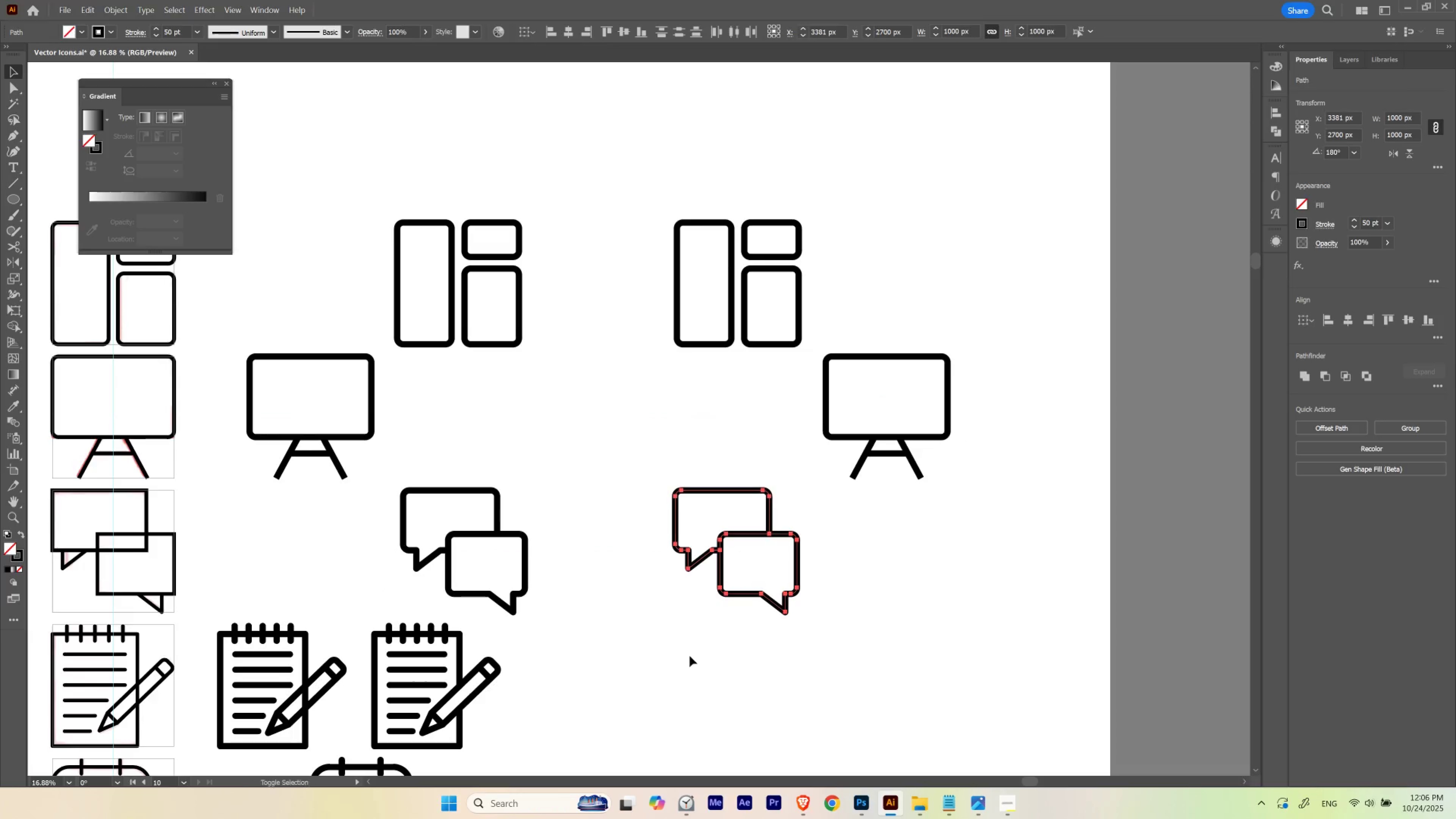 
key(Alt+Shift+ShiftLeft)
 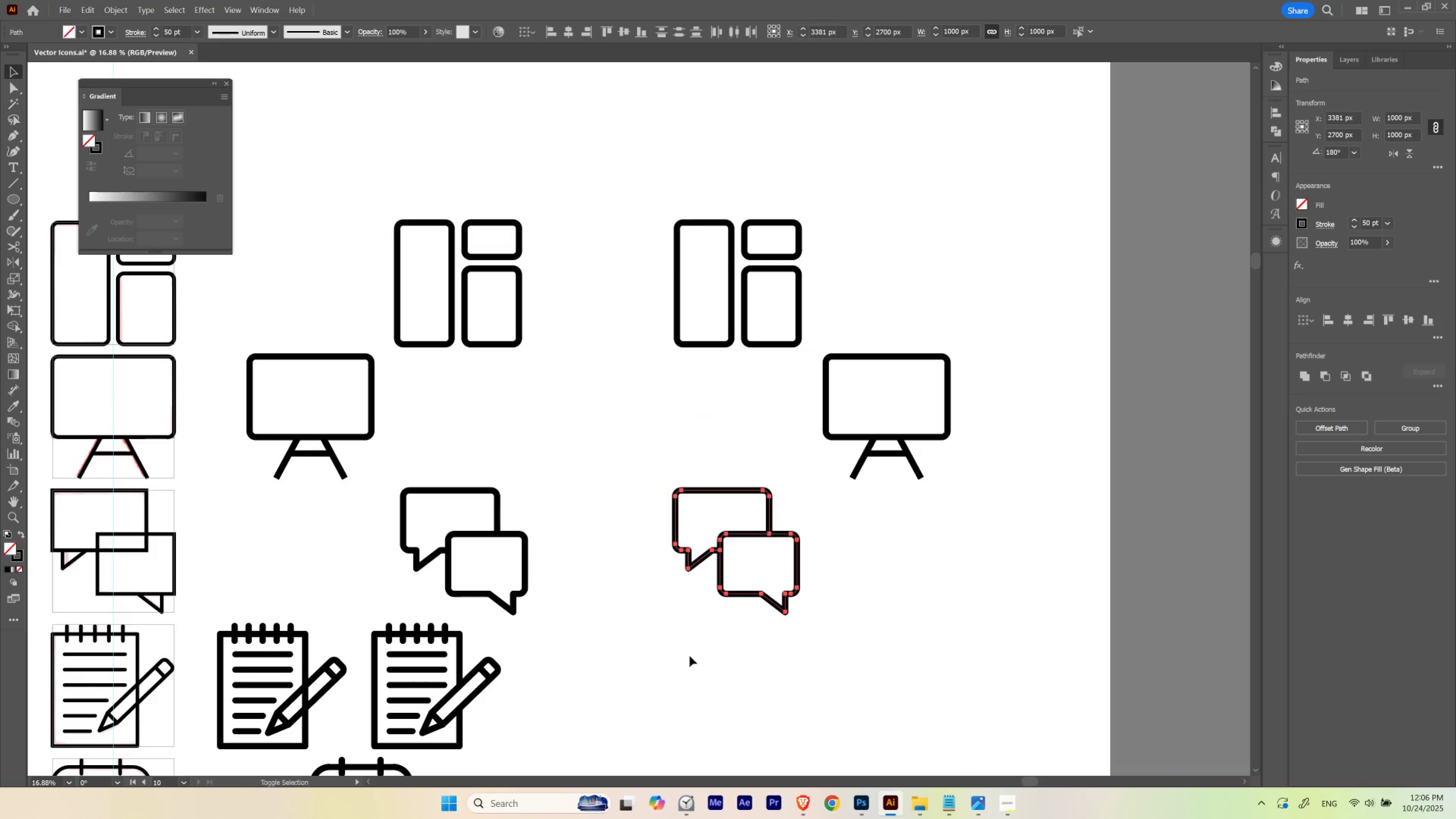 
key(Alt+Shift+ShiftLeft)
 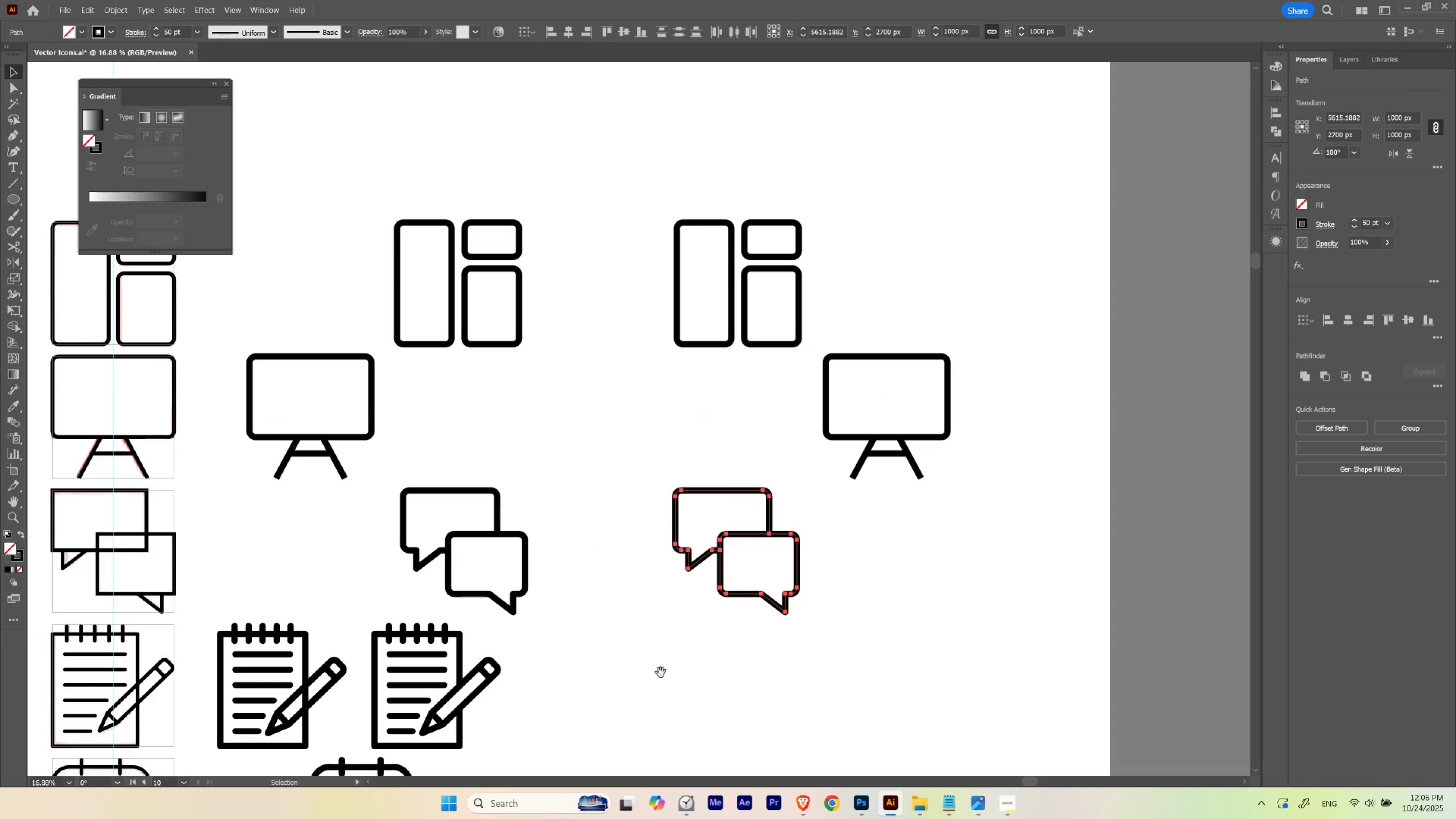 
hold_key(key=Space, duration=0.7)
 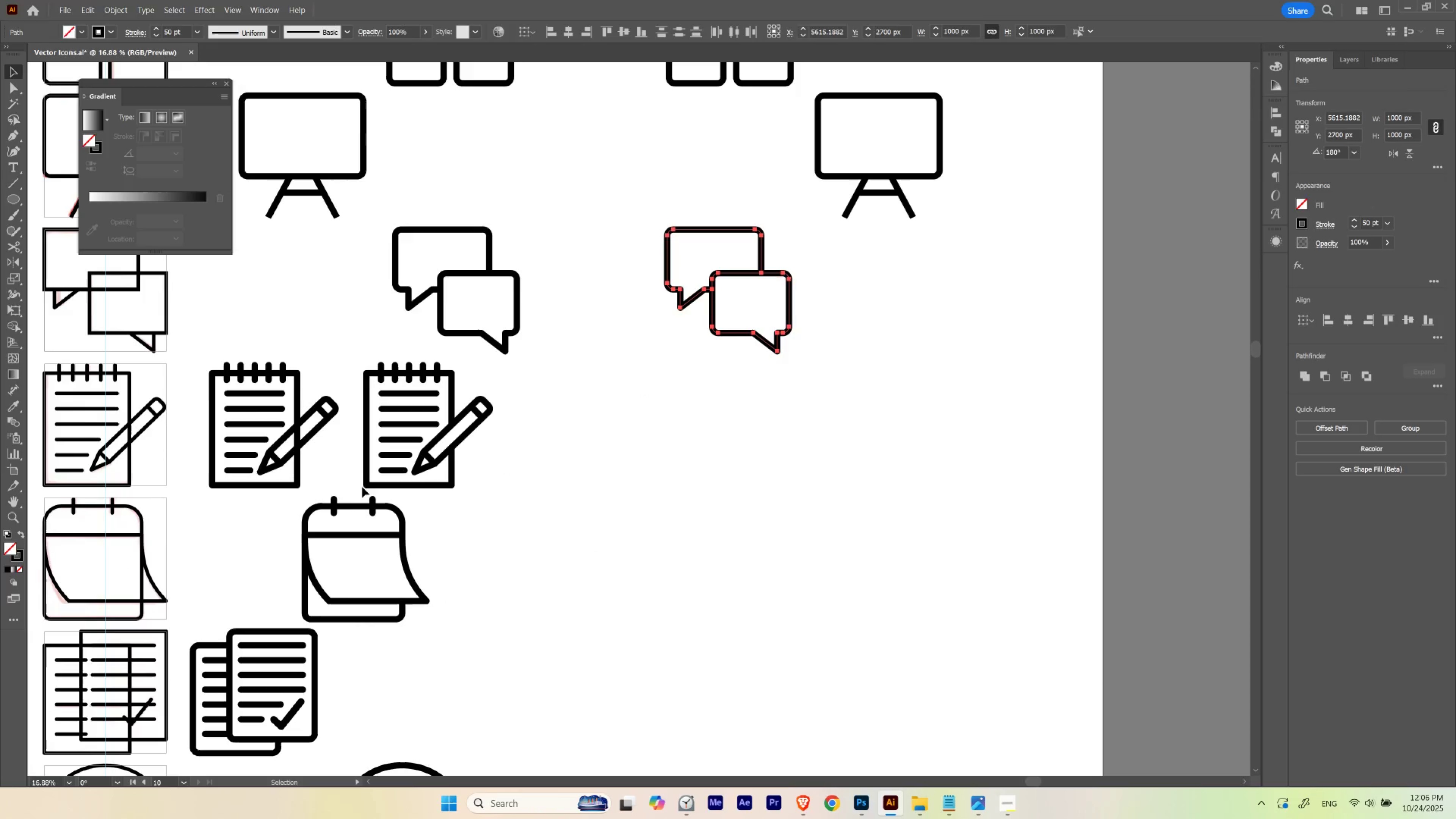 
left_click_drag(start_coordinate=[654, 653], to_coordinate=[646, 392])
 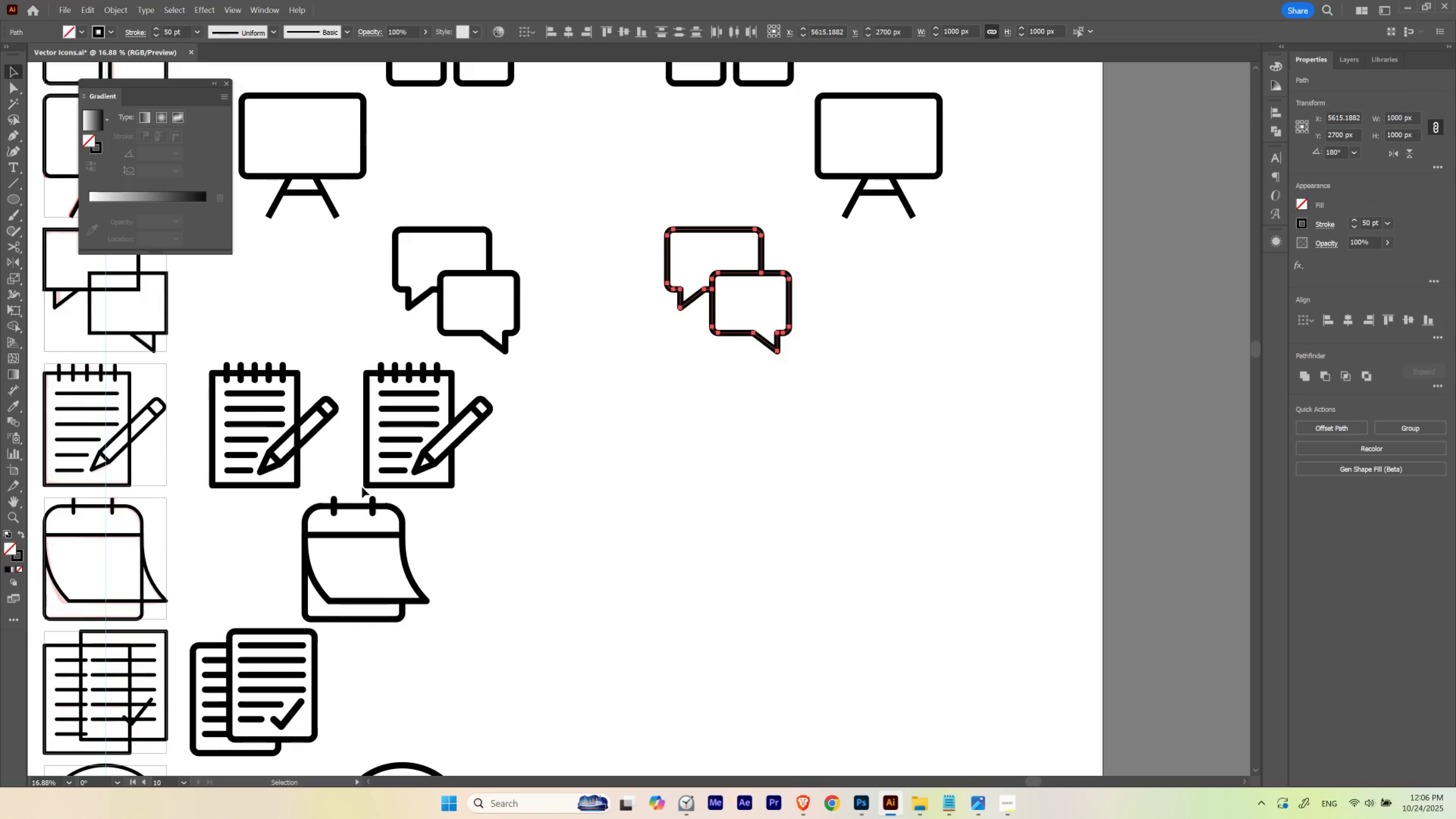 
left_click_drag(start_coordinate=[360, 489], to_coordinate=[489, 365])
 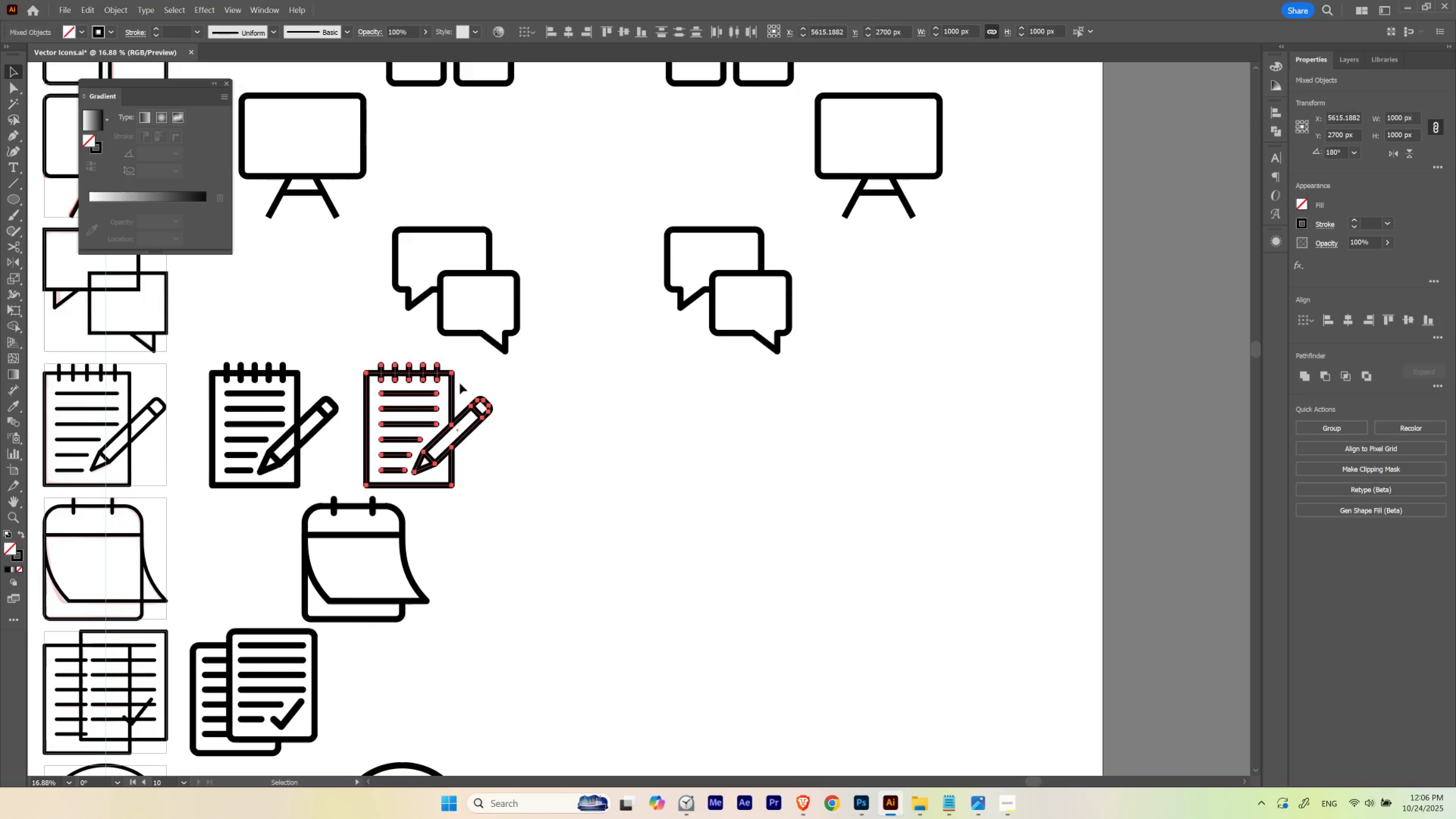 
hold_key(key=AltLeft, duration=2.38)
left_click_drag(start_coordinate=[451, 385], to_coordinate=[913, 422])
 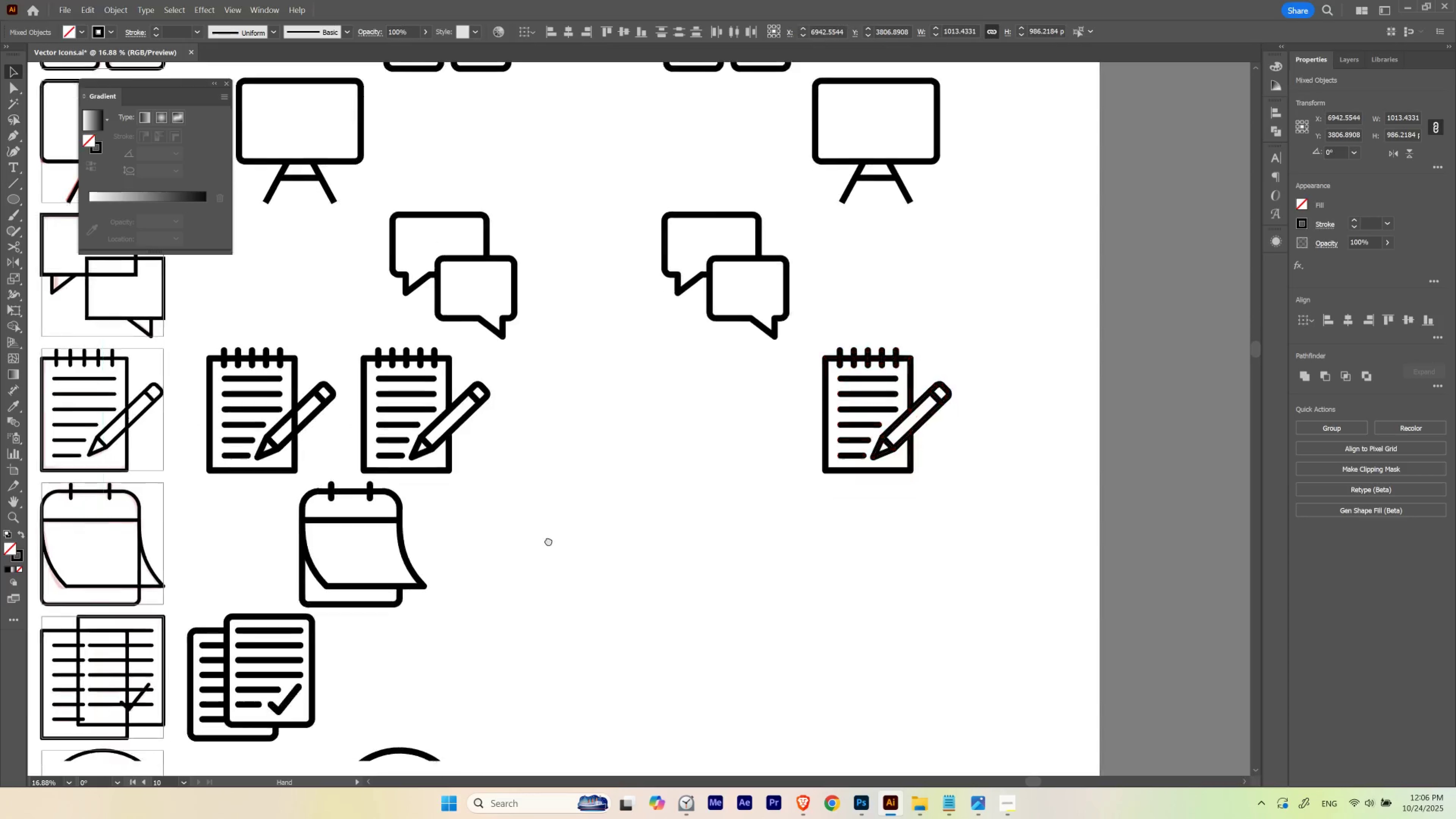 
hold_key(key=ShiftLeft, duration=1.3)
 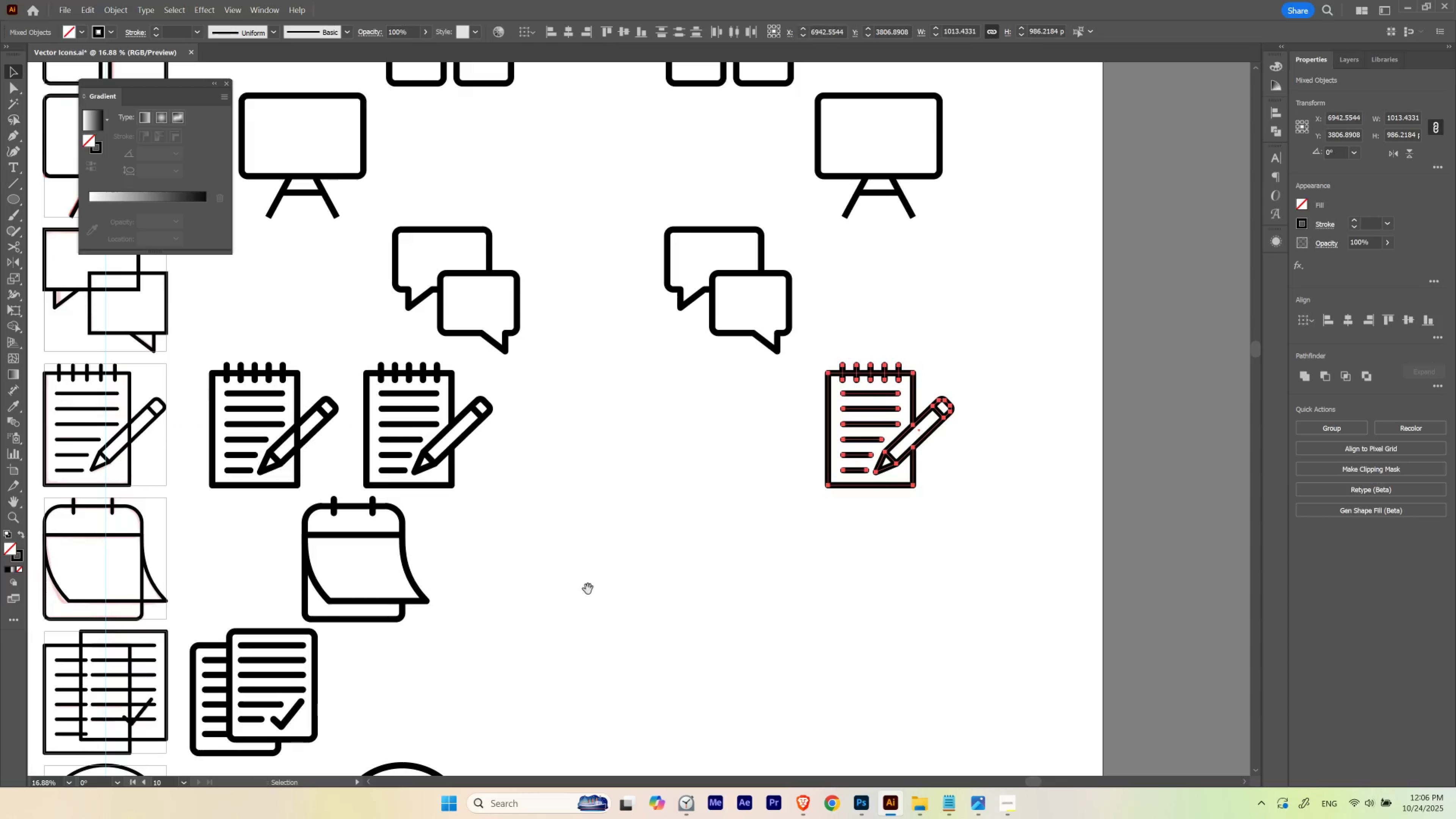 
hold_key(key=Space, duration=0.49)
 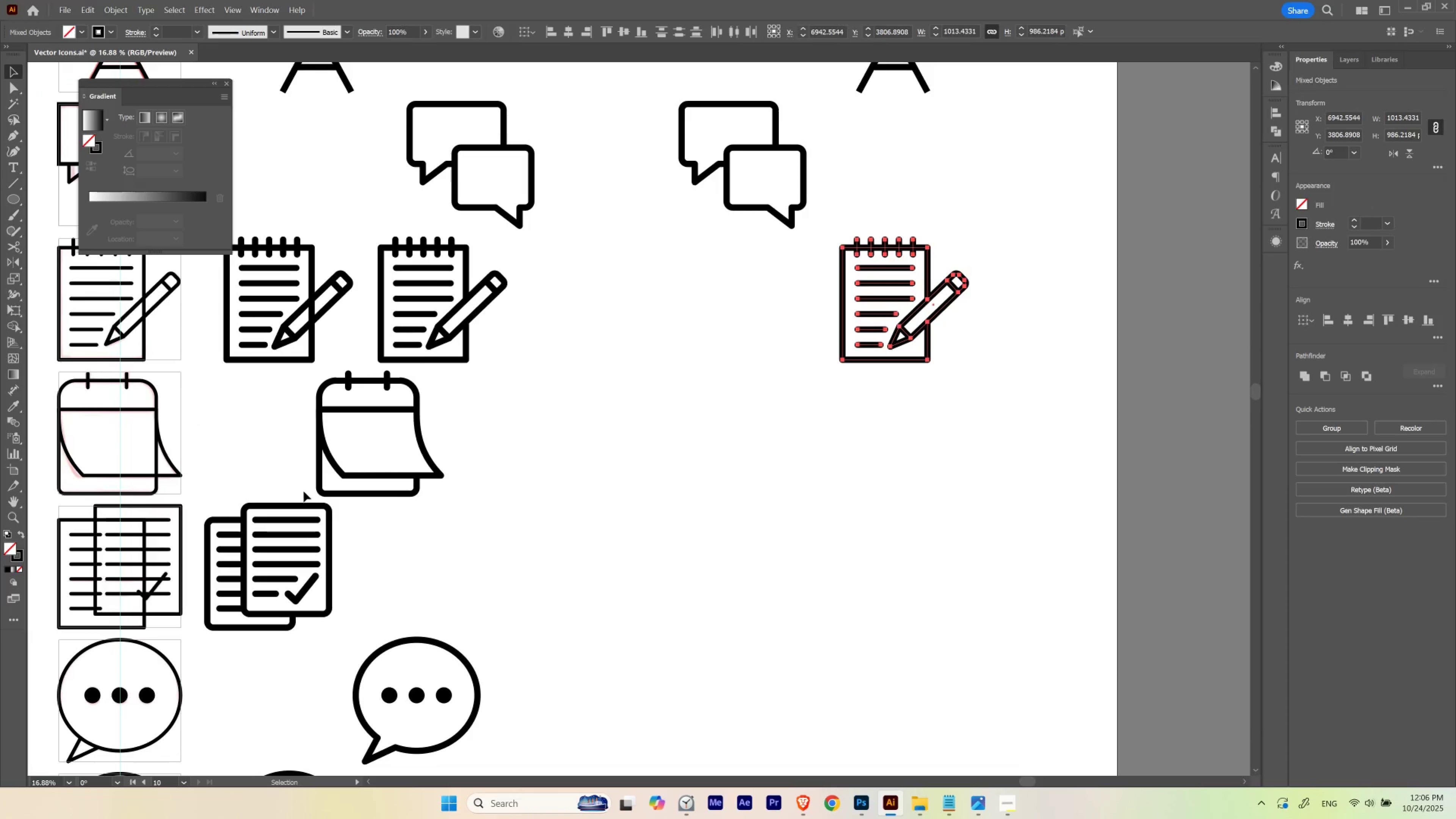 
left_click_drag(start_coordinate=[551, 575], to_coordinate=[566, 449])
 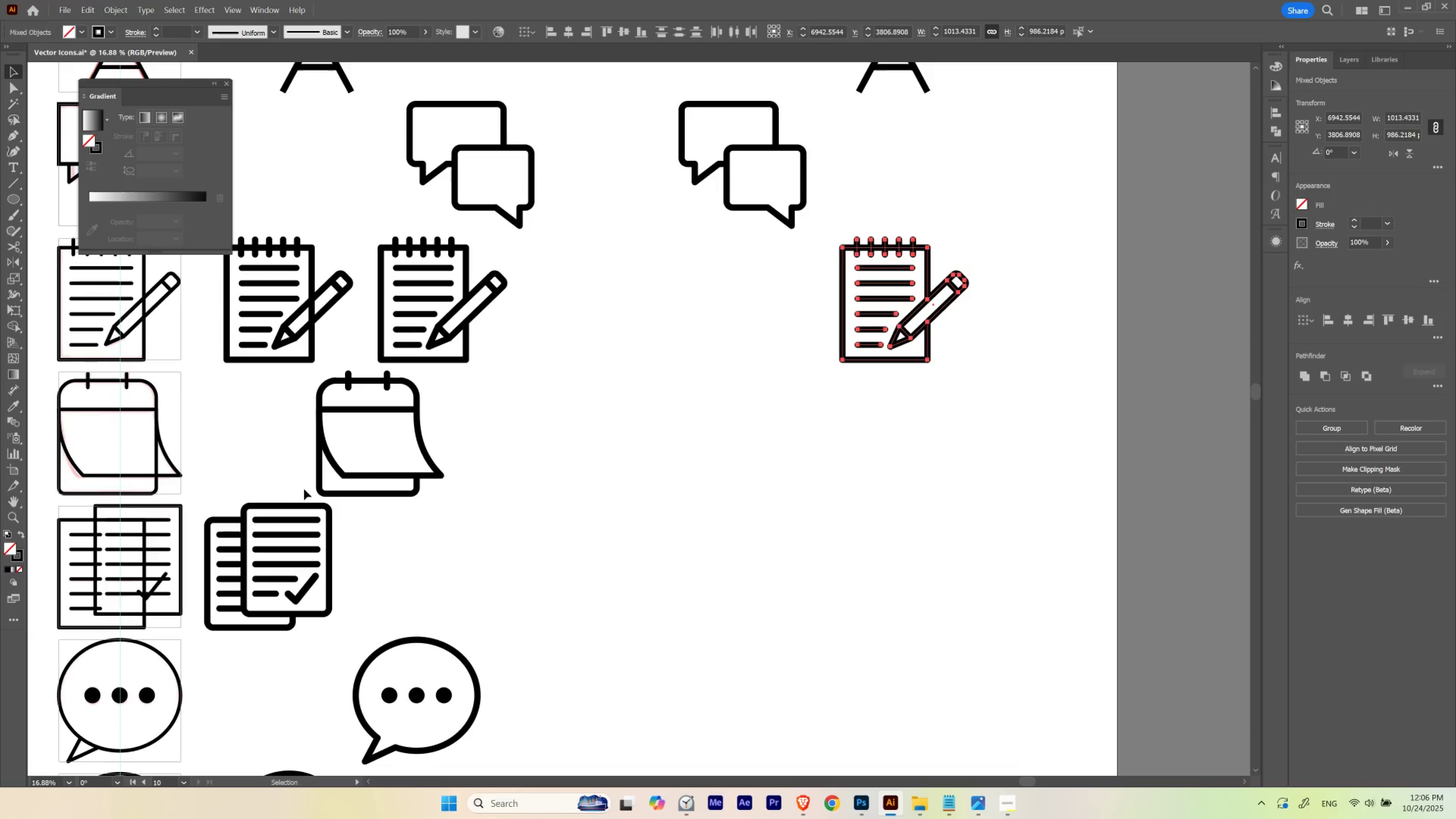 
left_click_drag(start_coordinate=[304, 492], to_coordinate=[461, 379])
 